 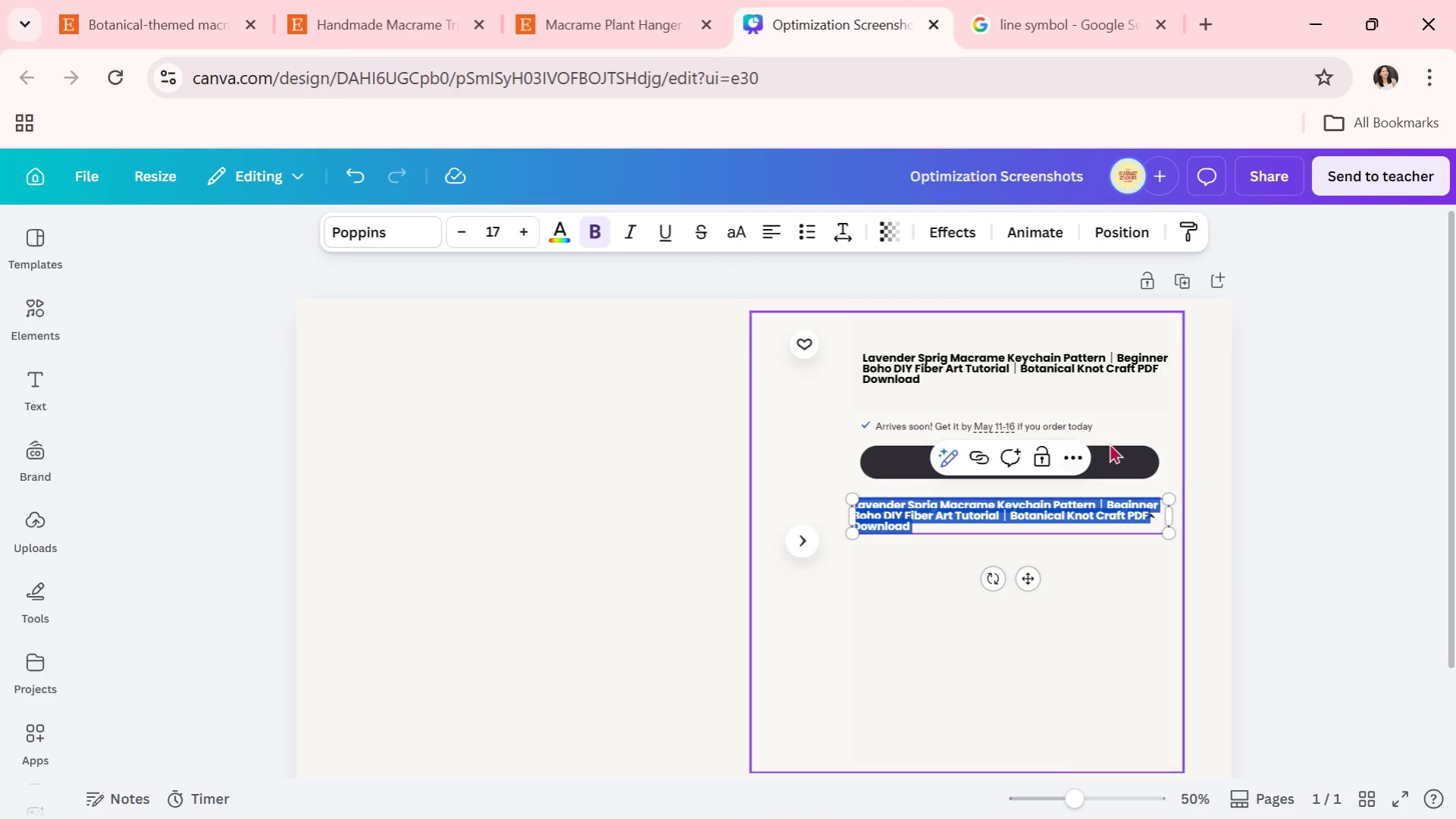 
key(Control+V)
 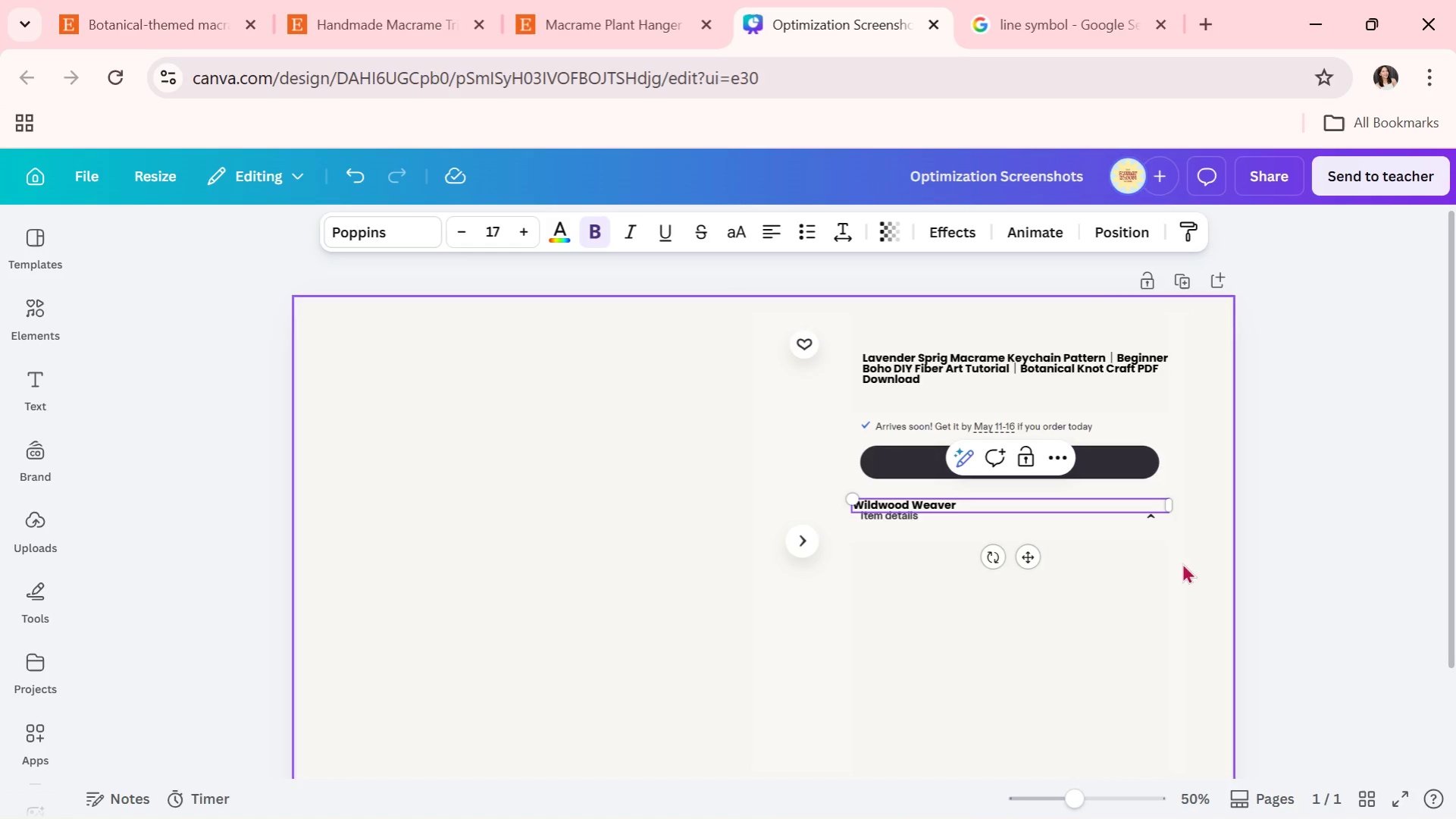 
left_click([1314, 544])
 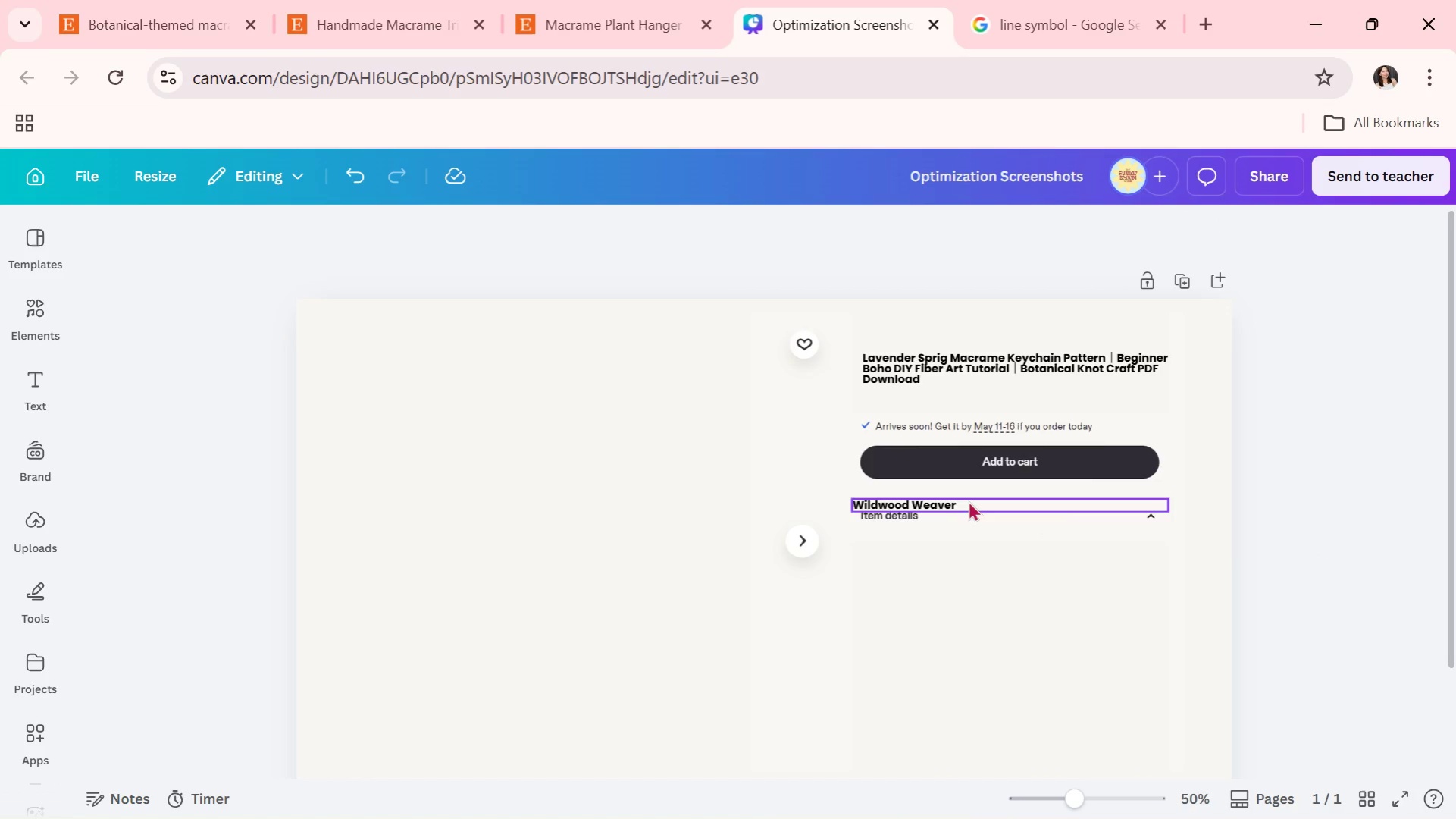 
left_click([969, 500])
 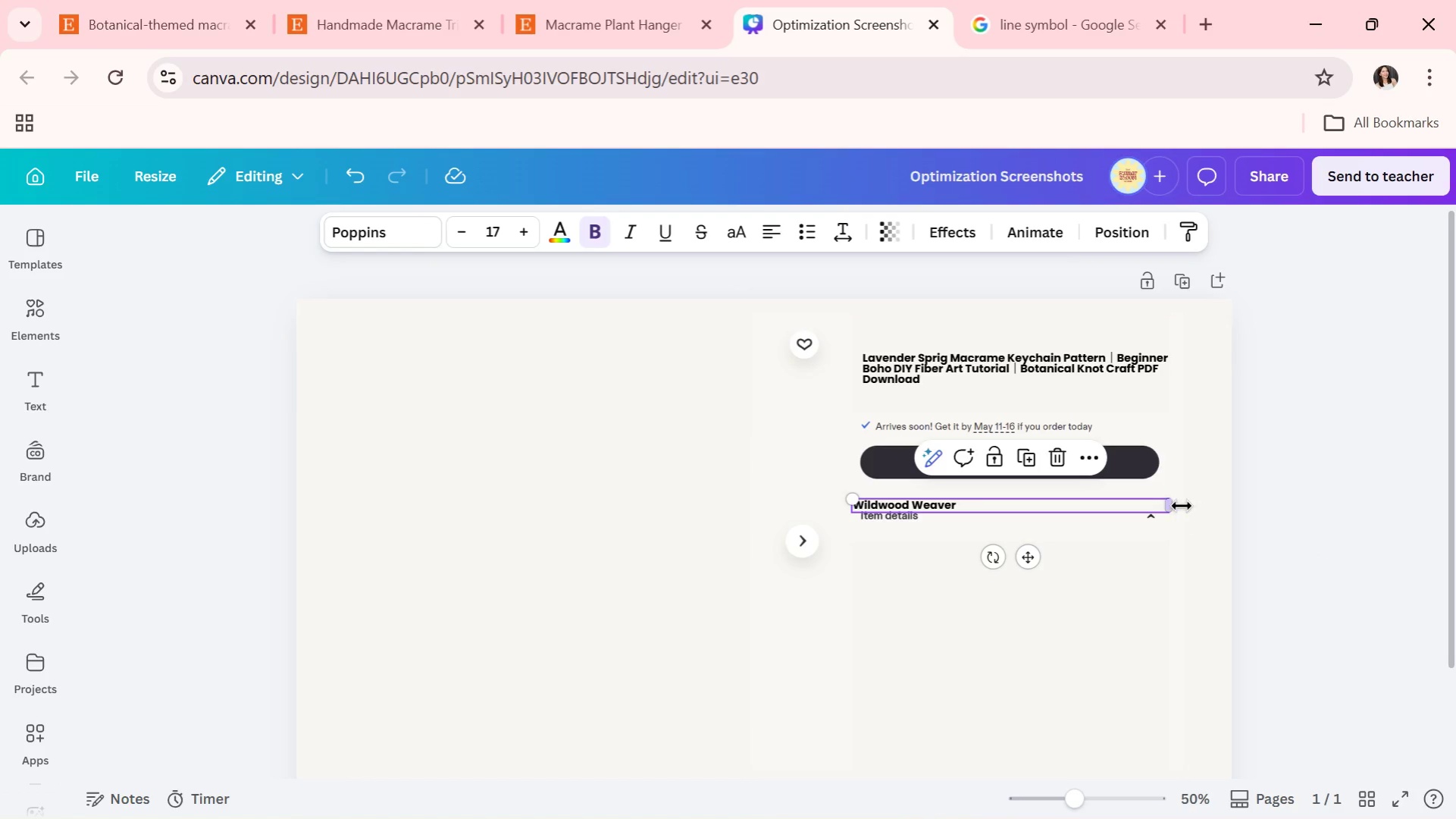 
left_click_drag(start_coordinate=[1176, 505], to_coordinate=[965, 509])
 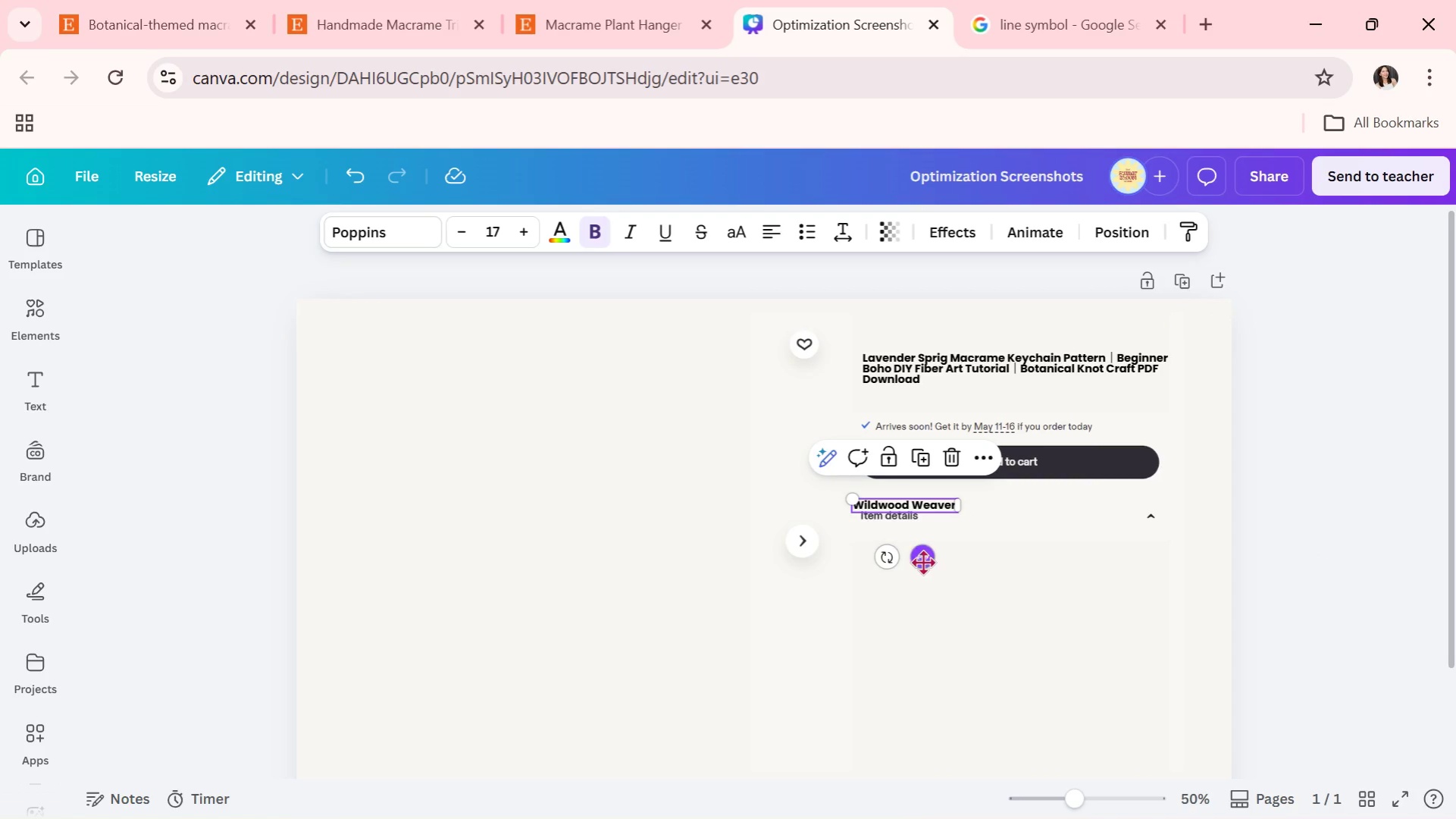 
left_click_drag(start_coordinate=[921, 555], to_coordinate=[931, 449])
 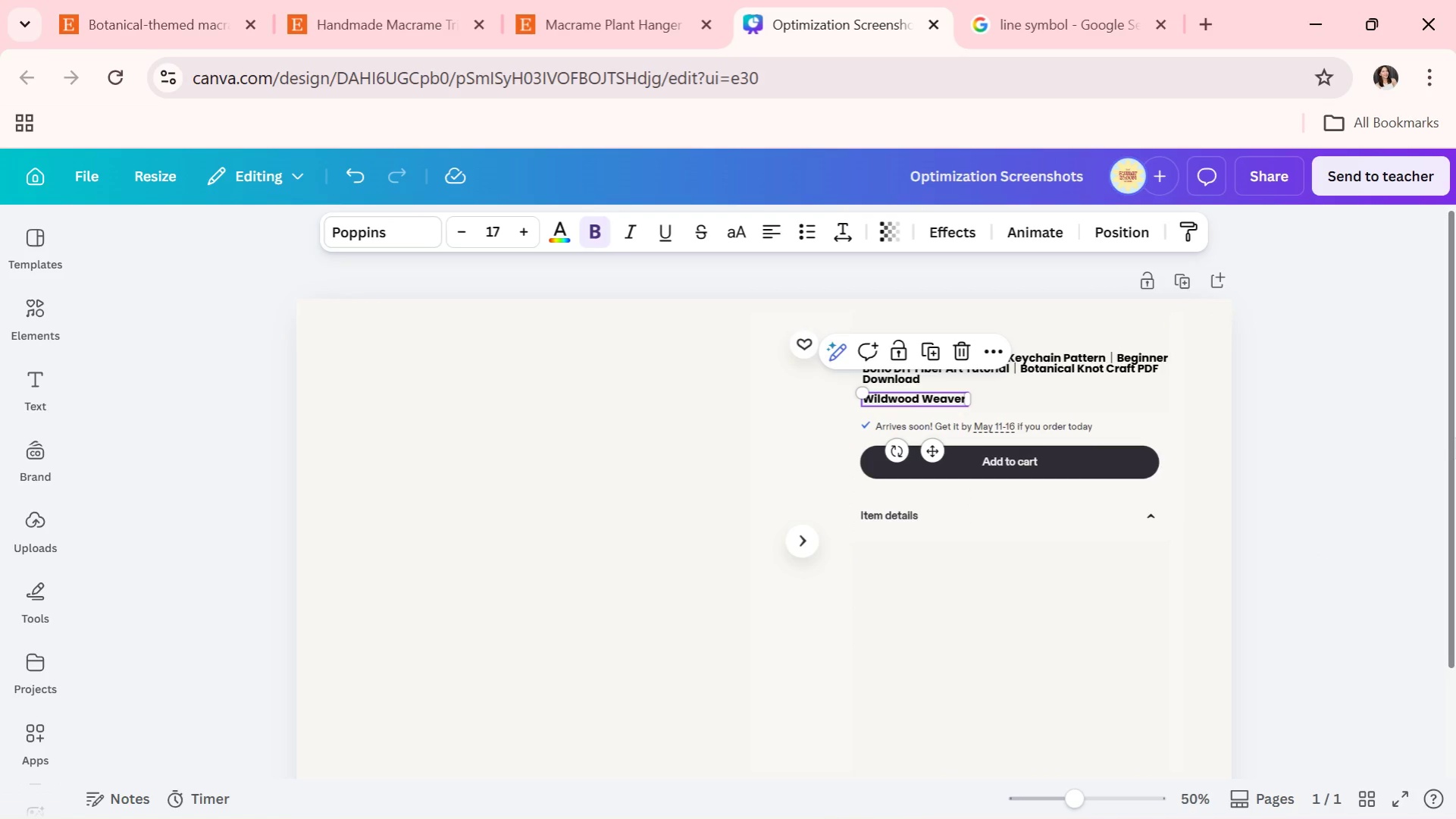 
double_click([1454, 438])
 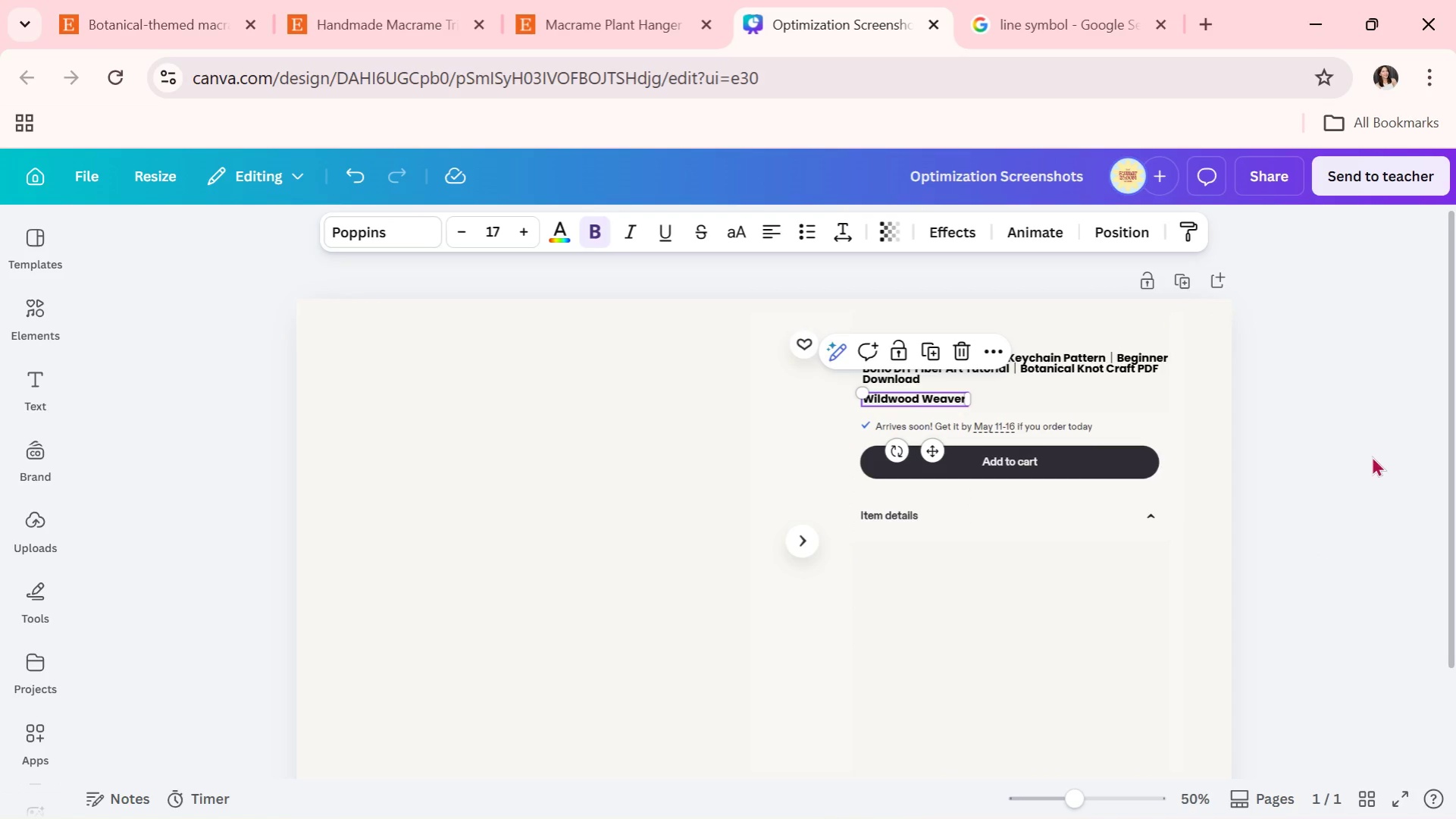 
triple_click([1371, 456])
 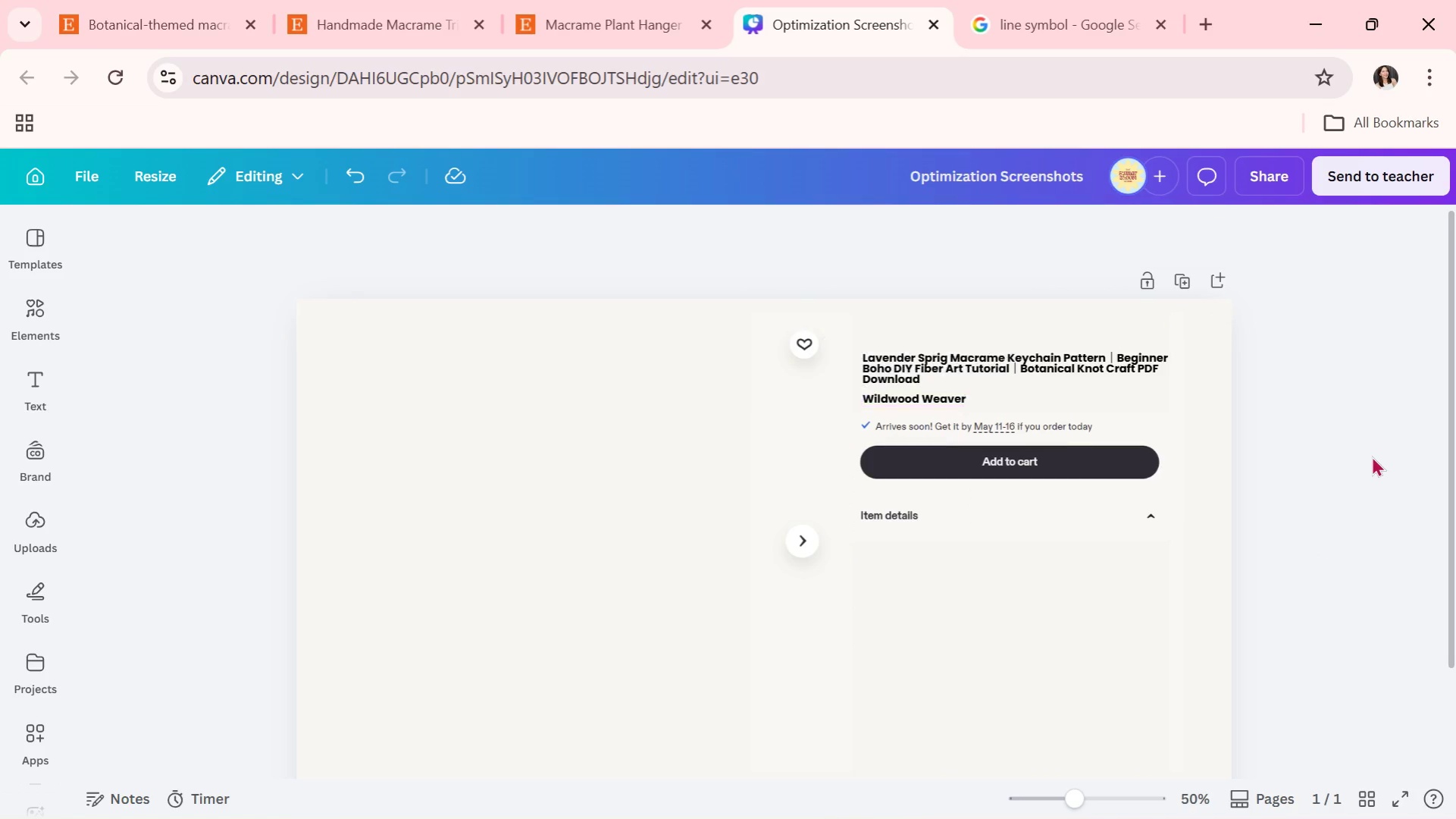 
triple_click([1371, 456])
 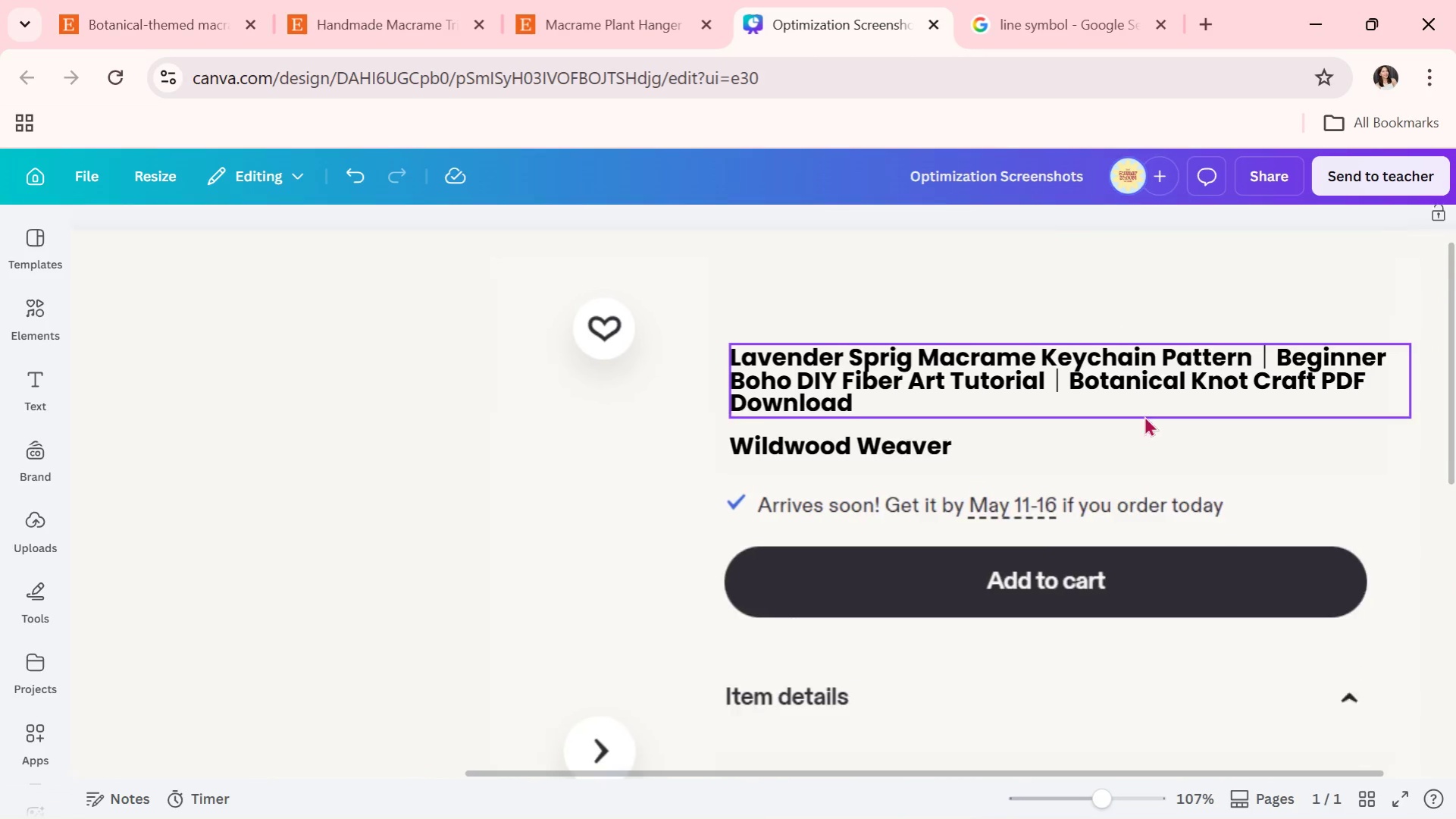 
left_click([1152, 439])
 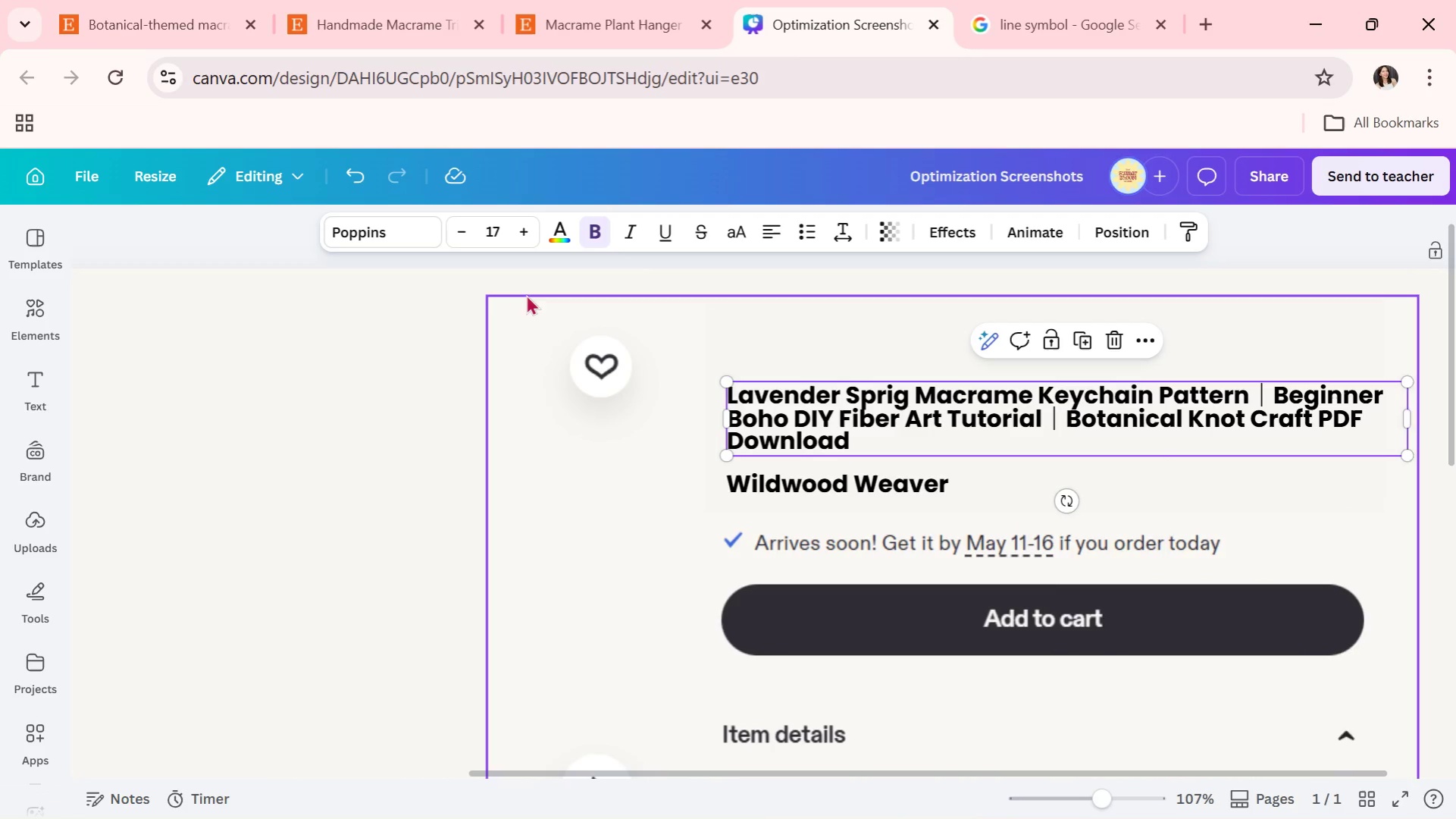 
left_click([524, 234])
 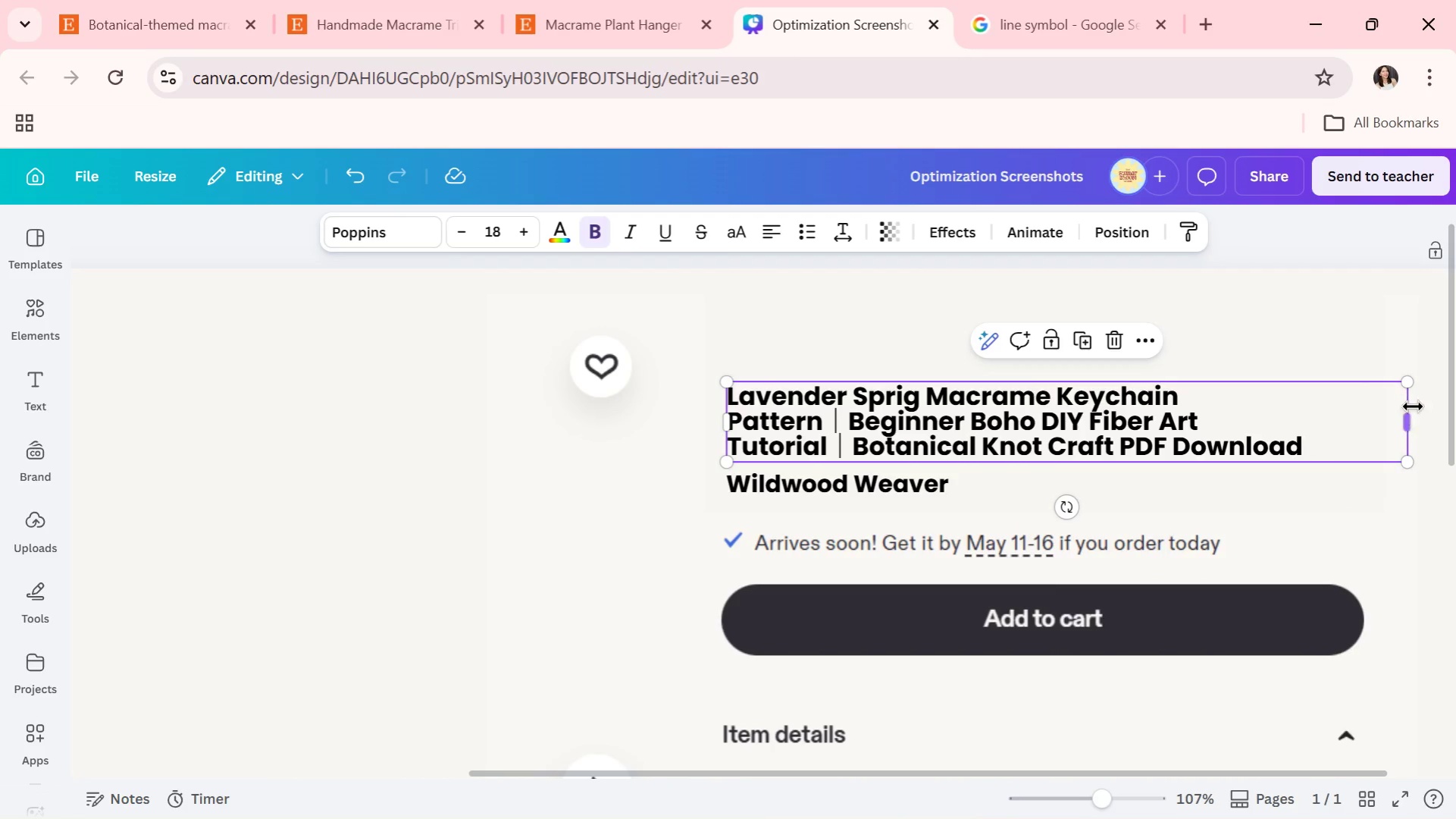 
left_click_drag(start_coordinate=[1414, 415], to_coordinate=[1435, 416])
 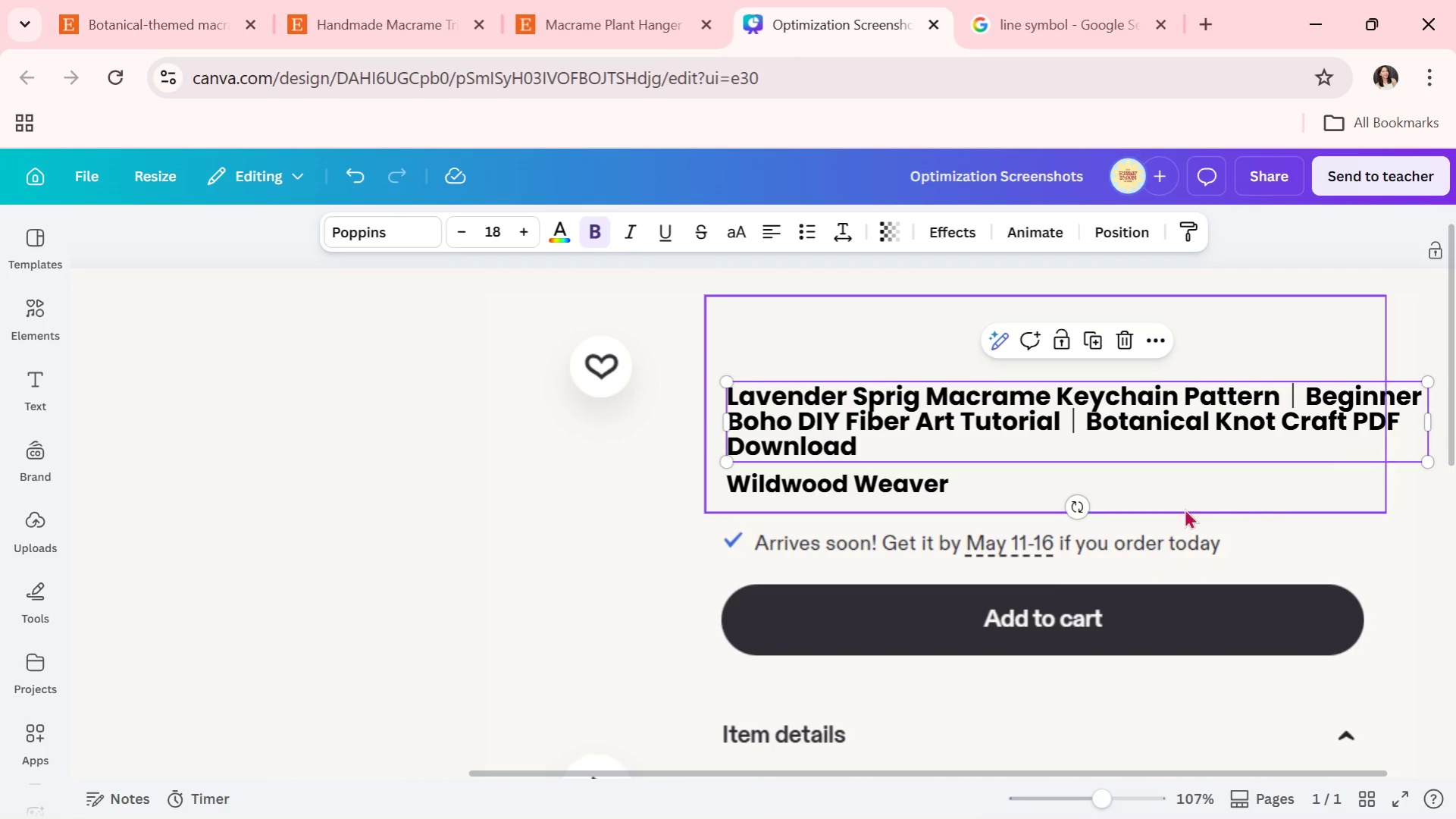 
left_click([1184, 508])
 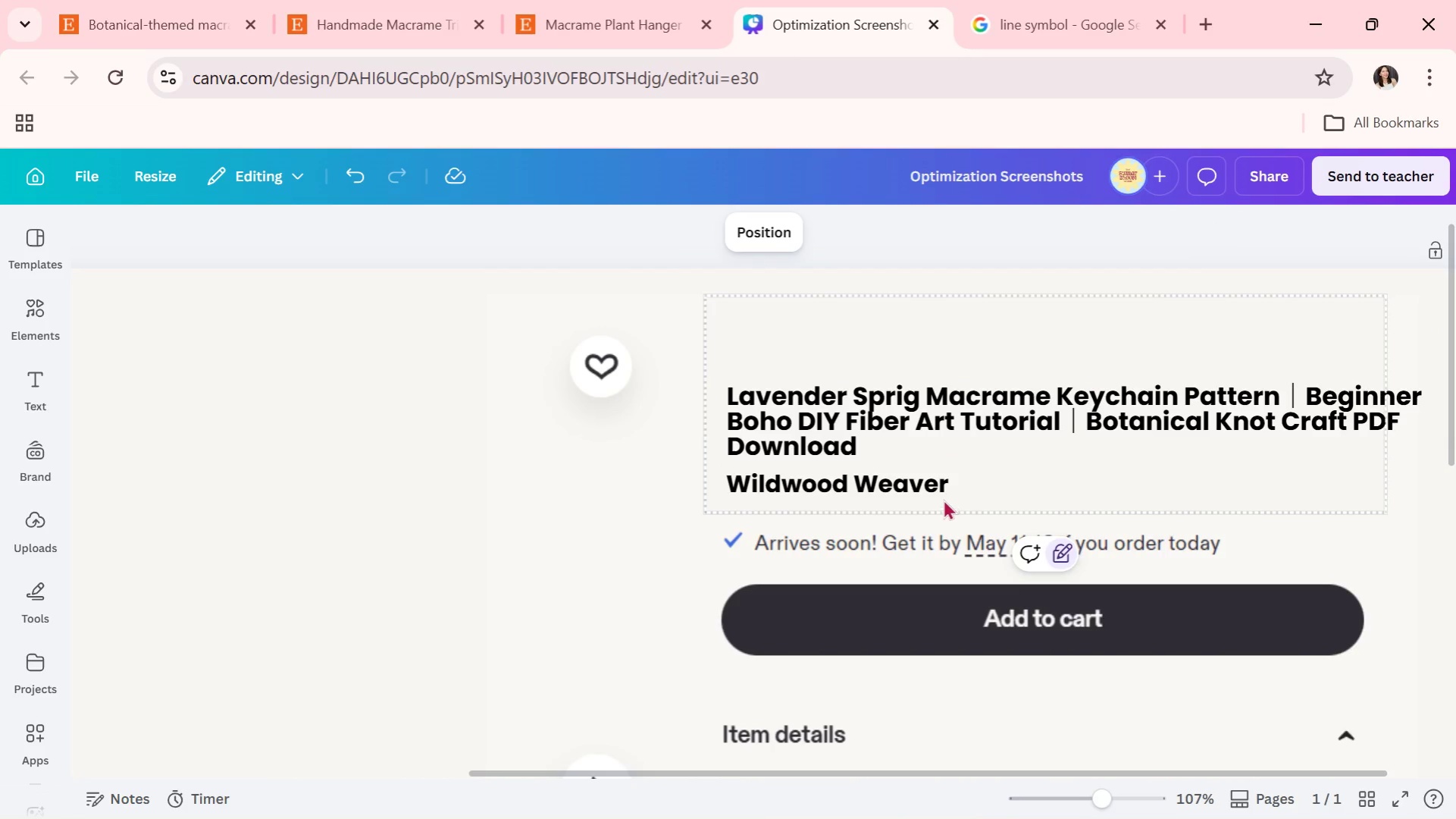 
left_click([942, 486])
 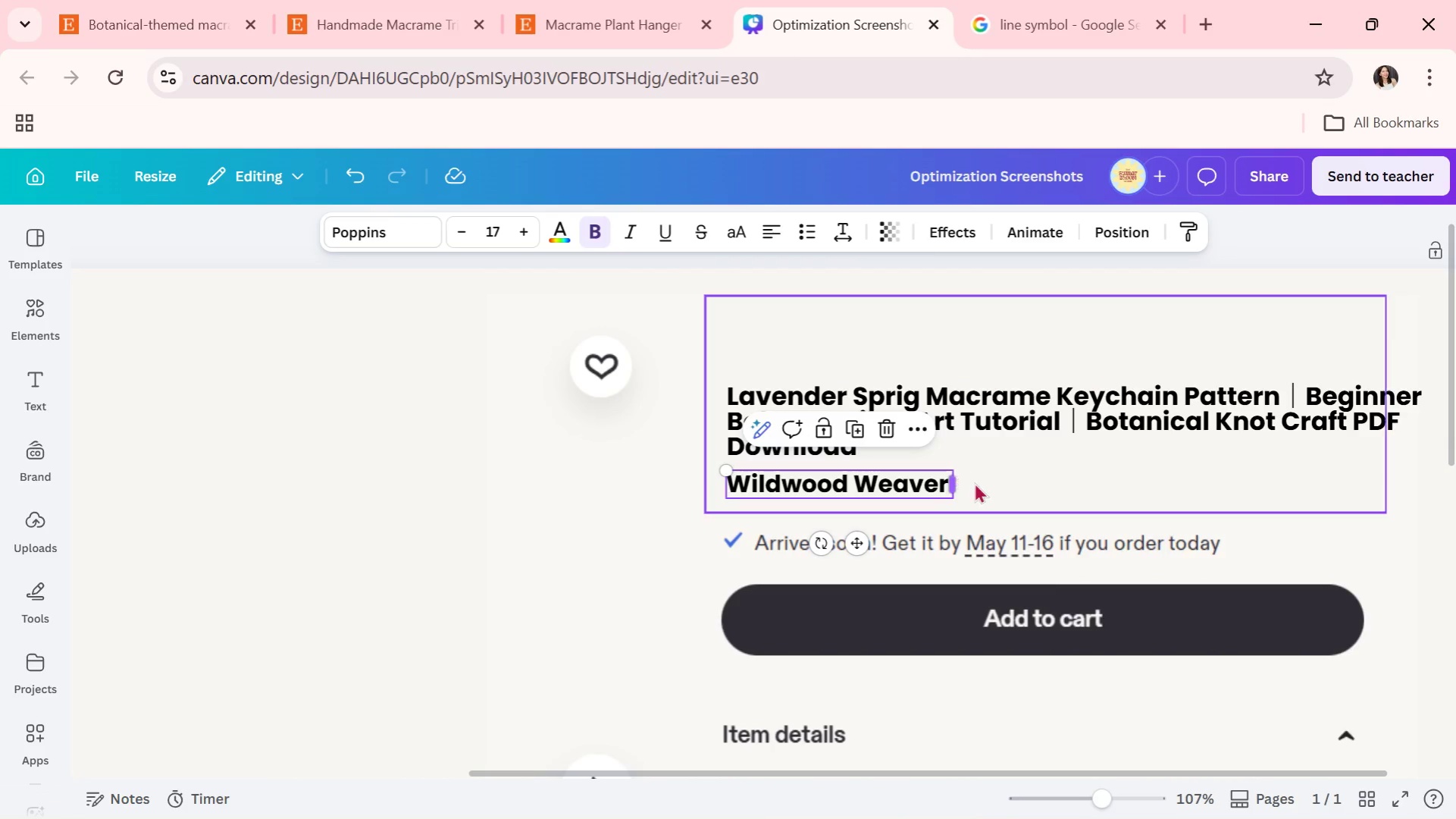 
left_click([975, 482])
 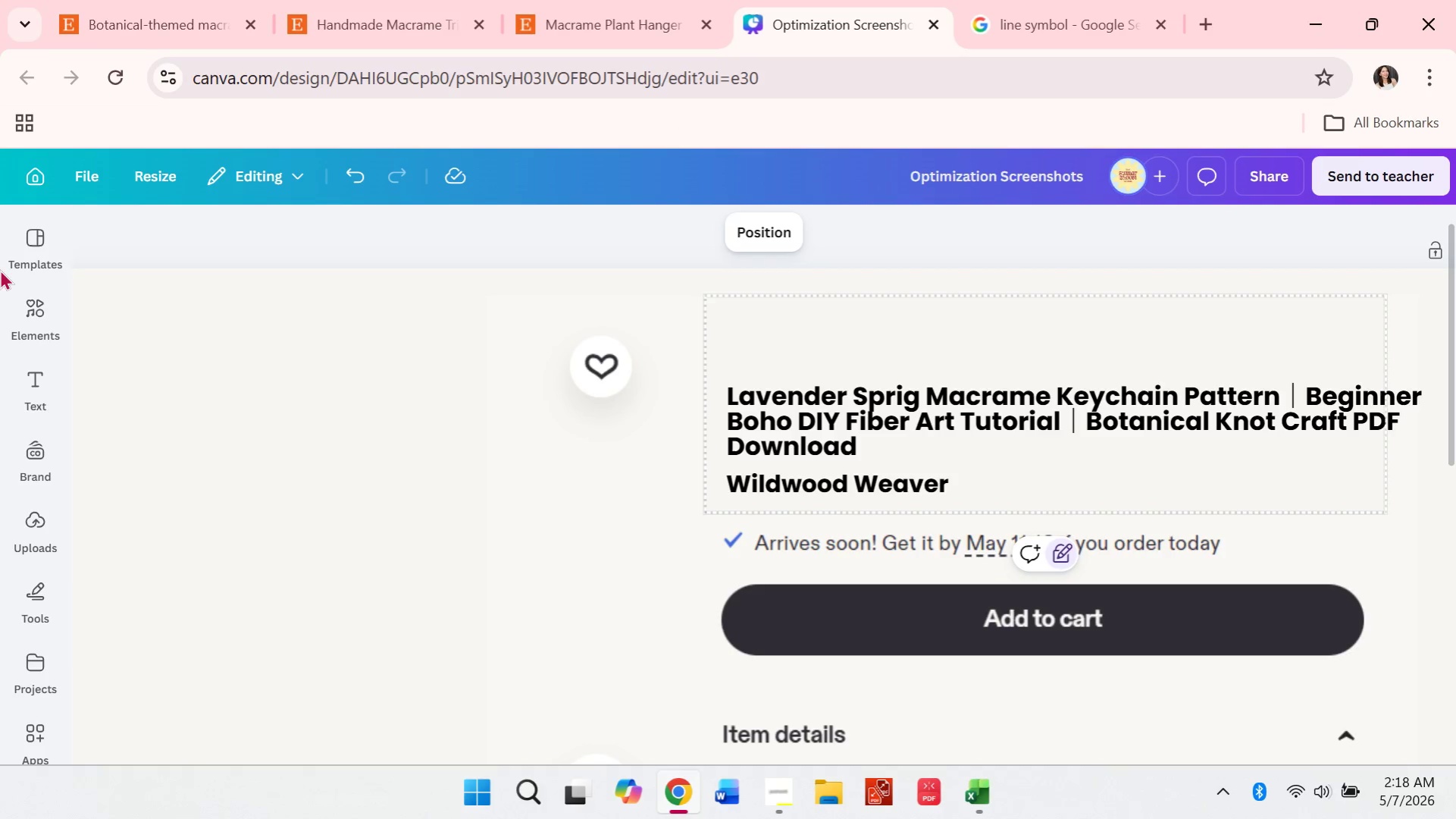 
left_click([23, 300])
 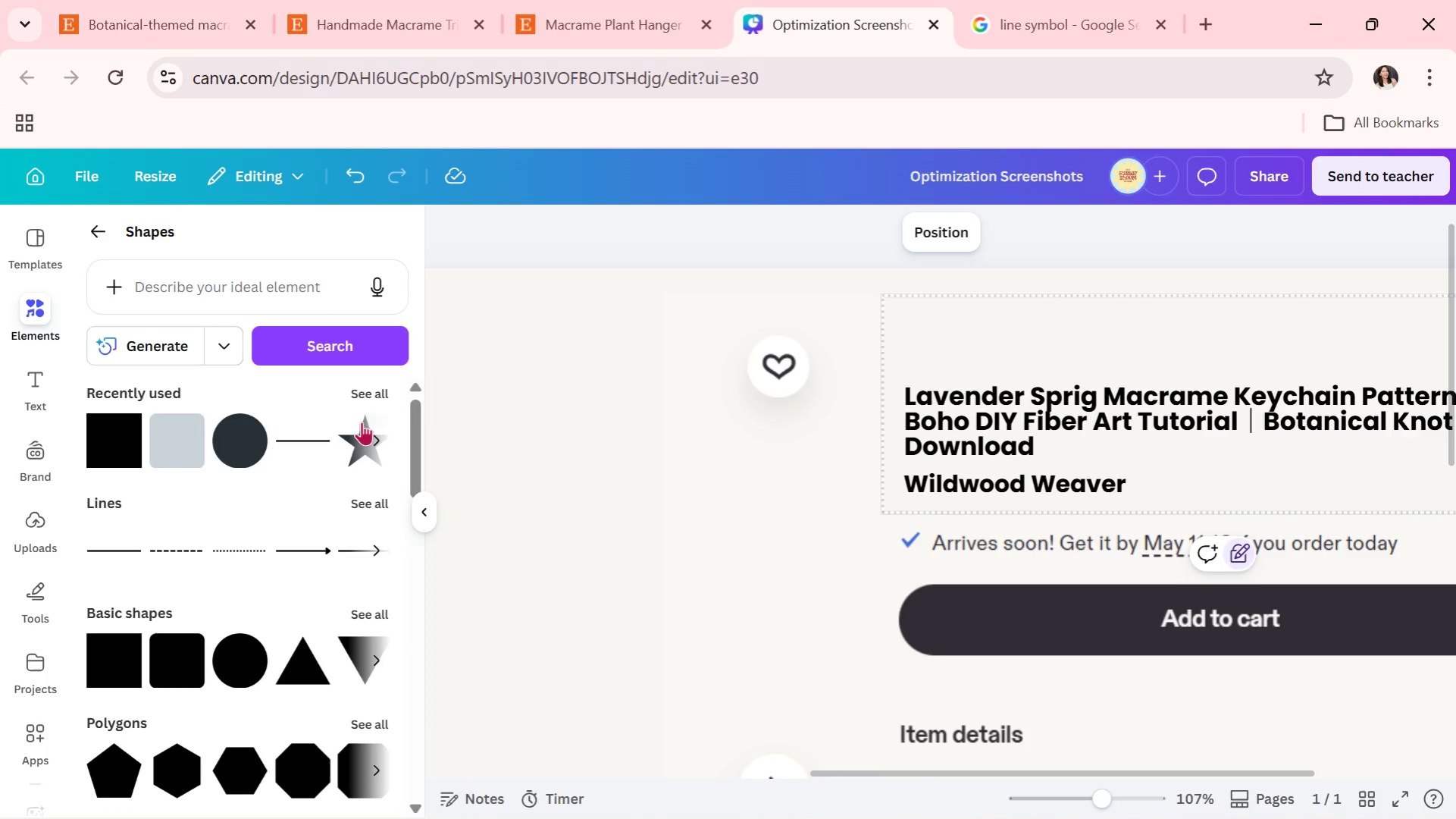 
left_click([375, 389])
 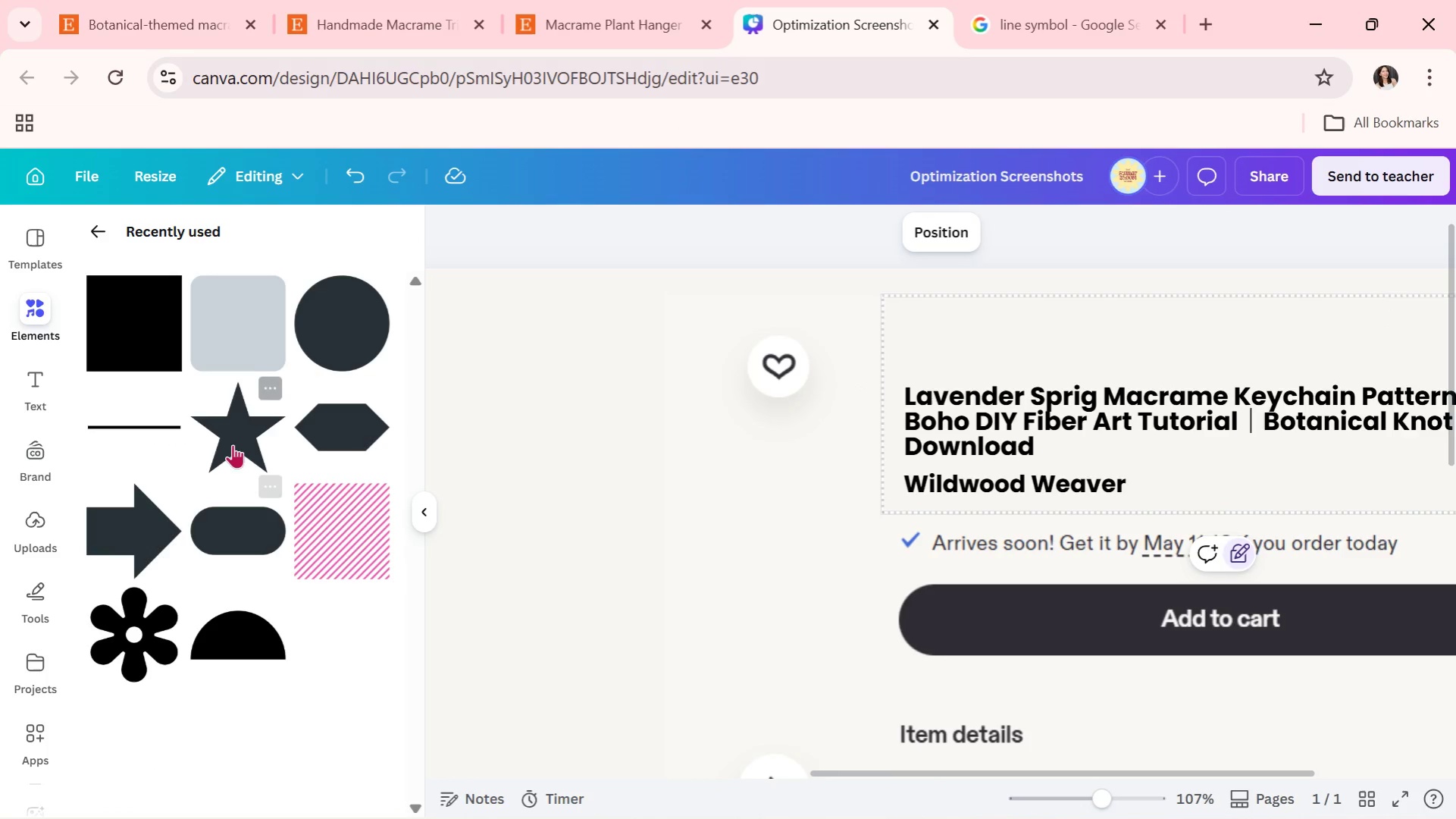 
left_click([228, 437])
 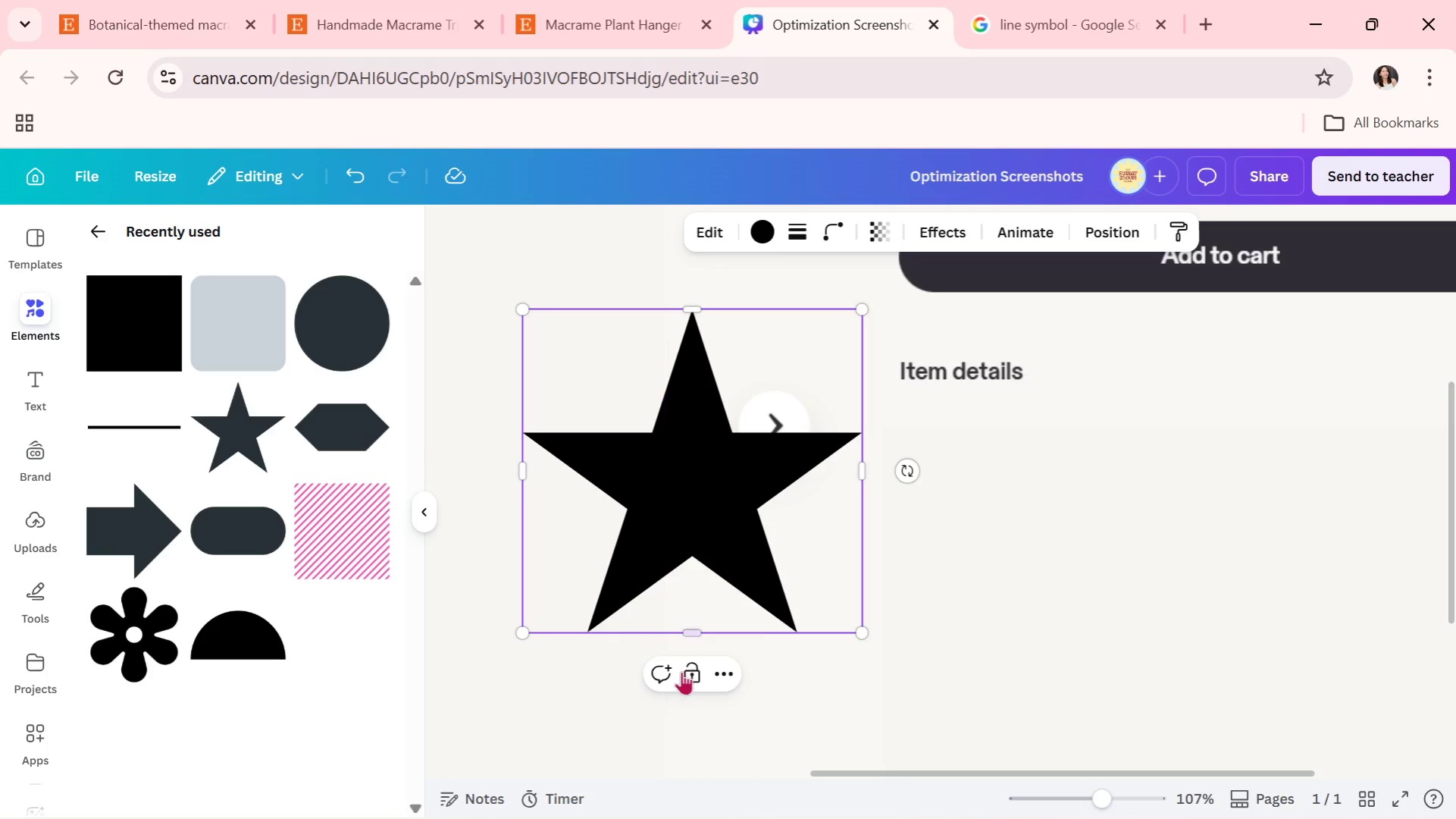 
left_click([505, 673])
 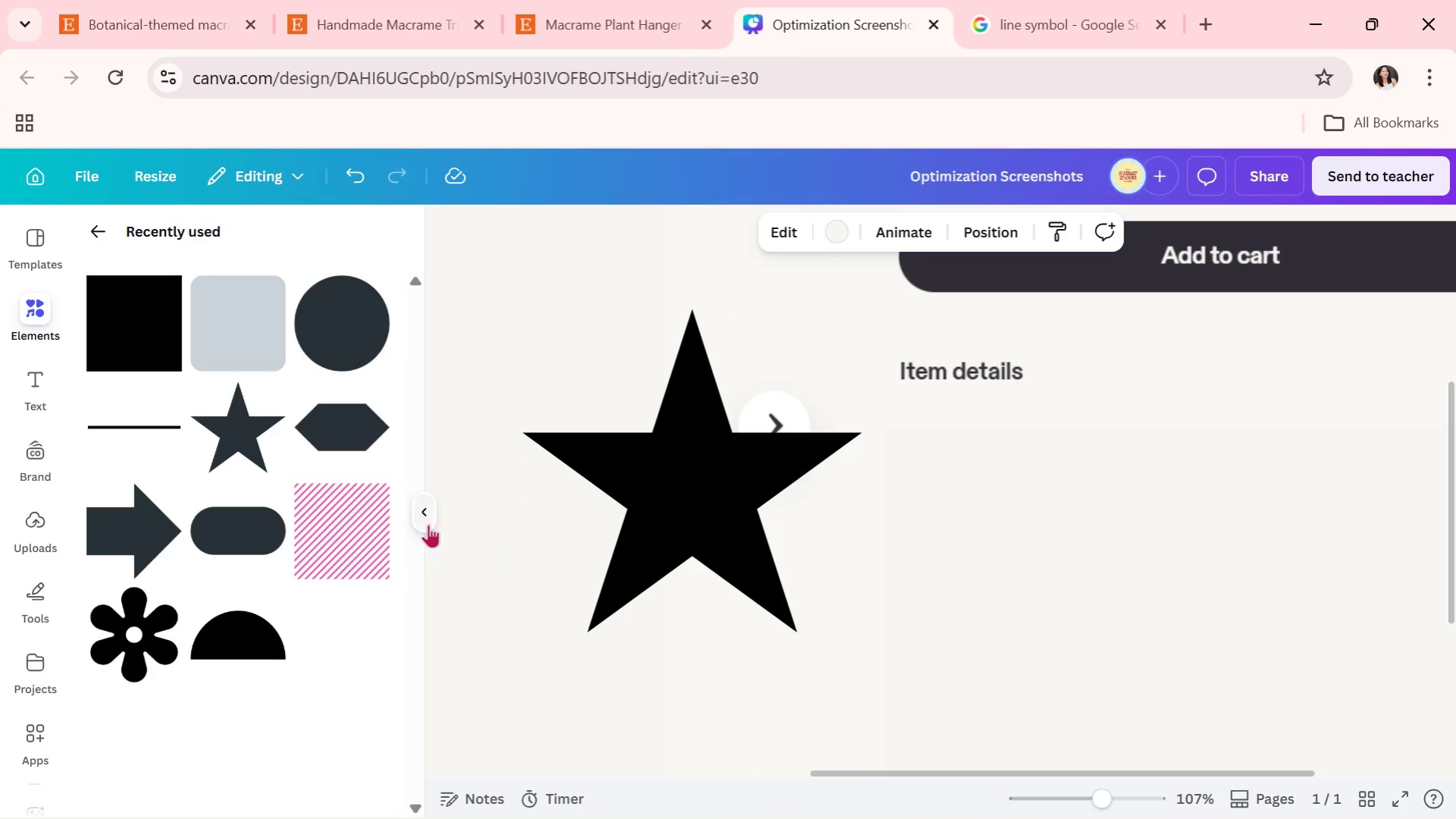 
left_click([424, 519])
 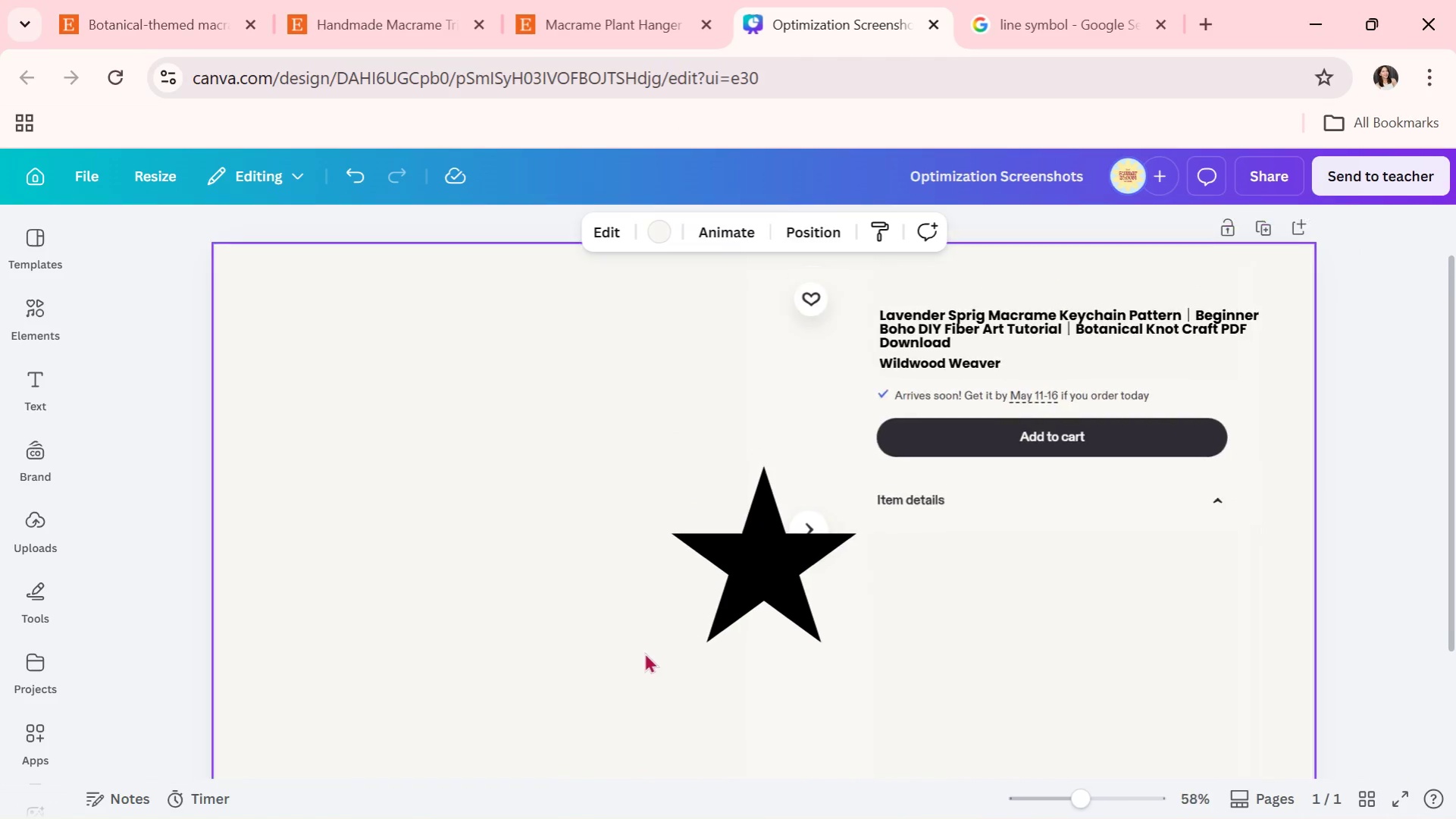 
left_click([741, 607])
 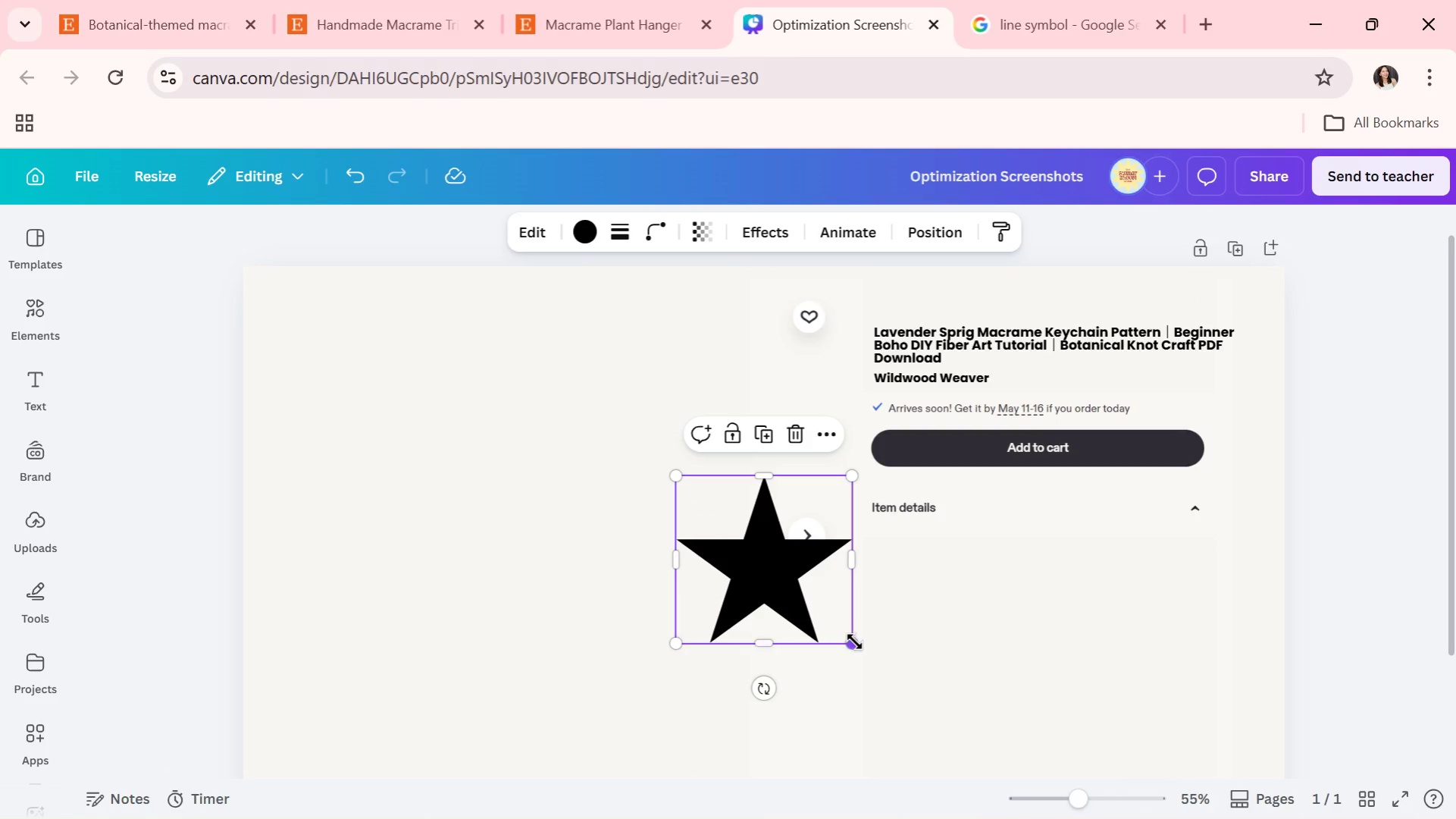 
left_click_drag(start_coordinate=[854, 642], to_coordinate=[713, 504])
 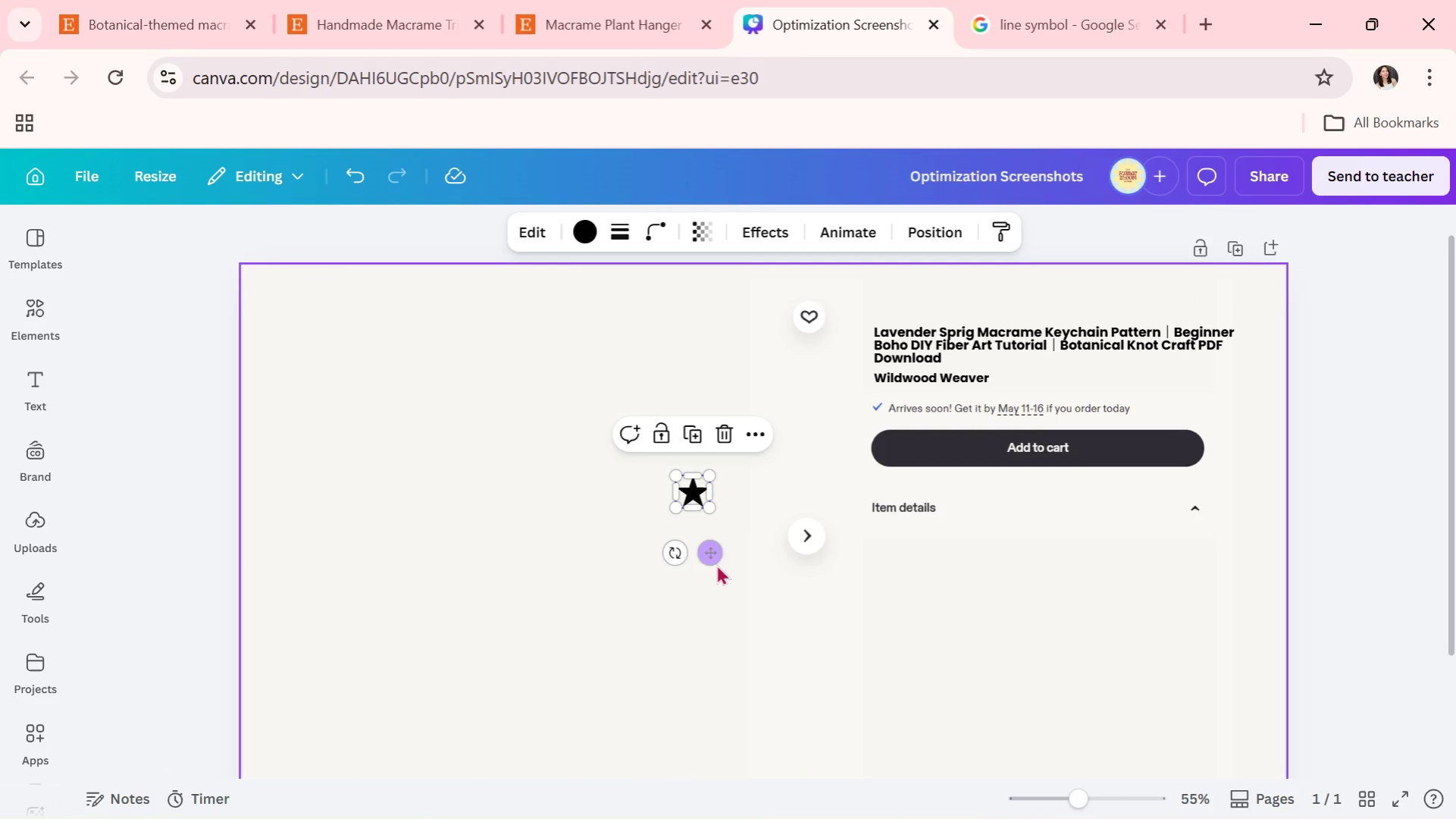 
left_click([716, 564])
 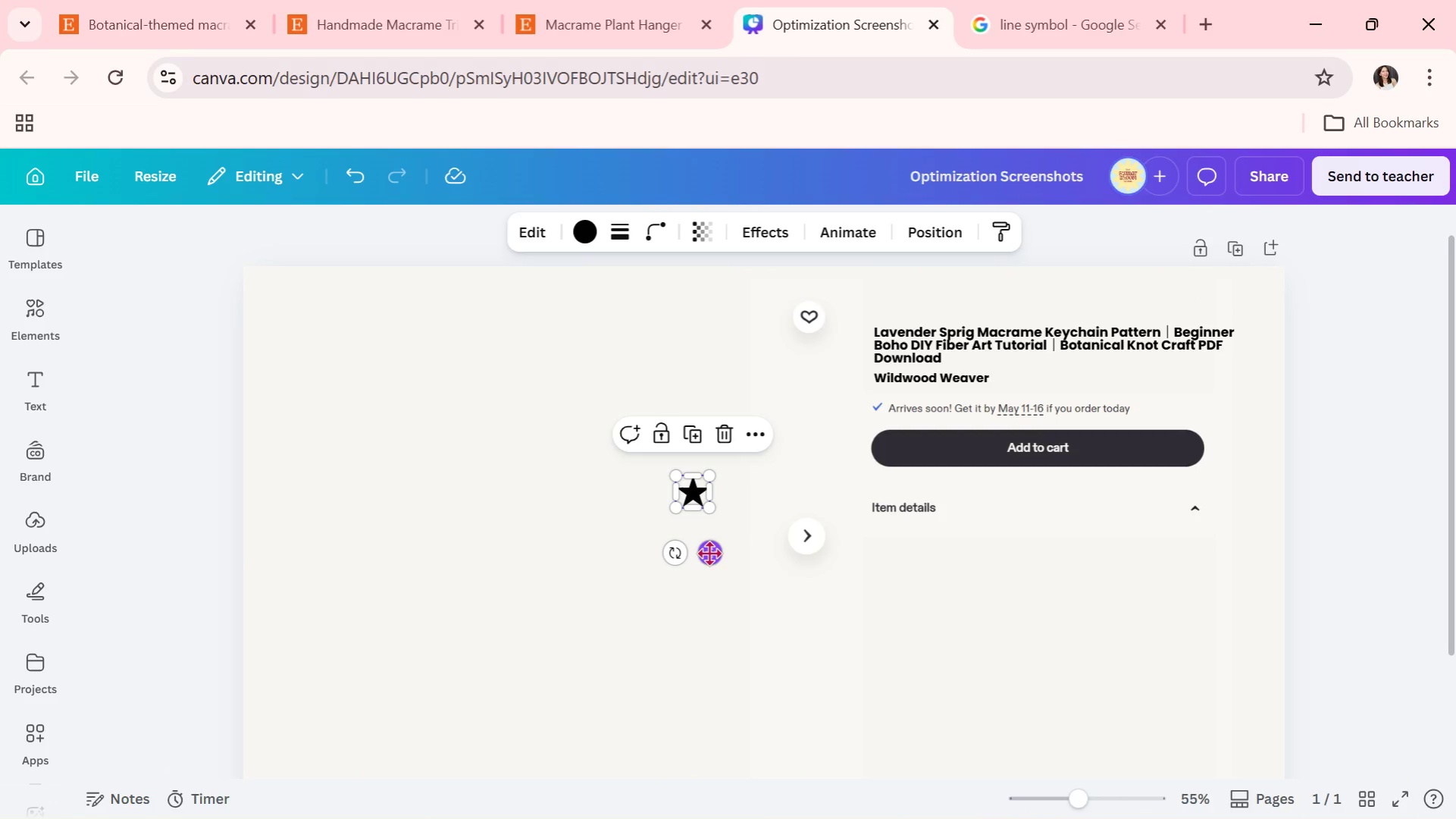 
left_click_drag(start_coordinate=[709, 553], to_coordinate=[1024, 444])
 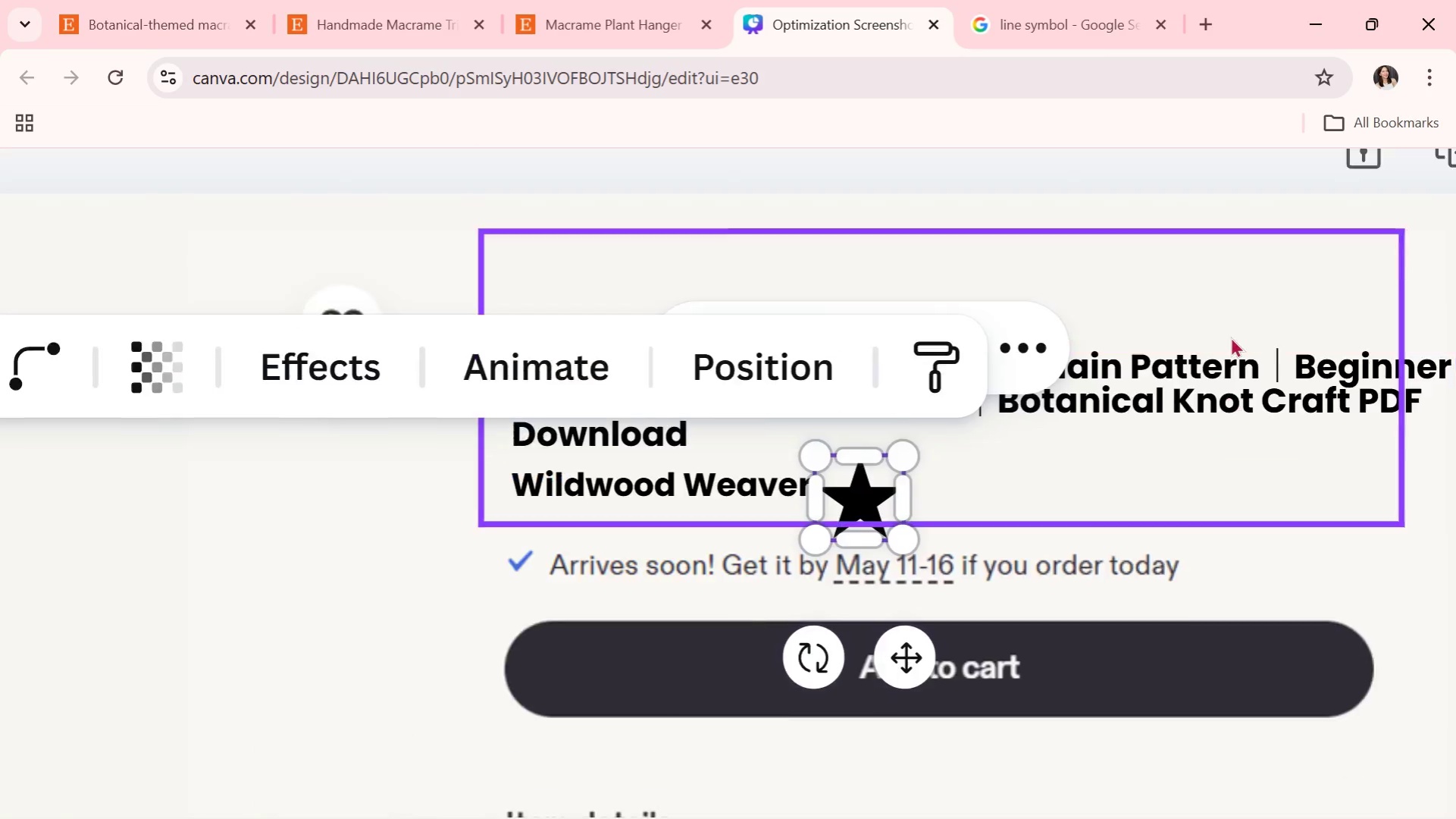 
left_click([1135, 441])
 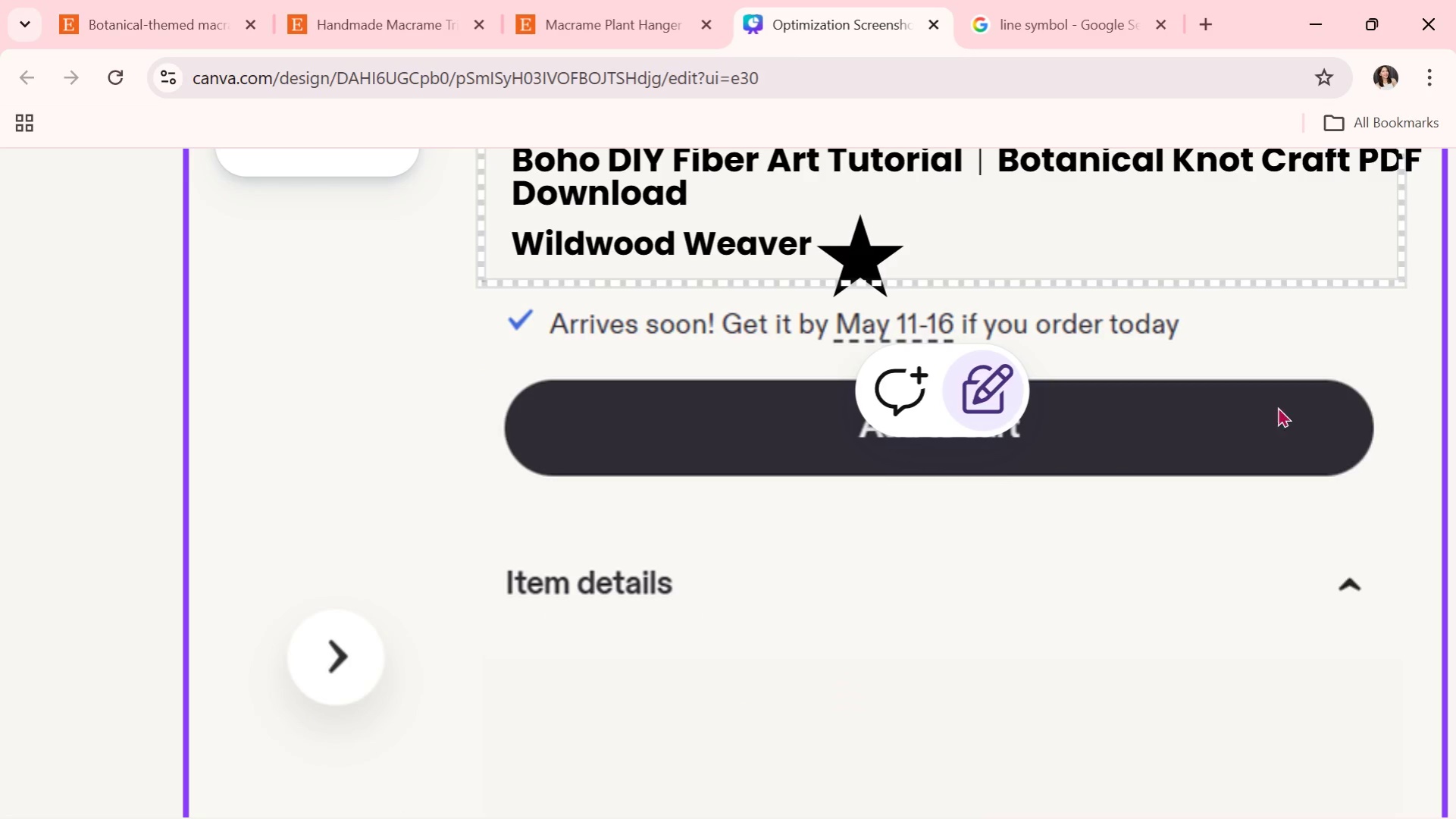 
left_click([1367, 350])
 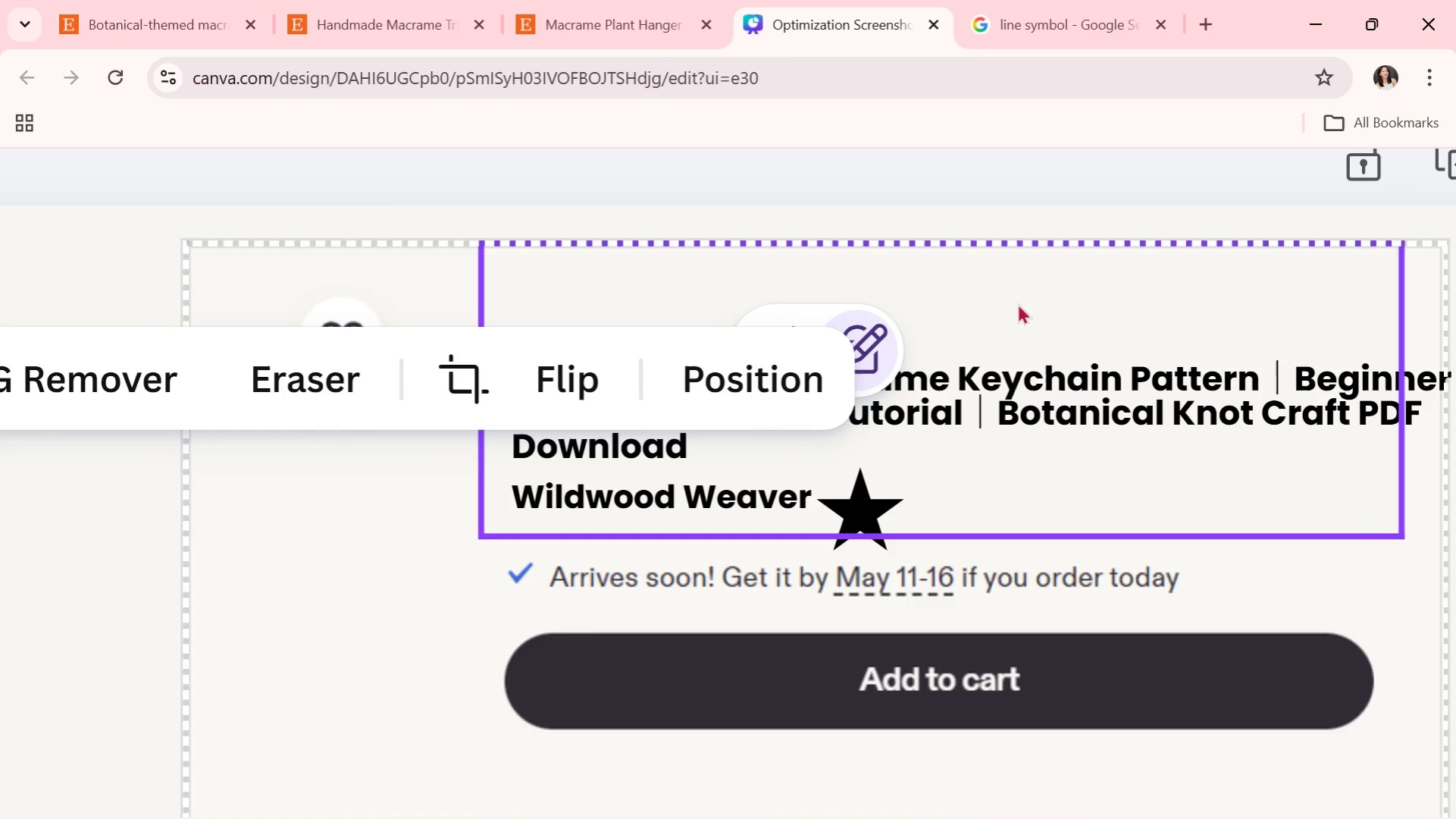 
left_click([1013, 201])
 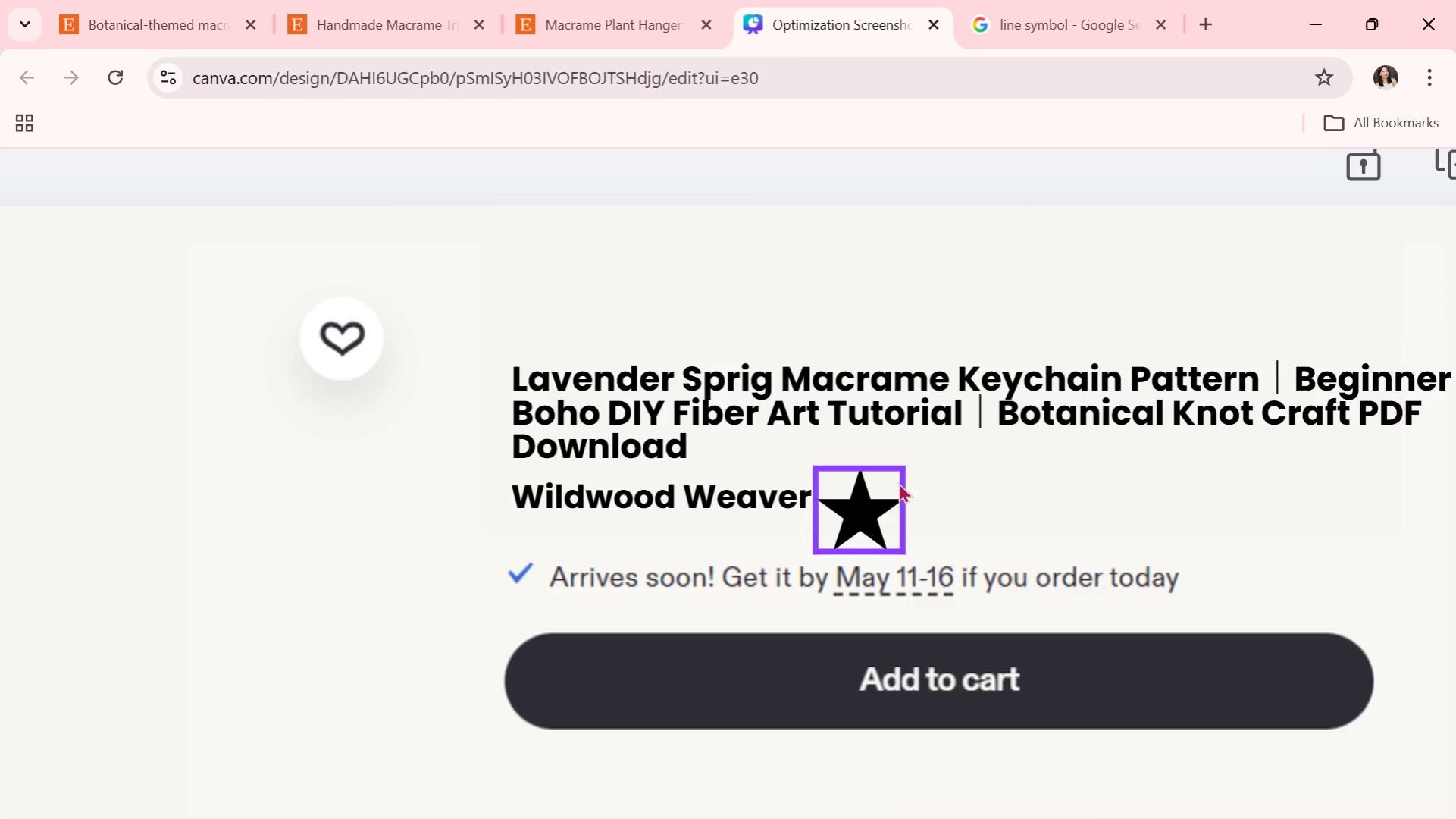 
left_click([880, 508])
 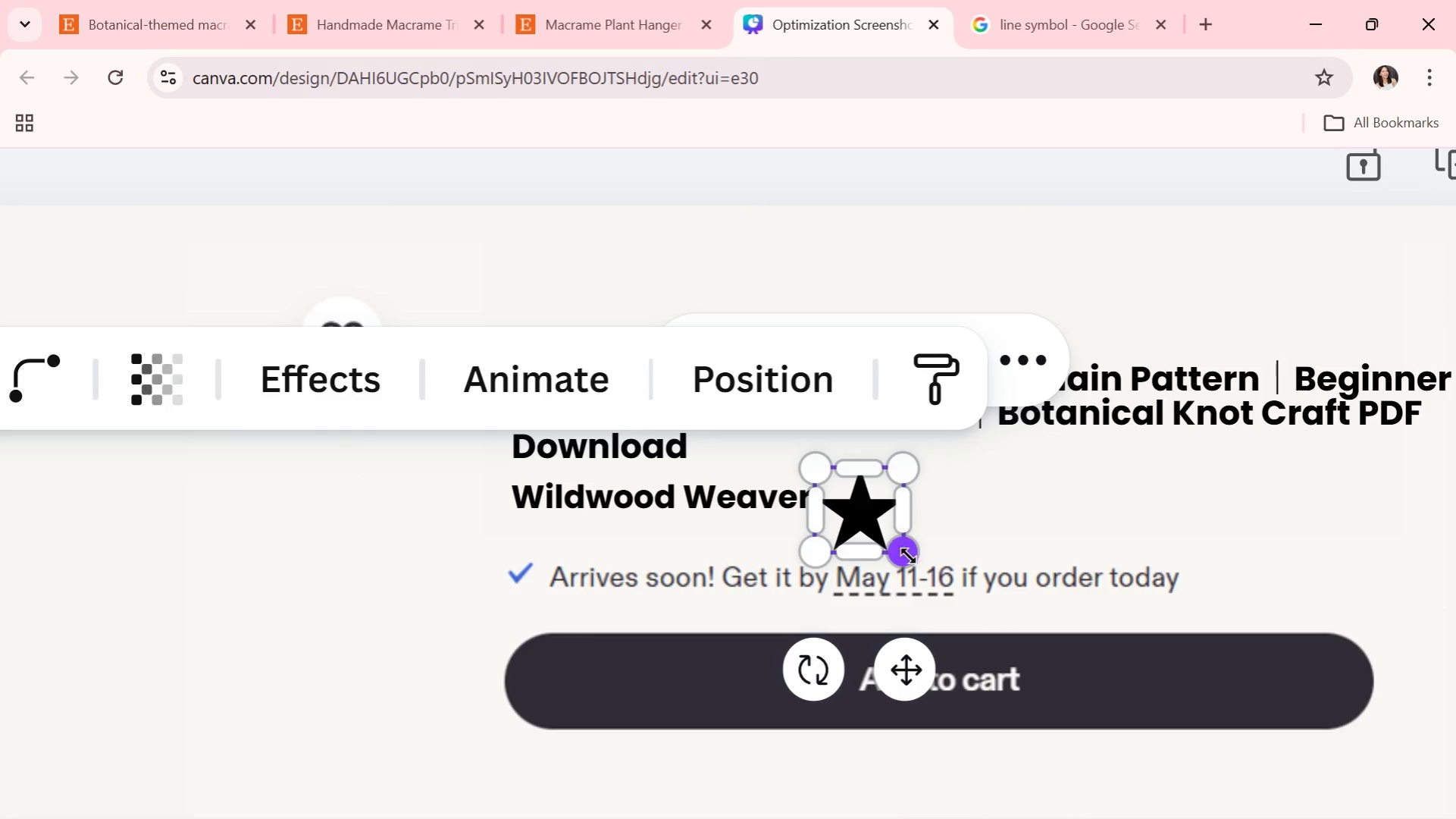 
left_click_drag(start_coordinate=[910, 567], to_coordinate=[852, 515])
 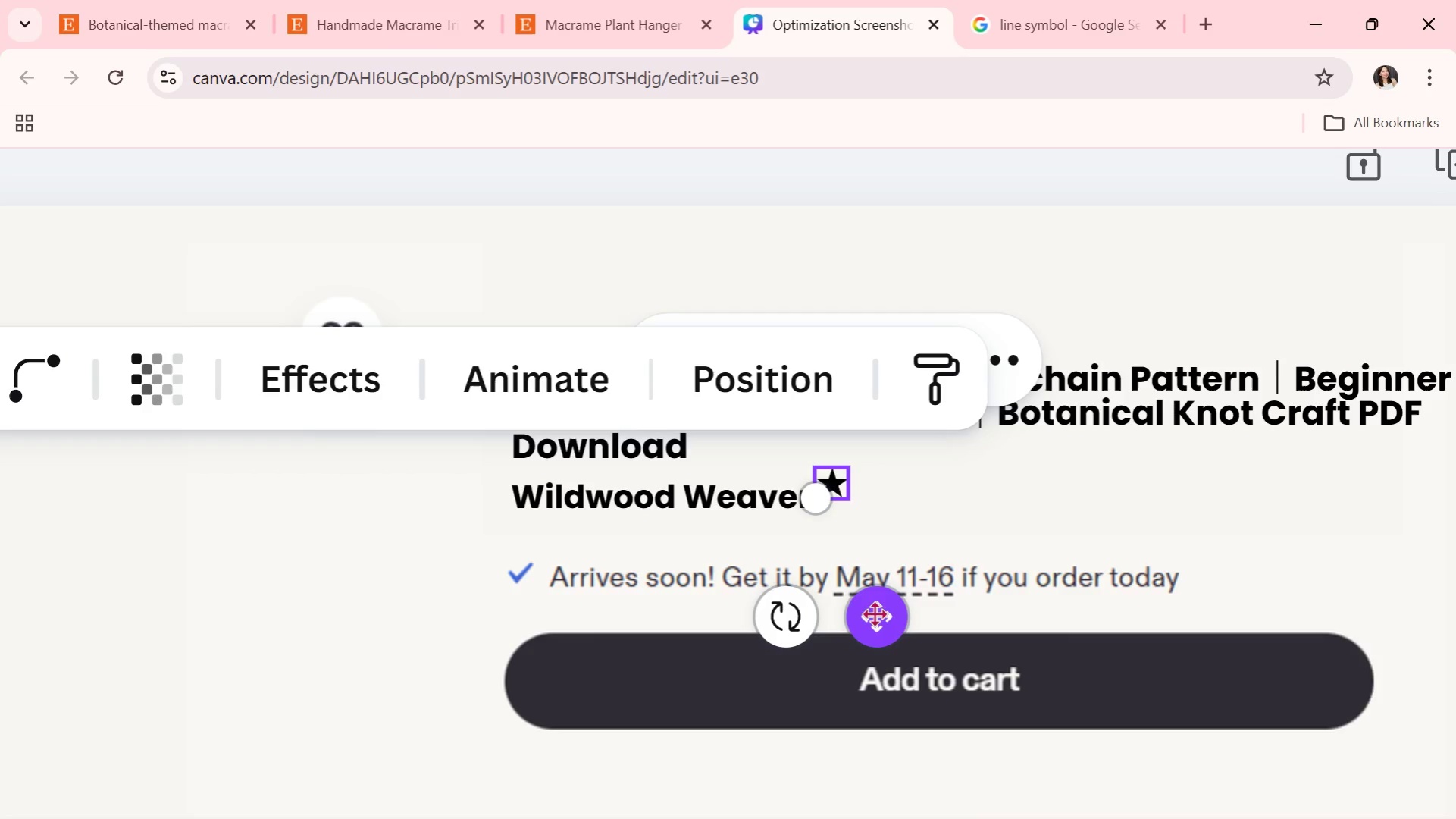 
left_click_drag(start_coordinate=[889, 622], to_coordinate=[904, 631])
 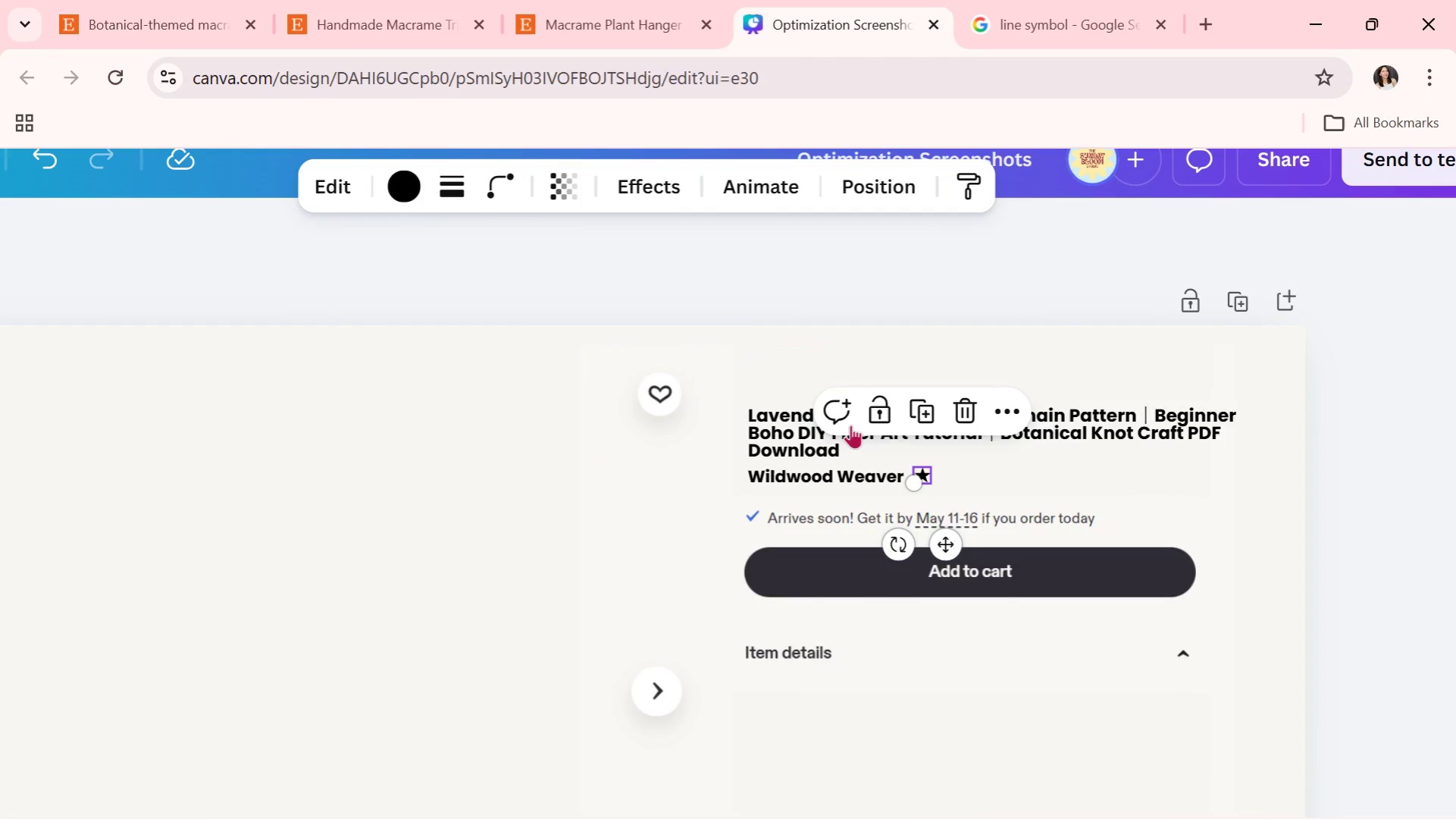 
left_click([916, 410])
 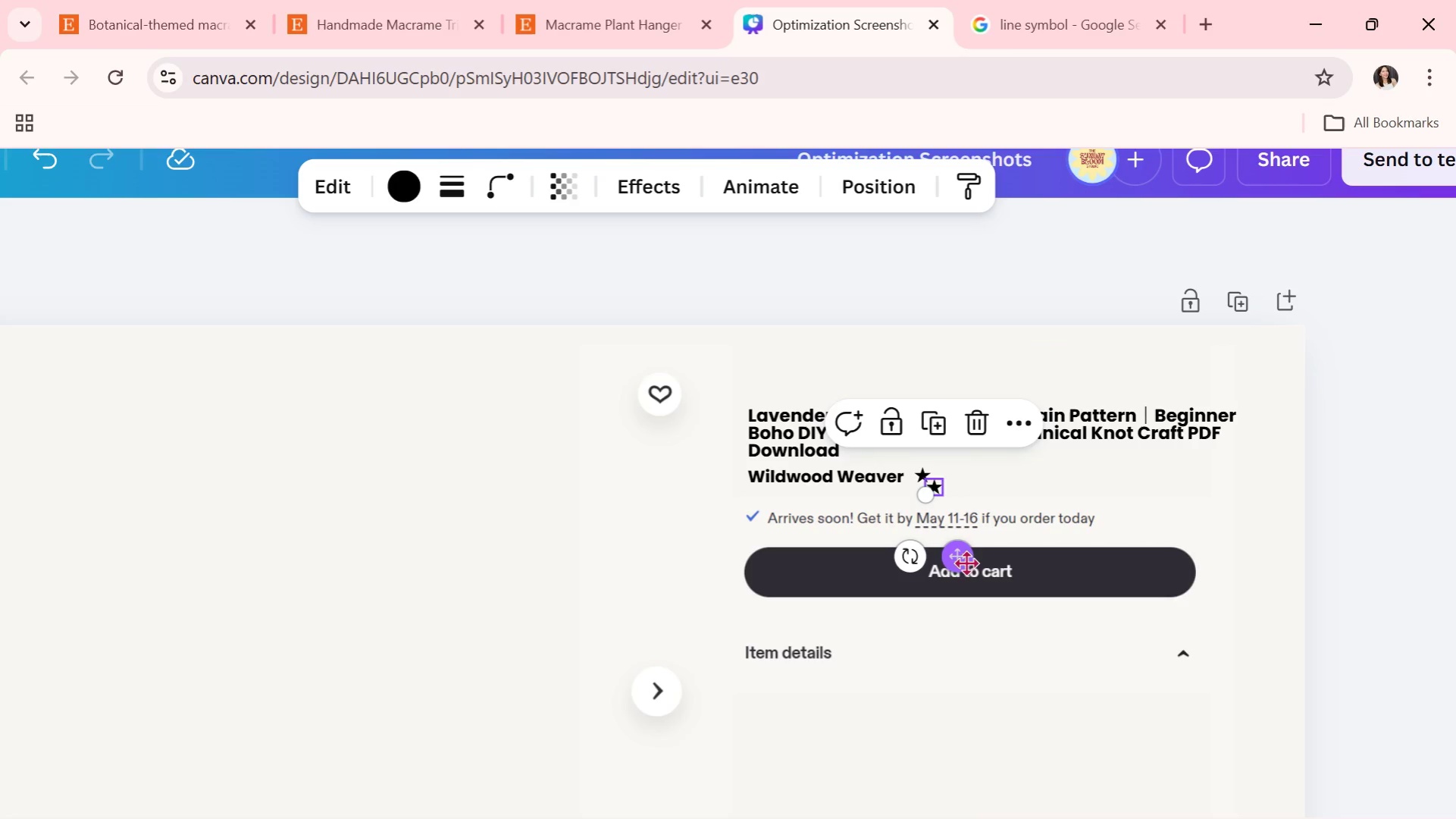 
left_click_drag(start_coordinate=[958, 563], to_coordinate=[960, 548])
 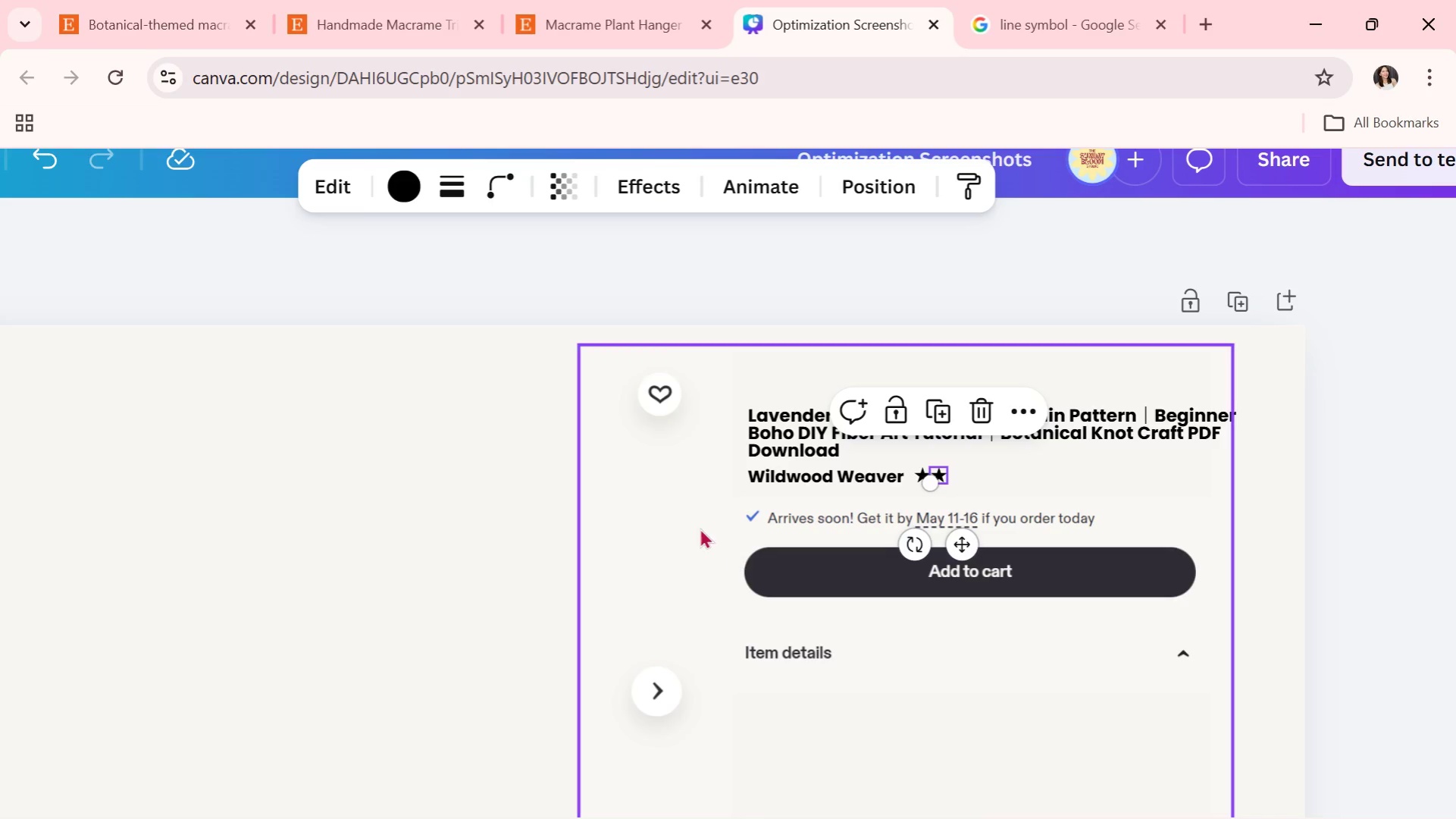 
left_click([698, 525])
 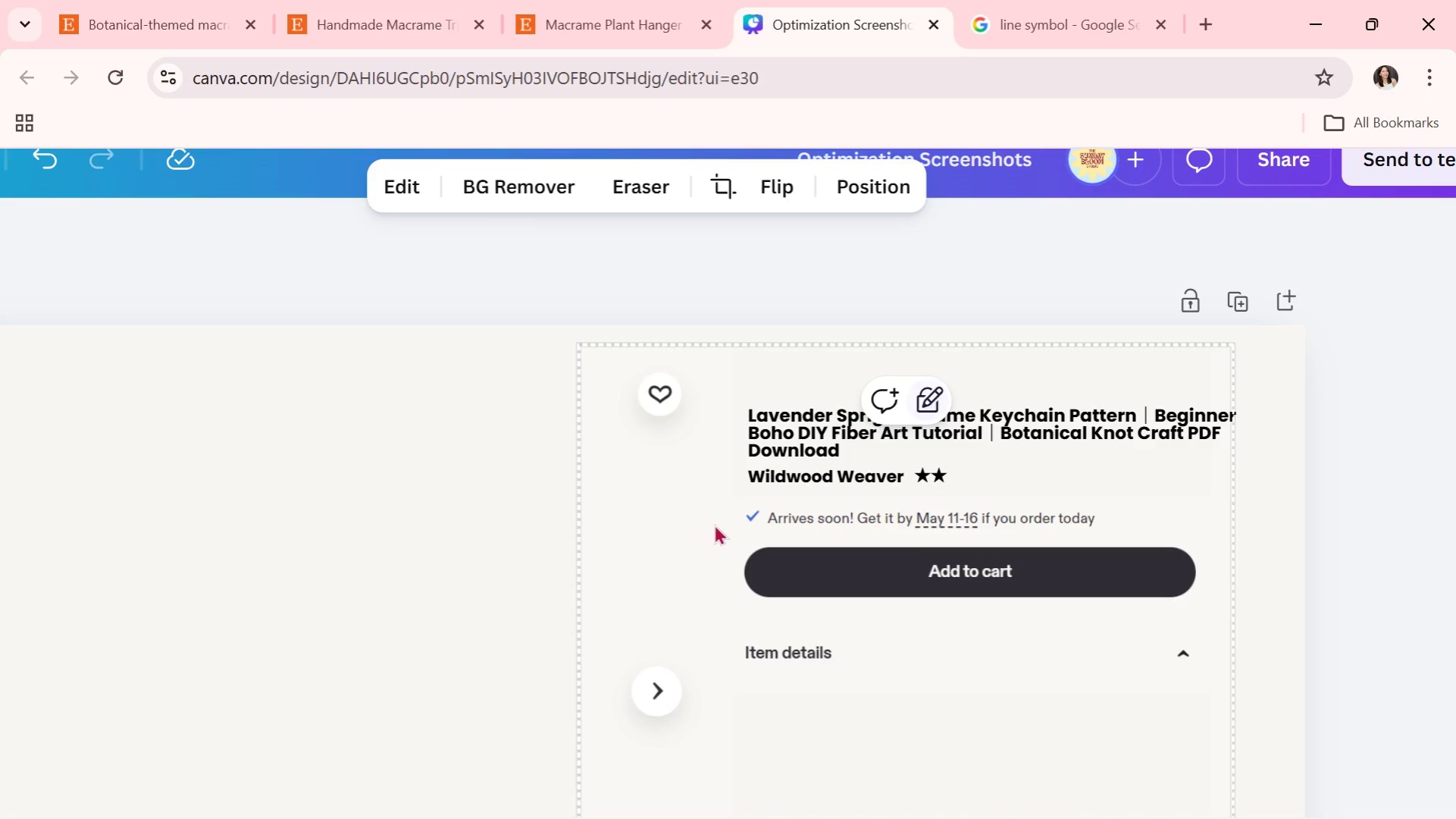 
left_click_drag(start_coordinate=[700, 524], to_coordinate=[909, 522])
 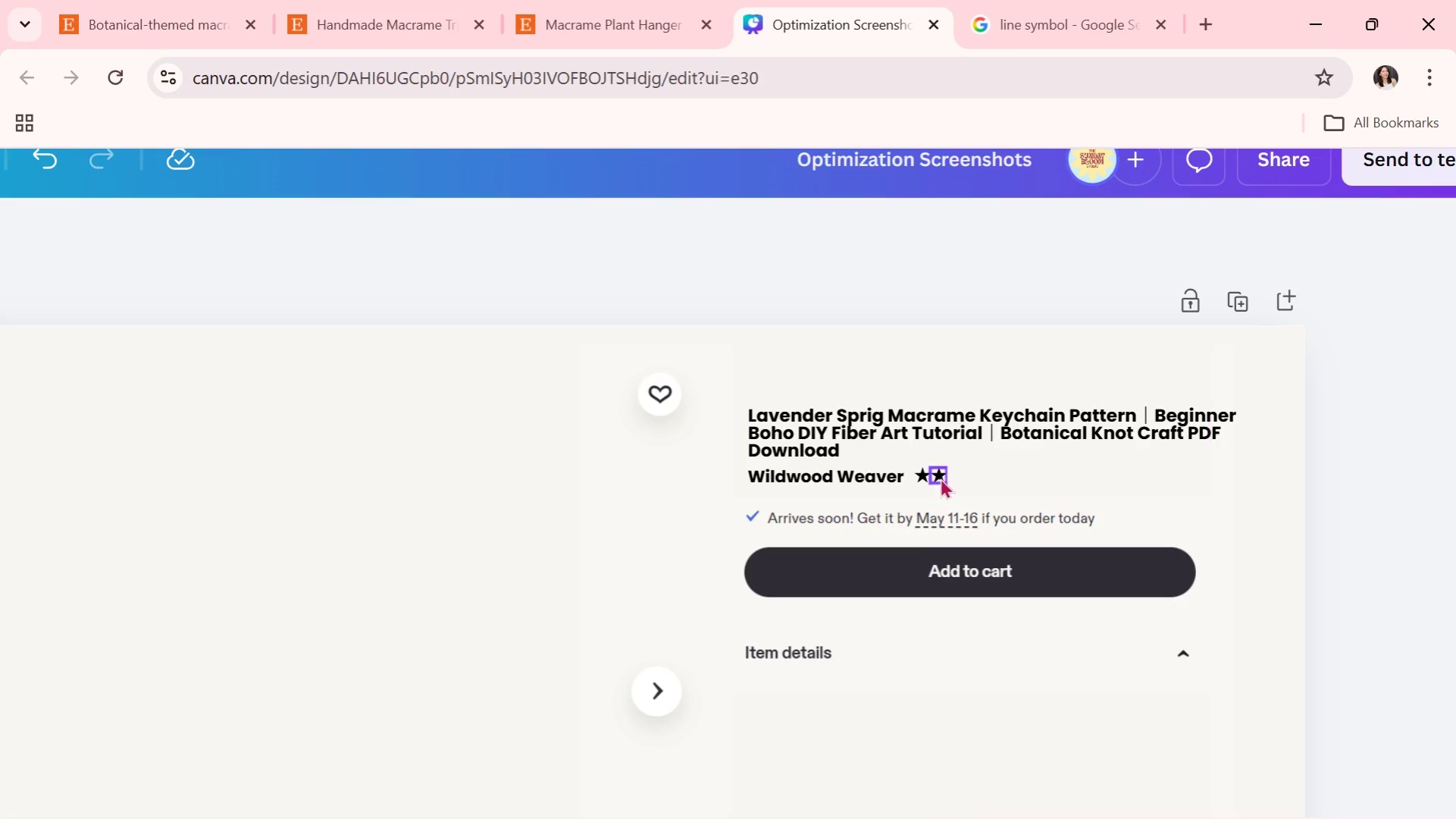 
left_click([939, 474])
 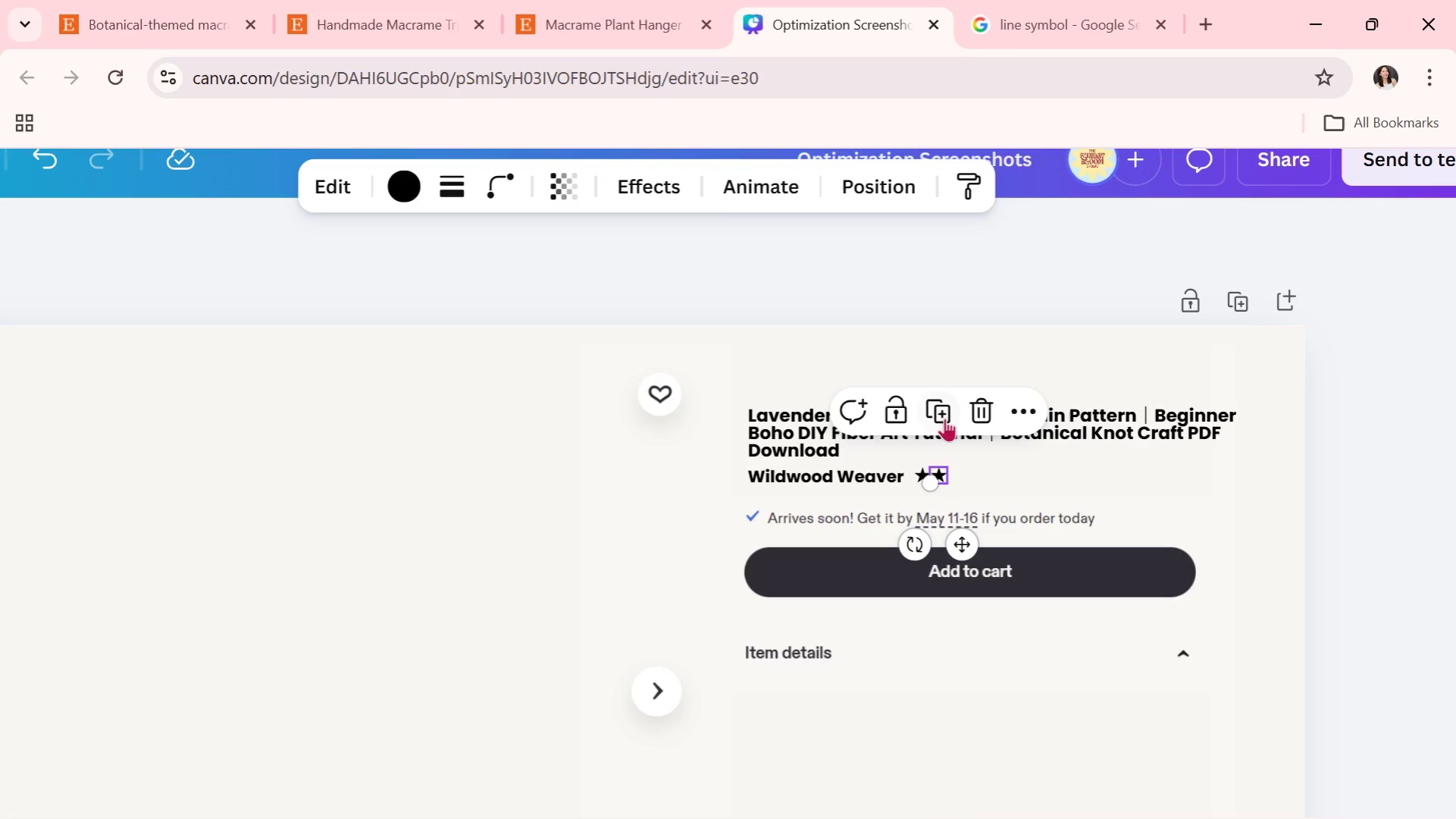 
left_click([940, 409])
 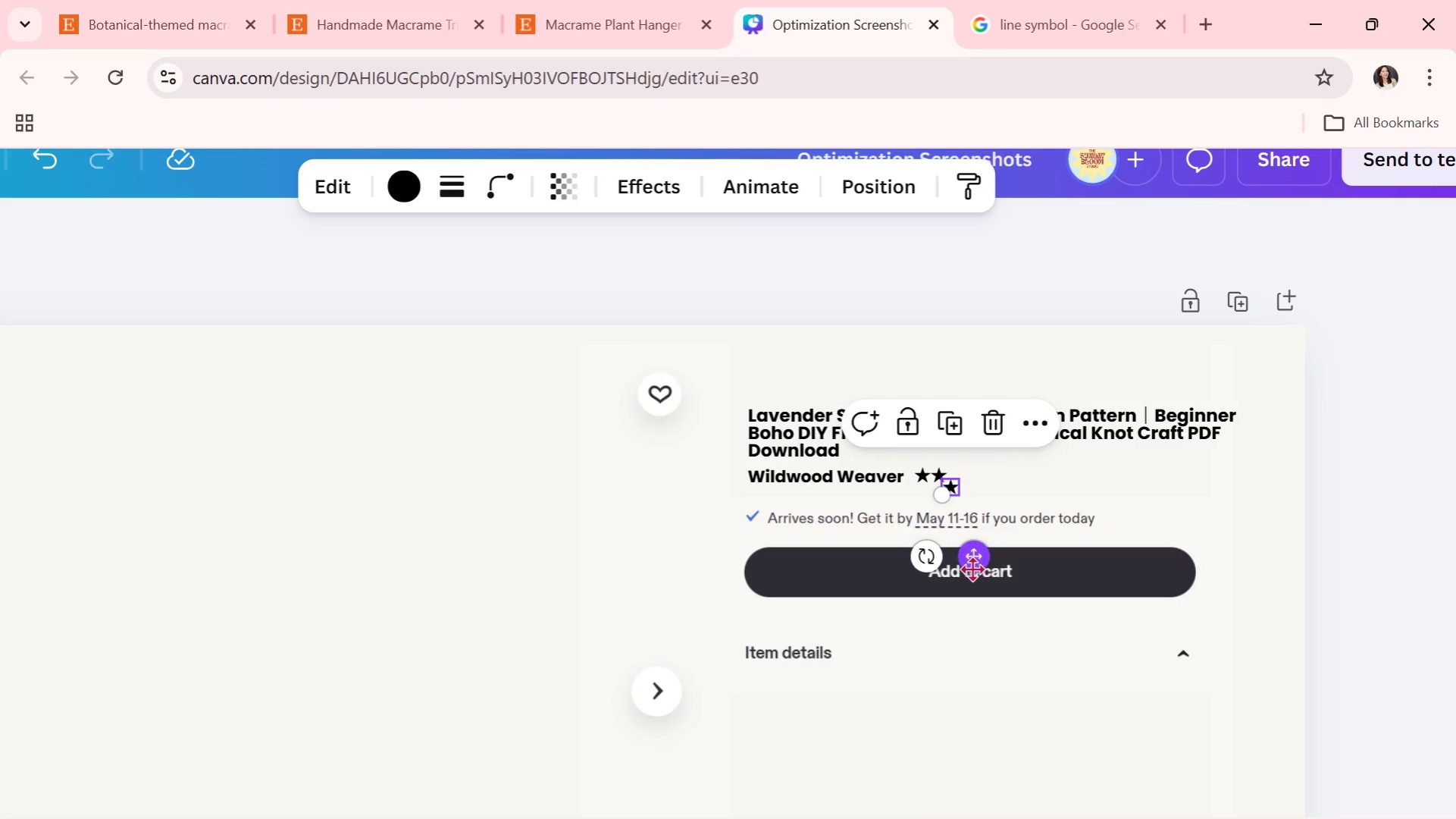 
left_click_drag(start_coordinate=[972, 566], to_coordinate=[979, 553])
 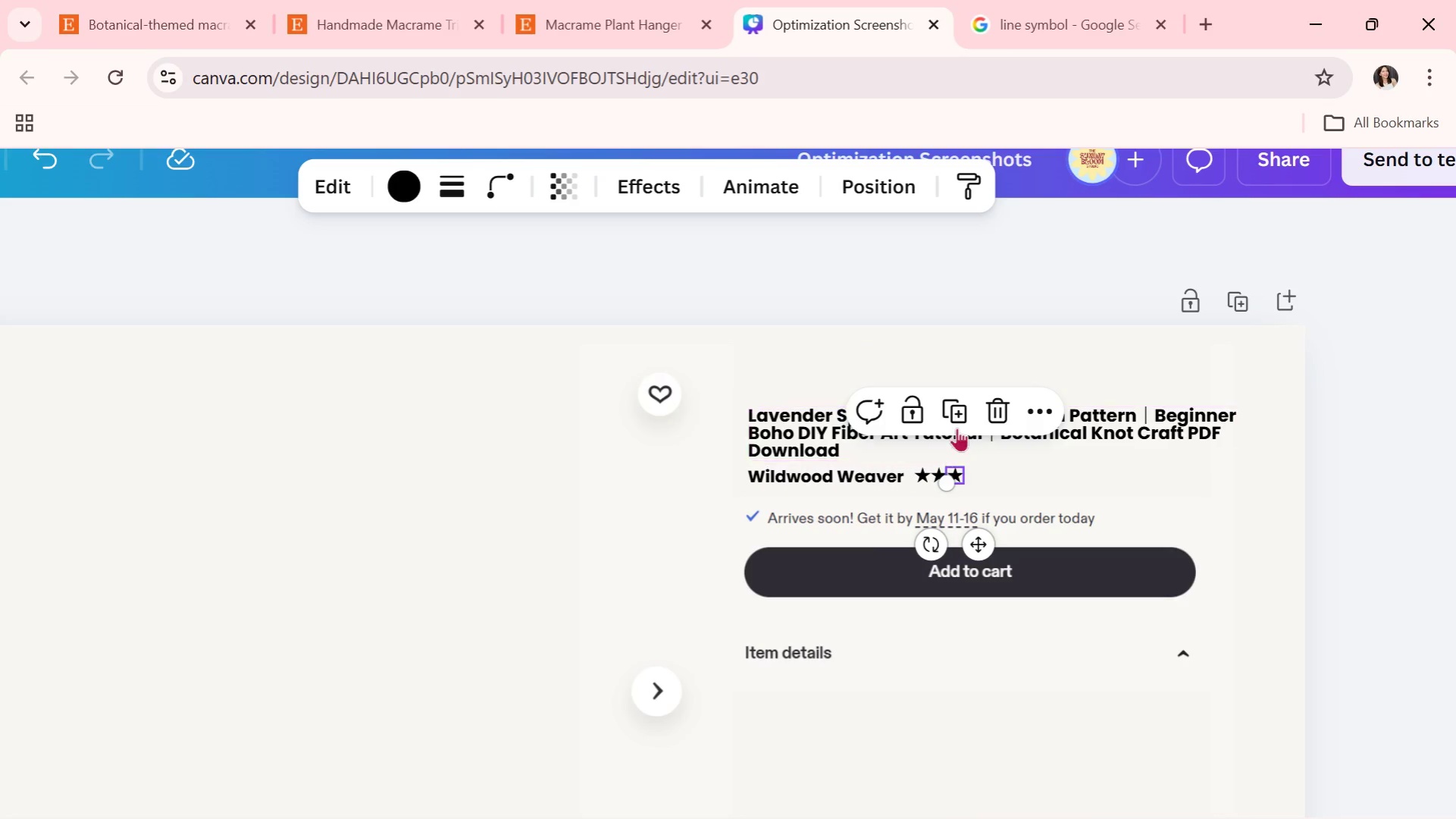 
left_click([962, 410])
 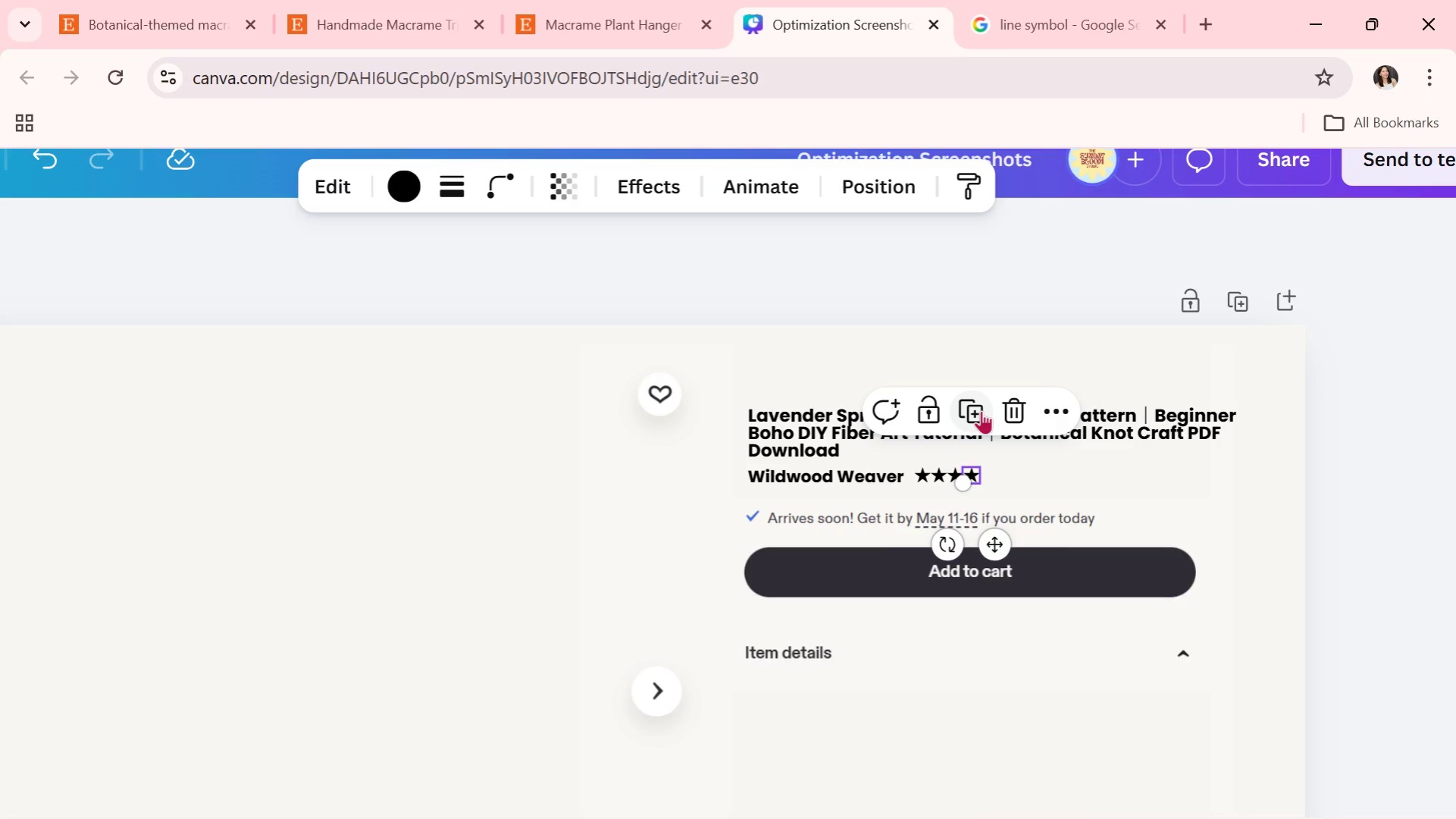 
left_click([981, 410])
 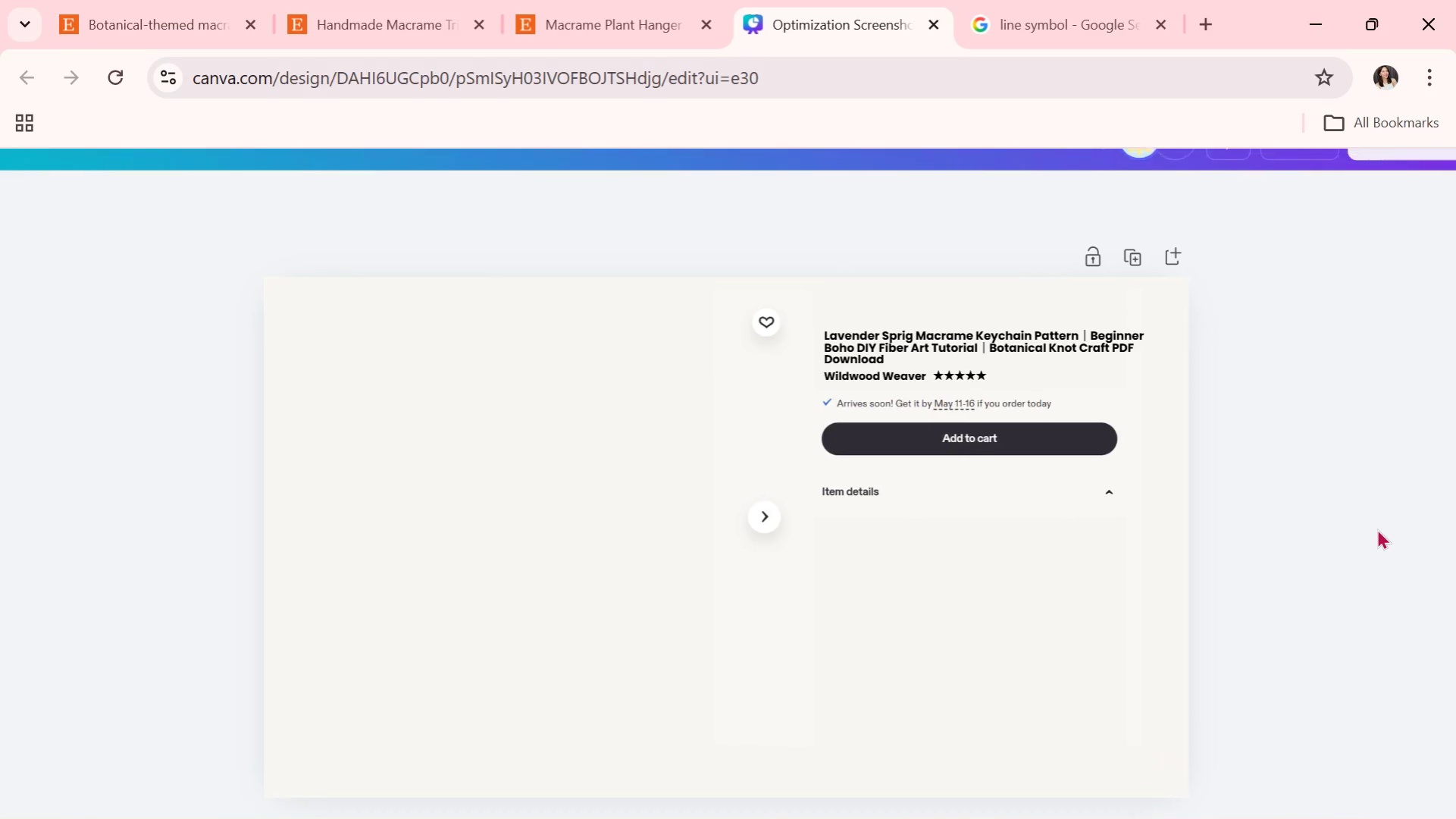 
wait(5.74)
 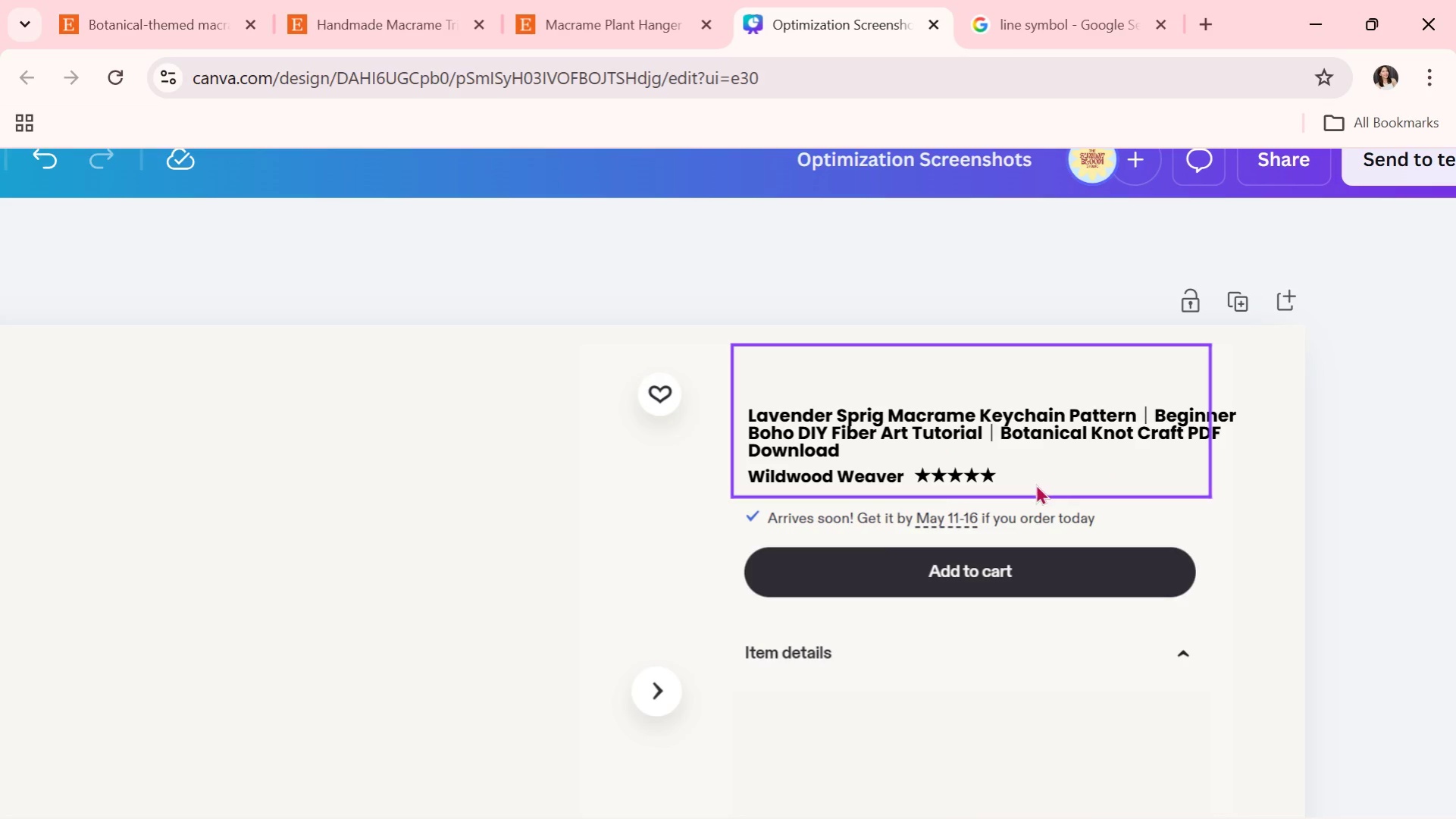 
left_click([1002, 609])
 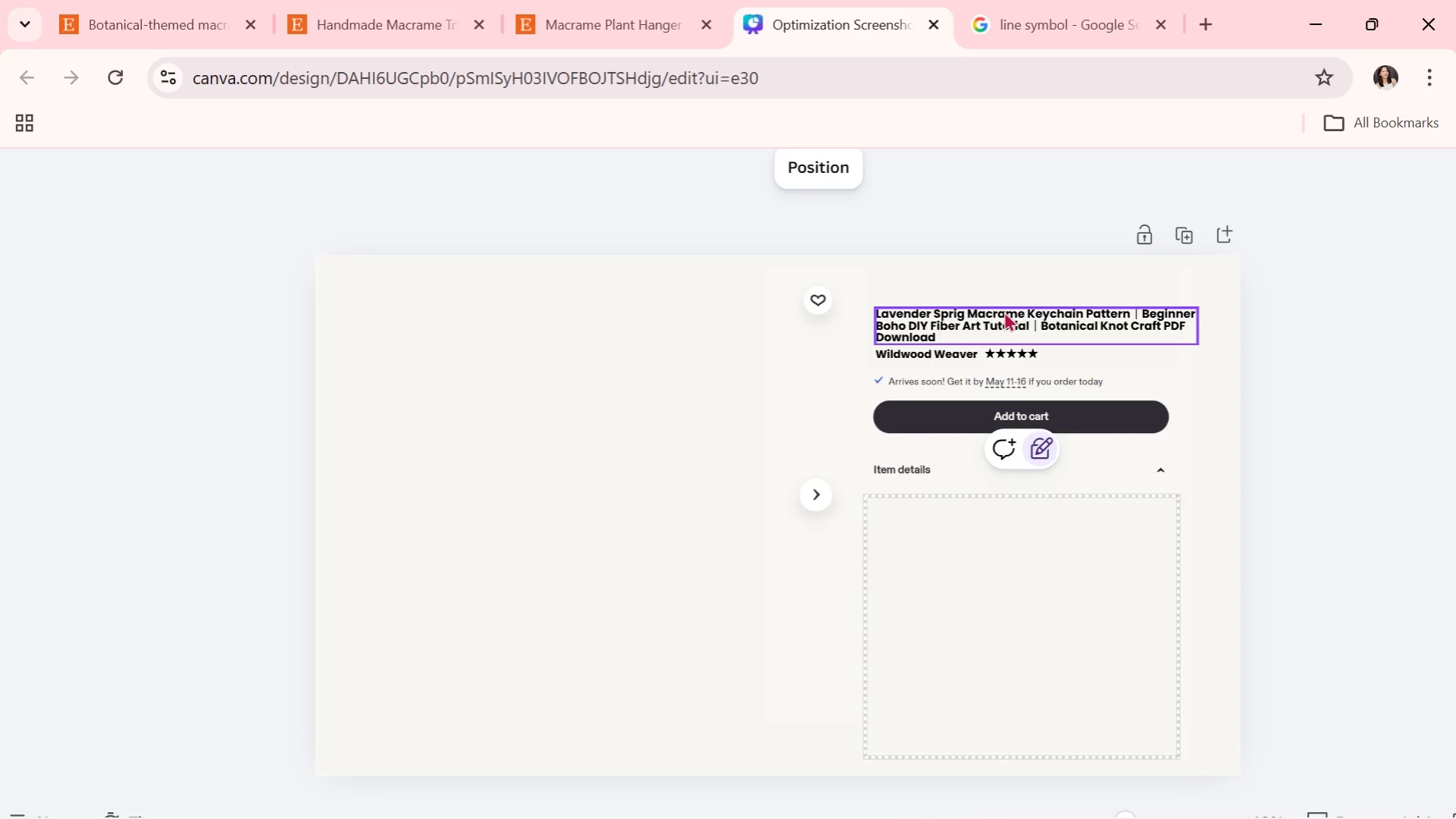 
left_click([994, 315])
 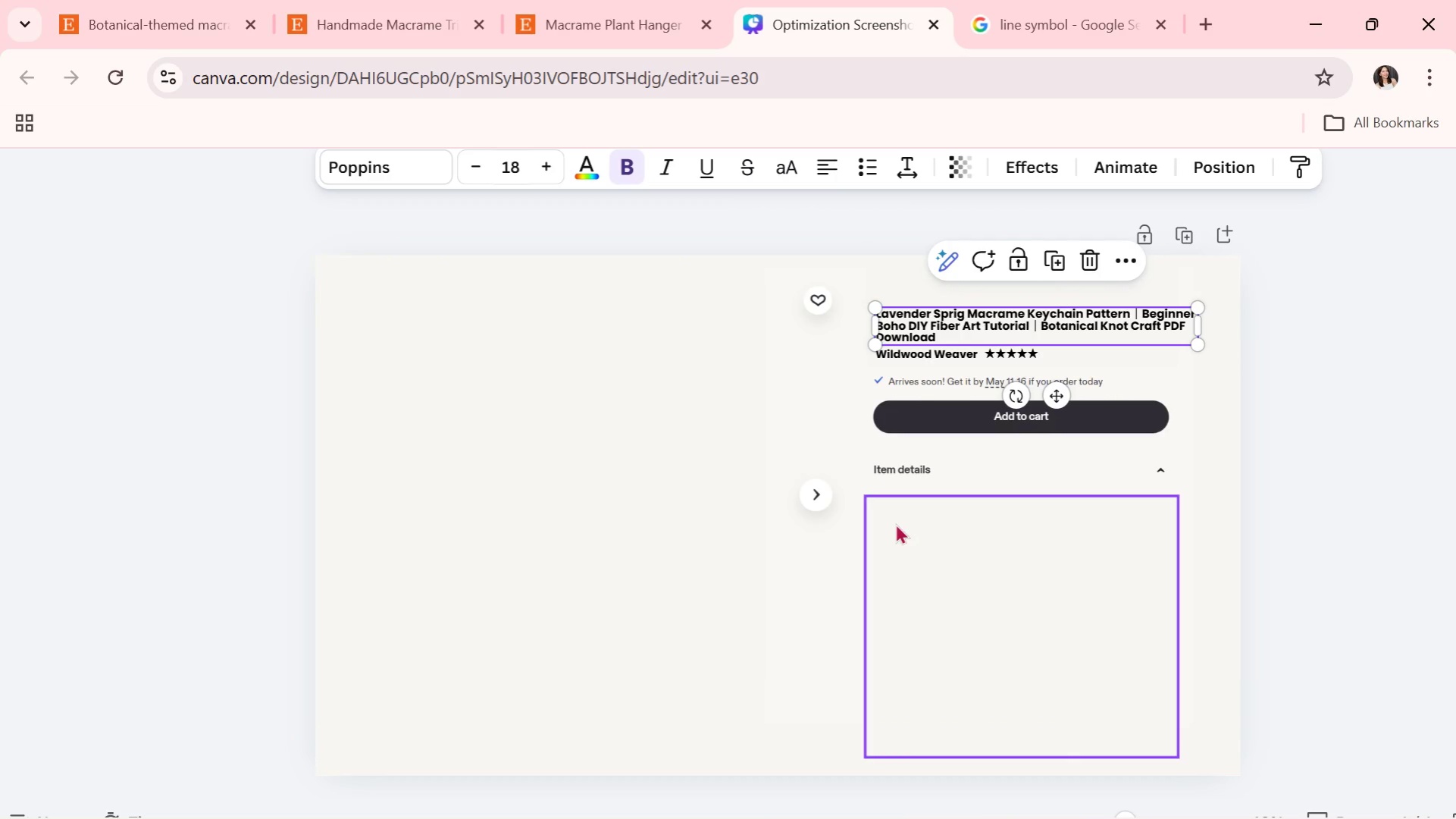 
wait(5.84)
 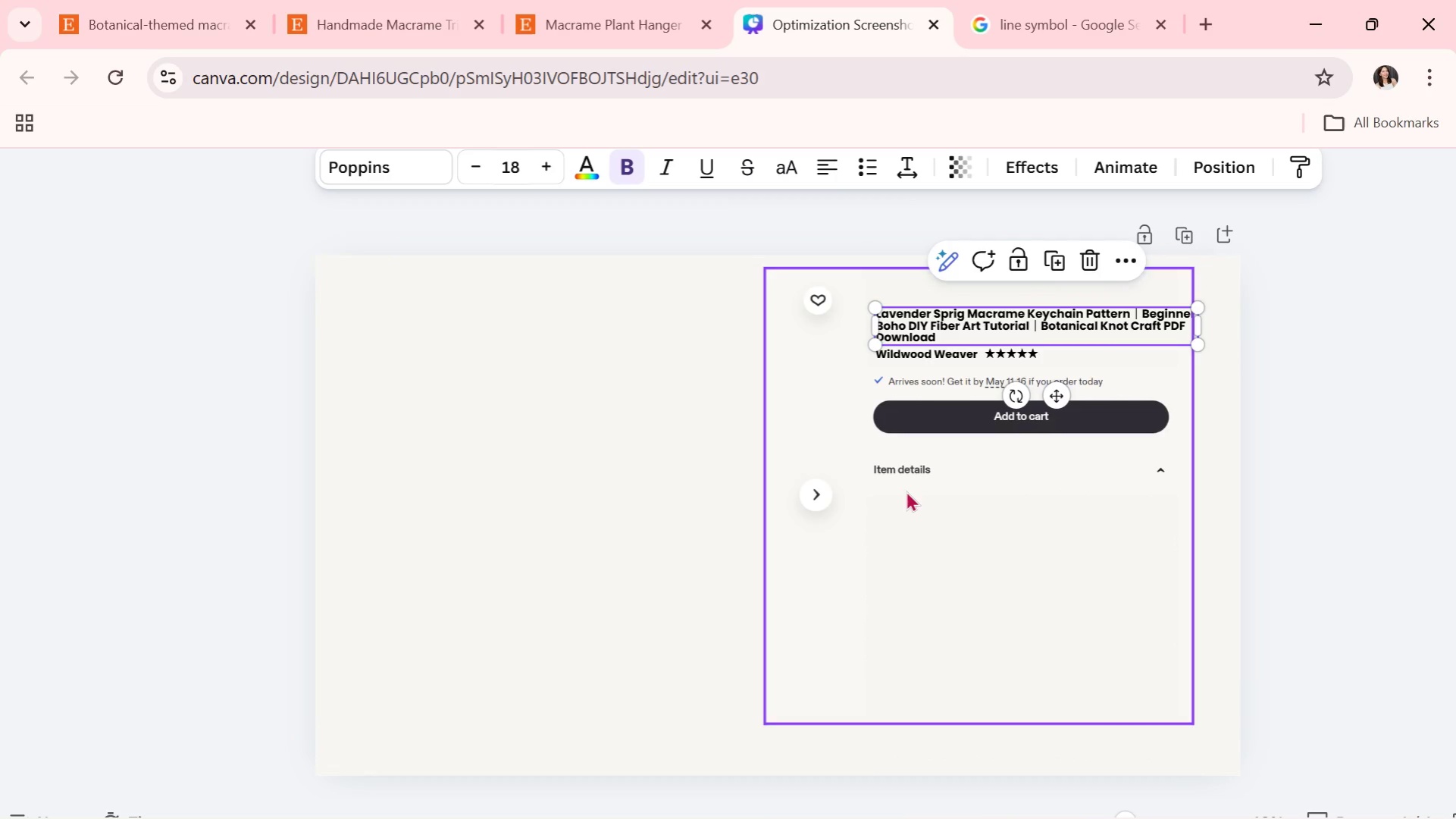 
left_click([1059, 262])
 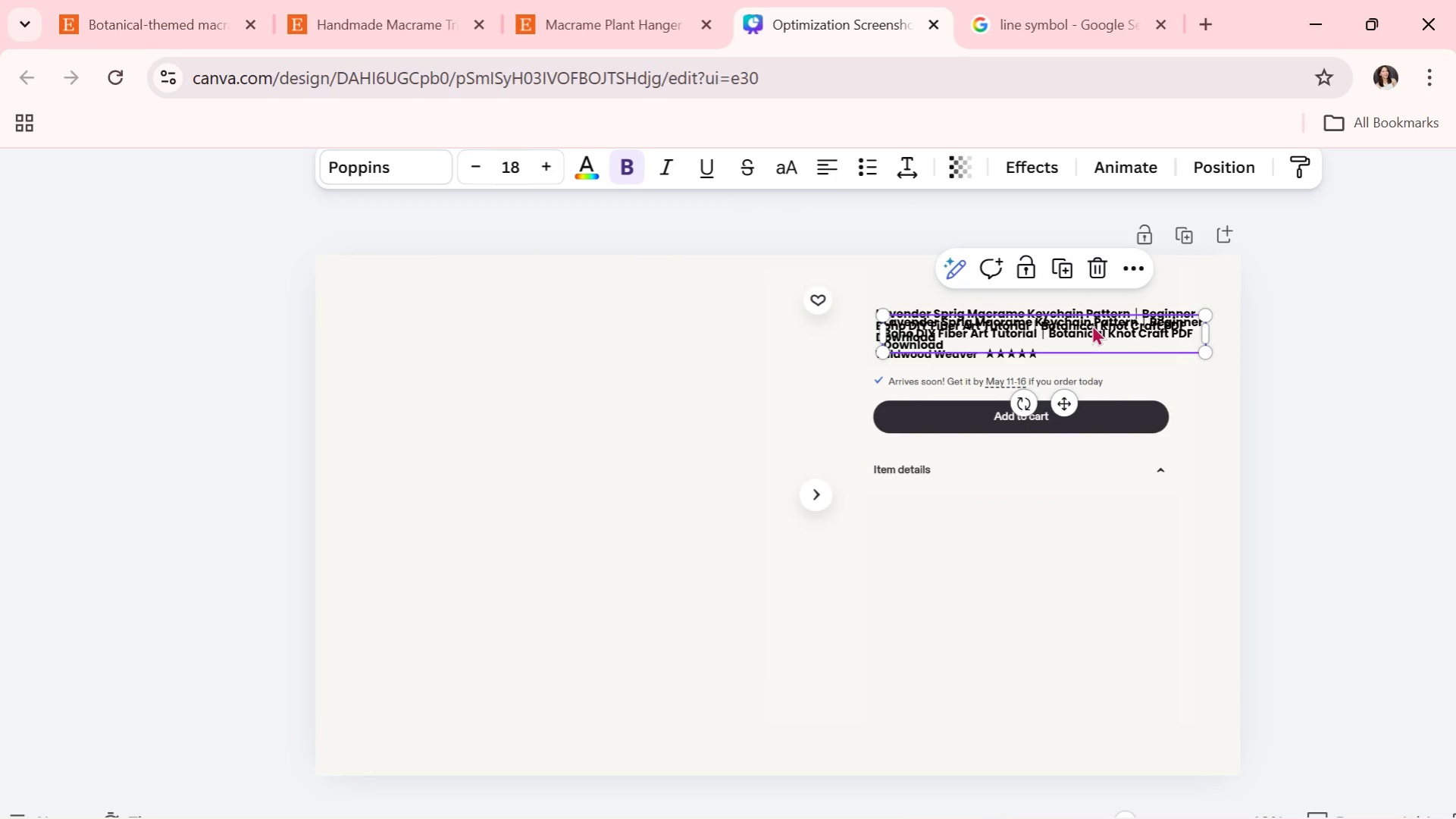 
left_click_drag(start_coordinate=[1091, 325], to_coordinate=[1169, 558])
 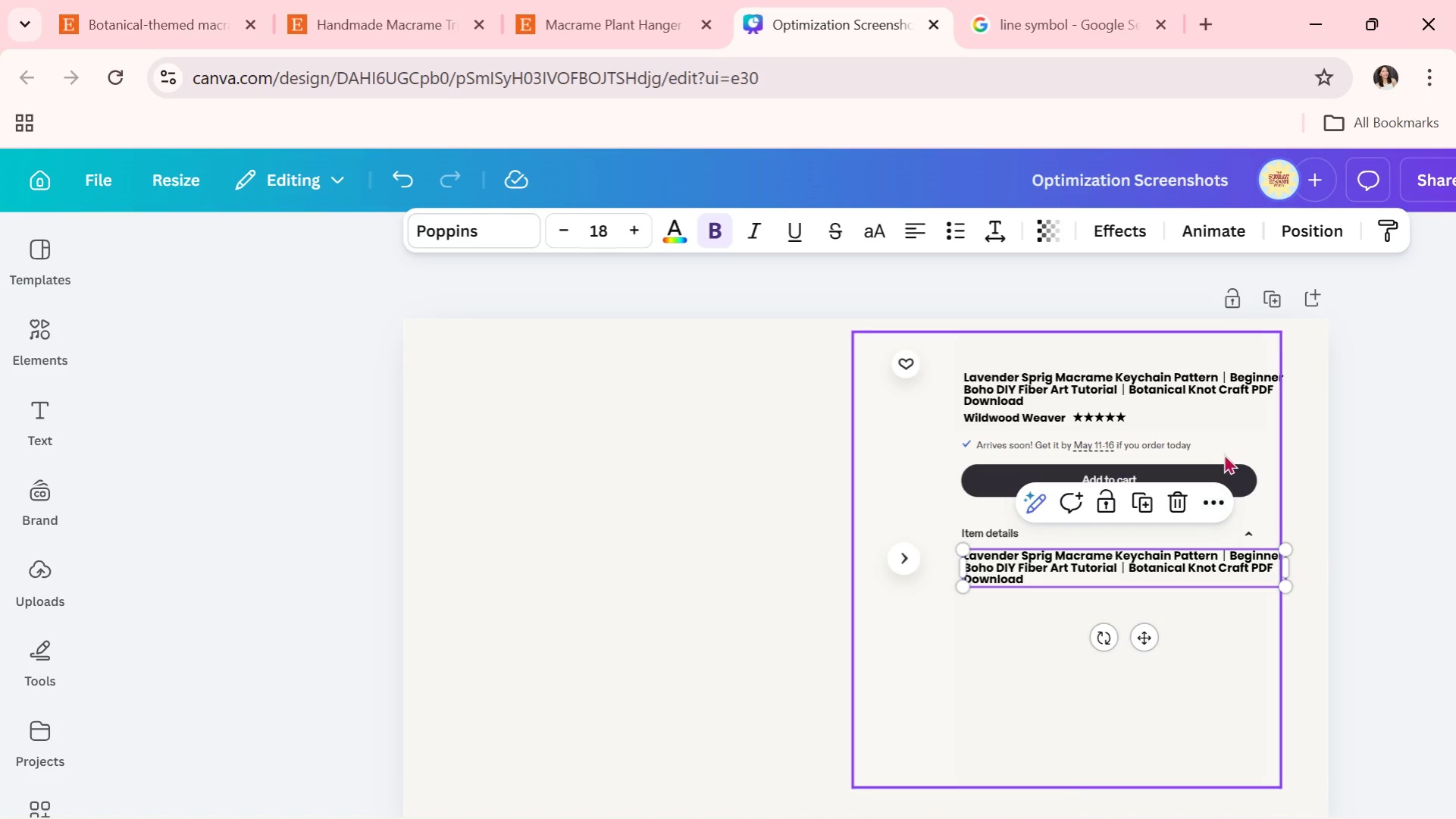 
left_click([1258, 394])
 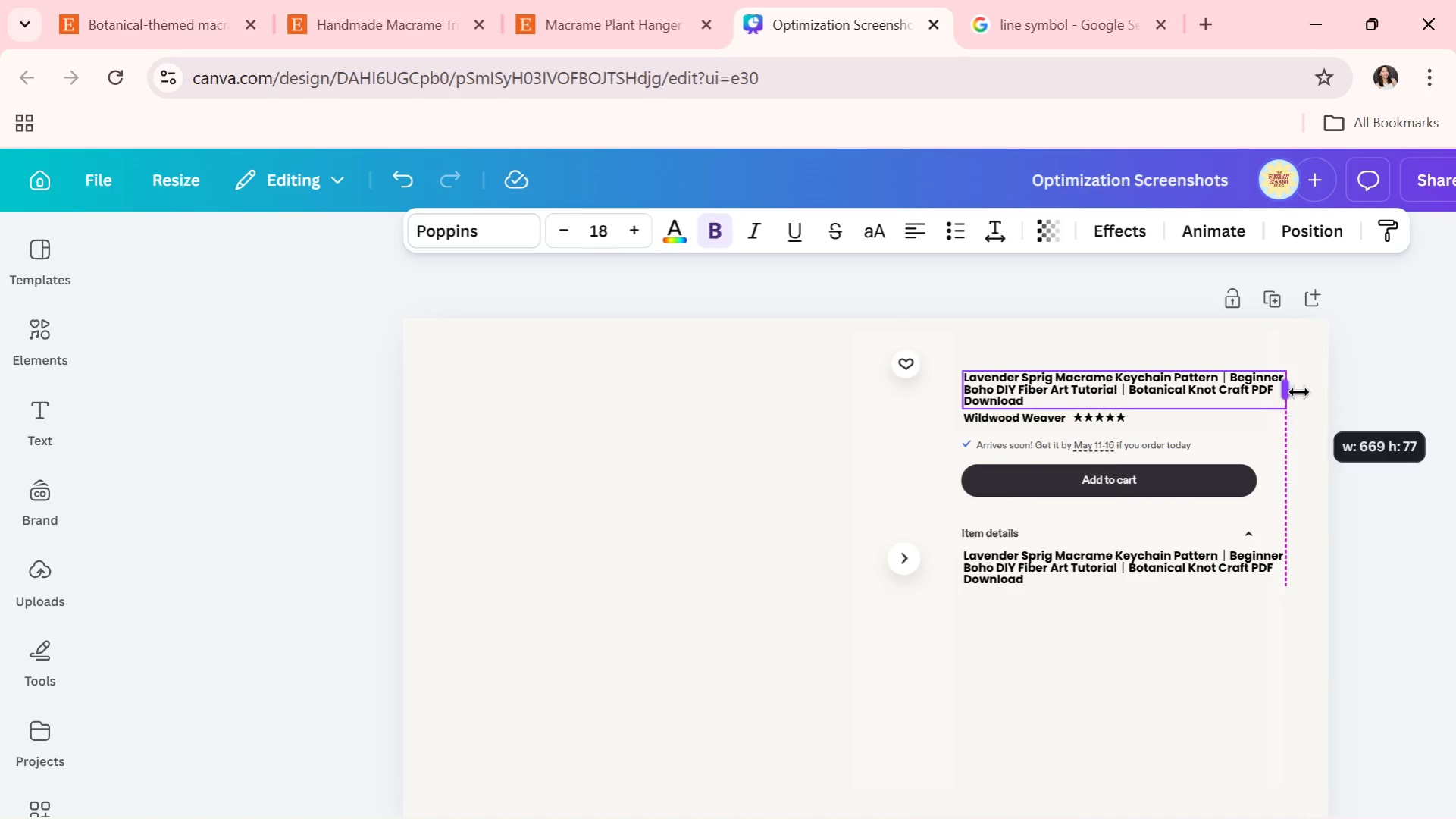 
double_click([1417, 453])
 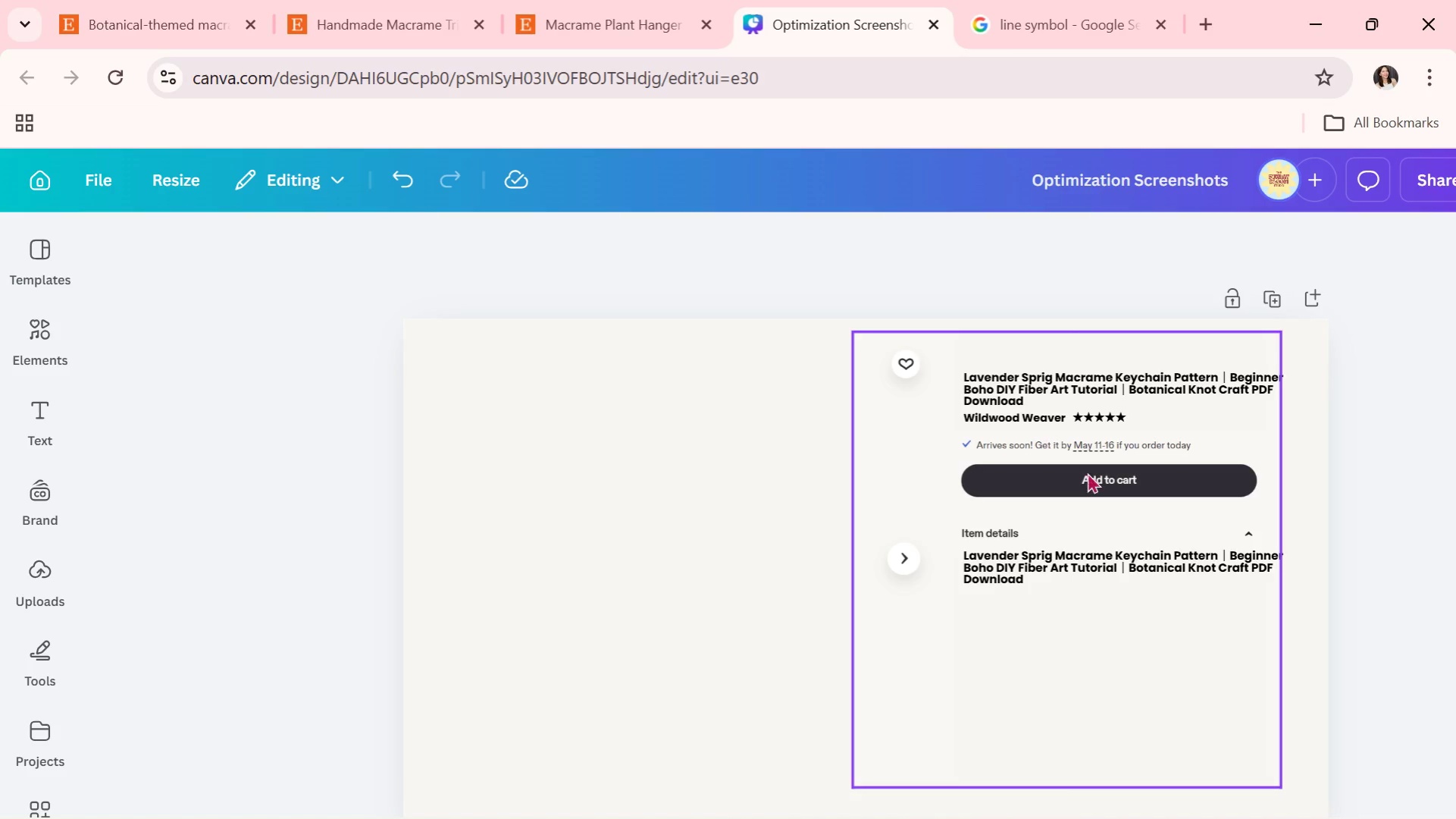 
left_click([1125, 582])
 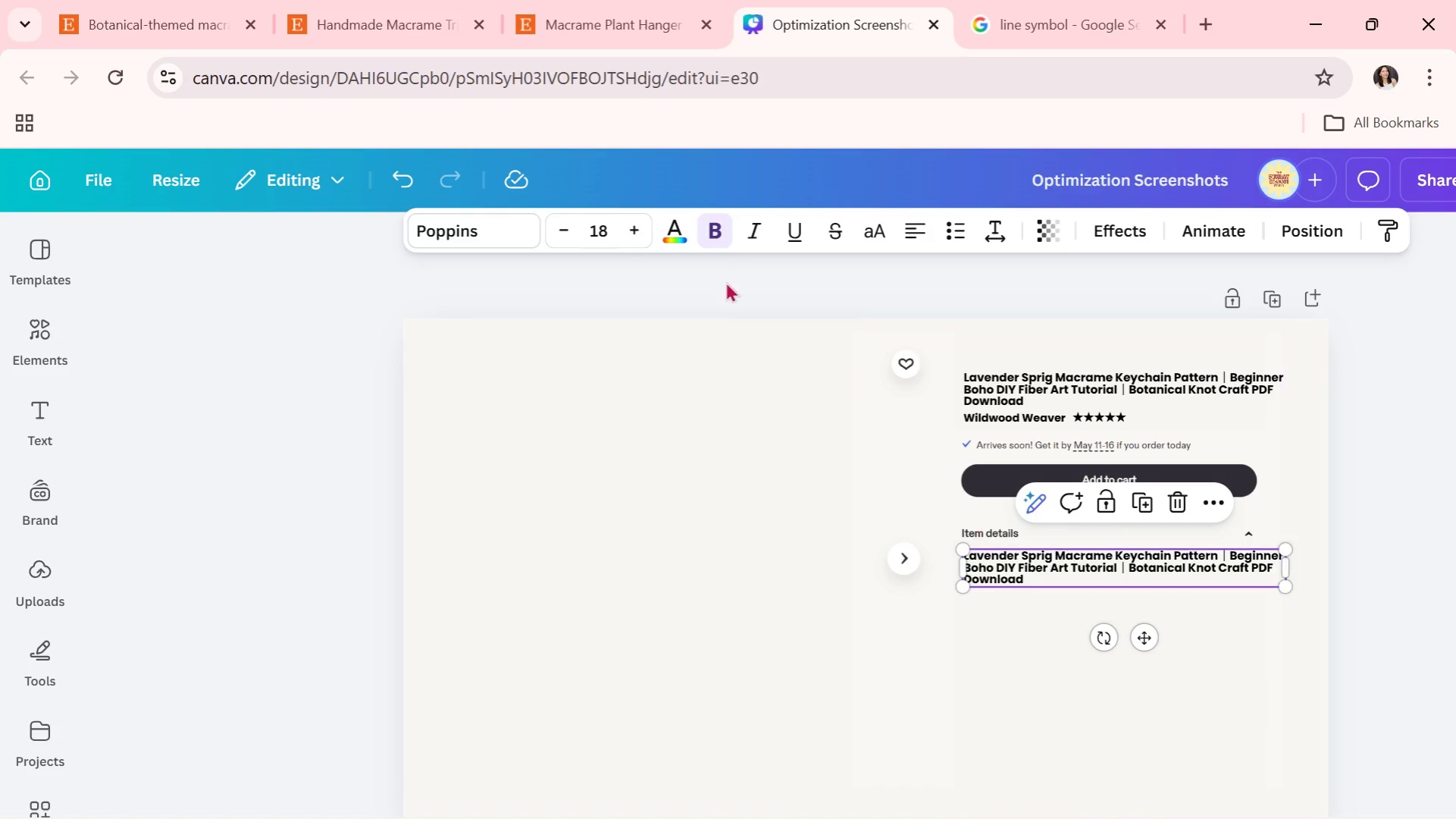 
left_click([566, 233])
 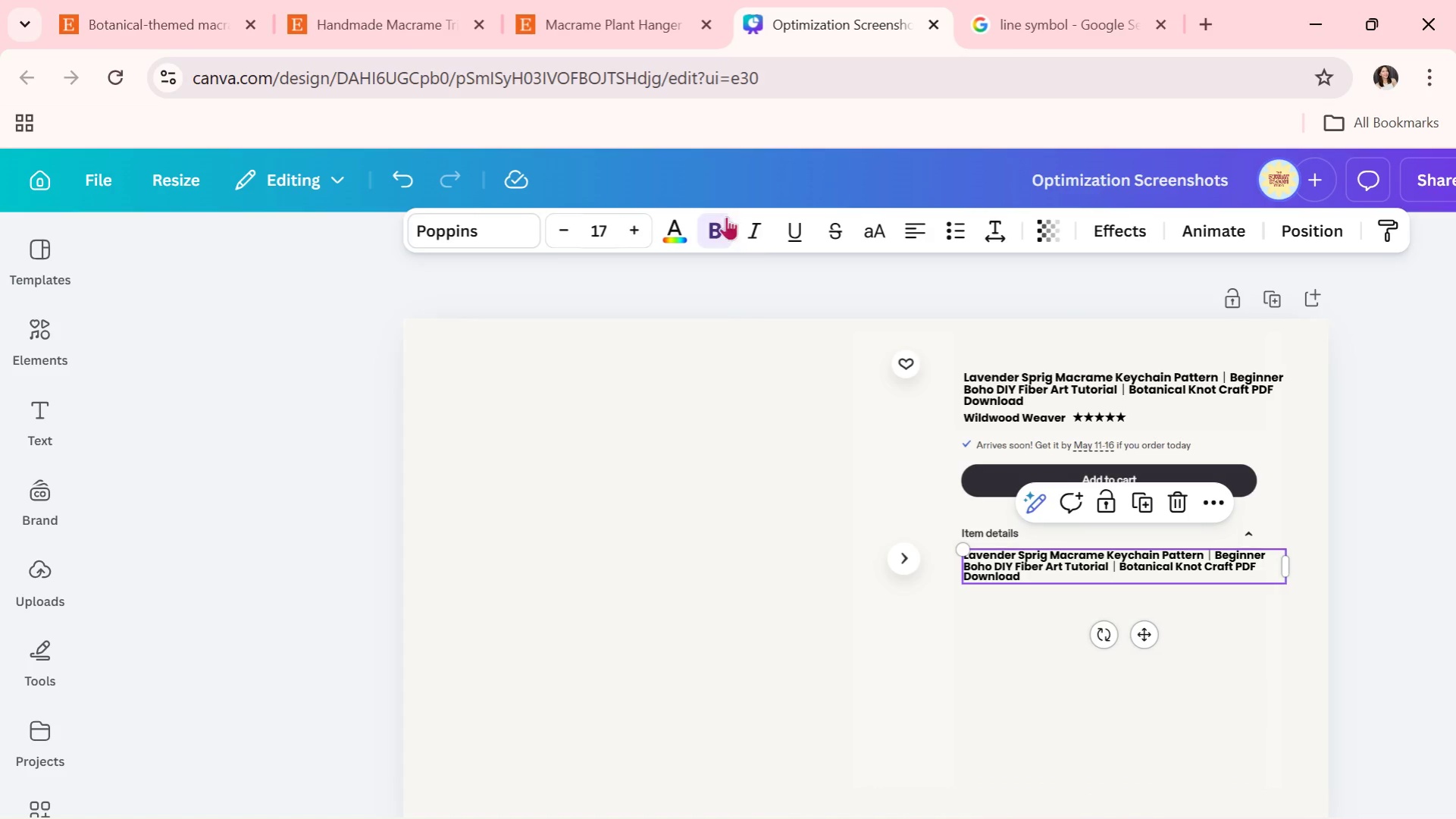 
left_click([722, 239])
 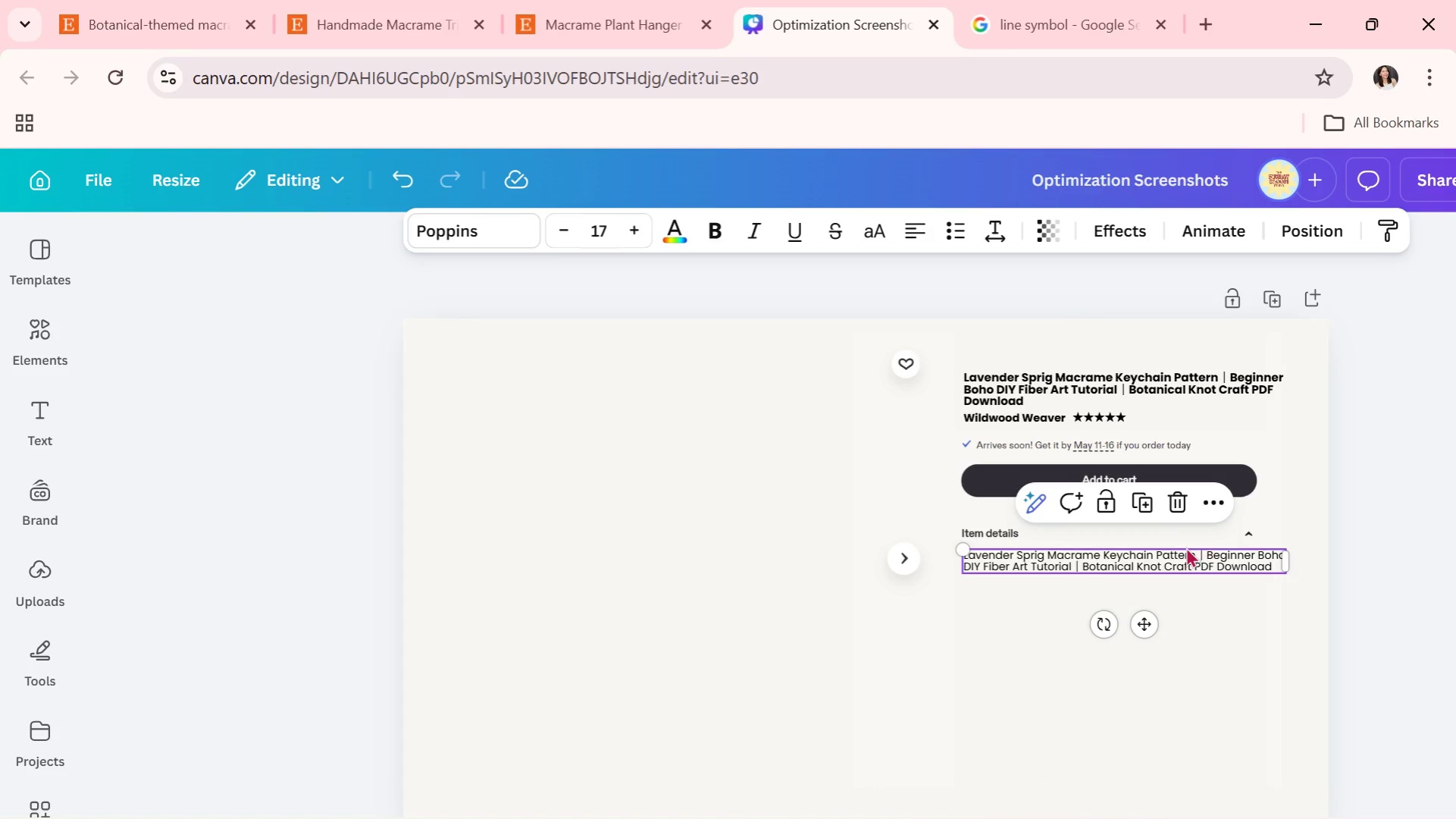 
left_click([1179, 556])
 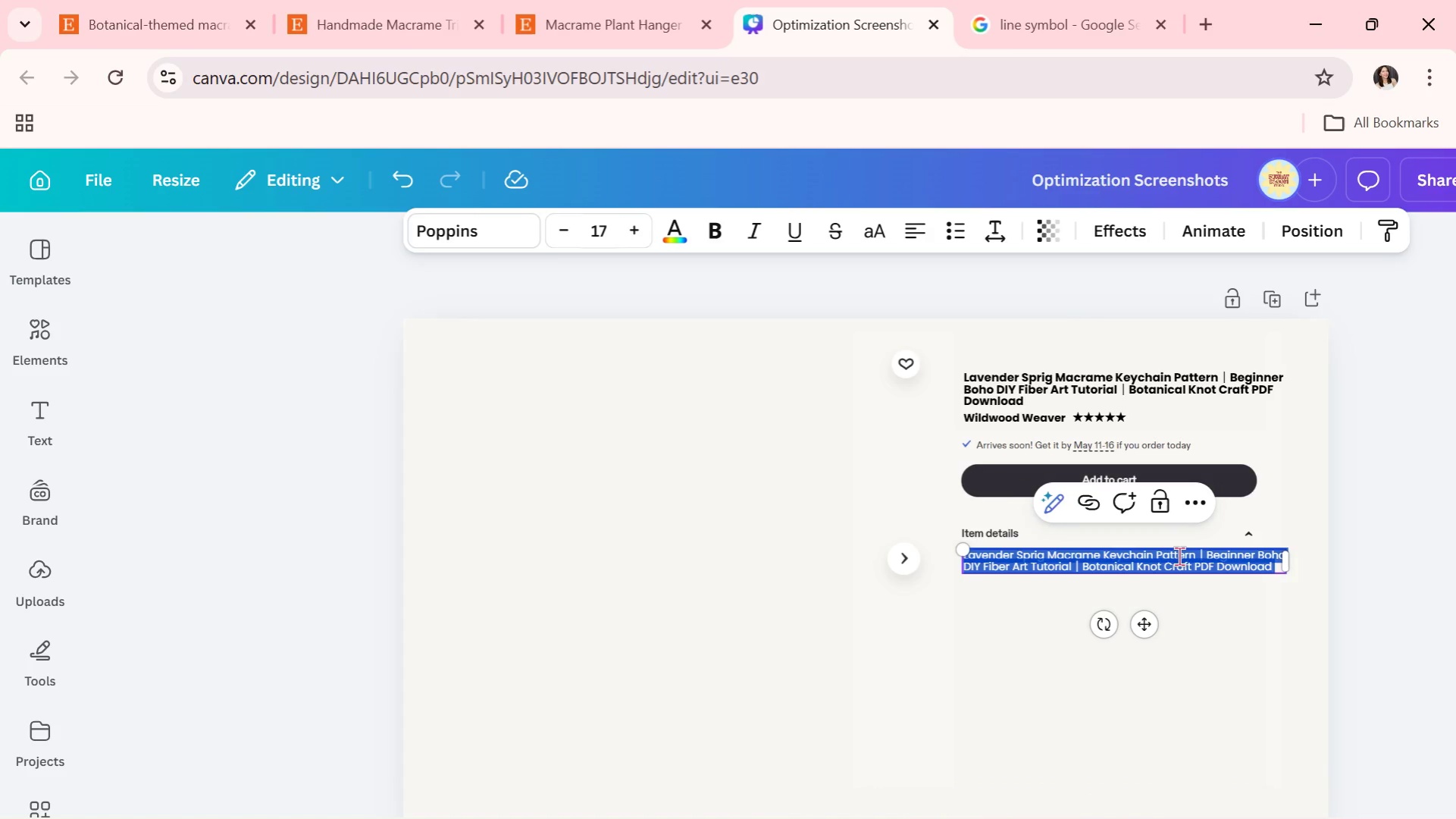 
wait(8.42)
 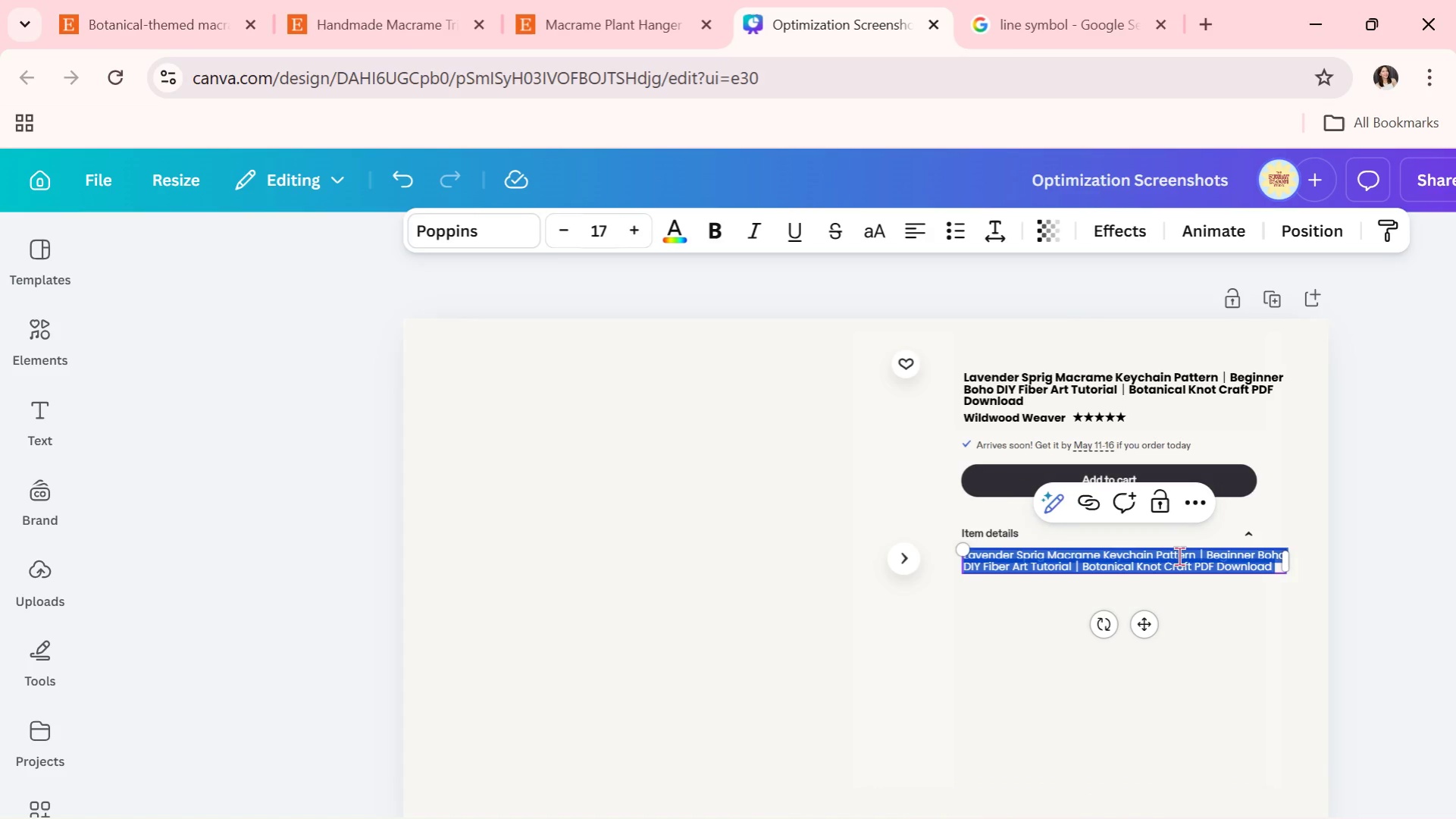 
left_click([1405, 447])
 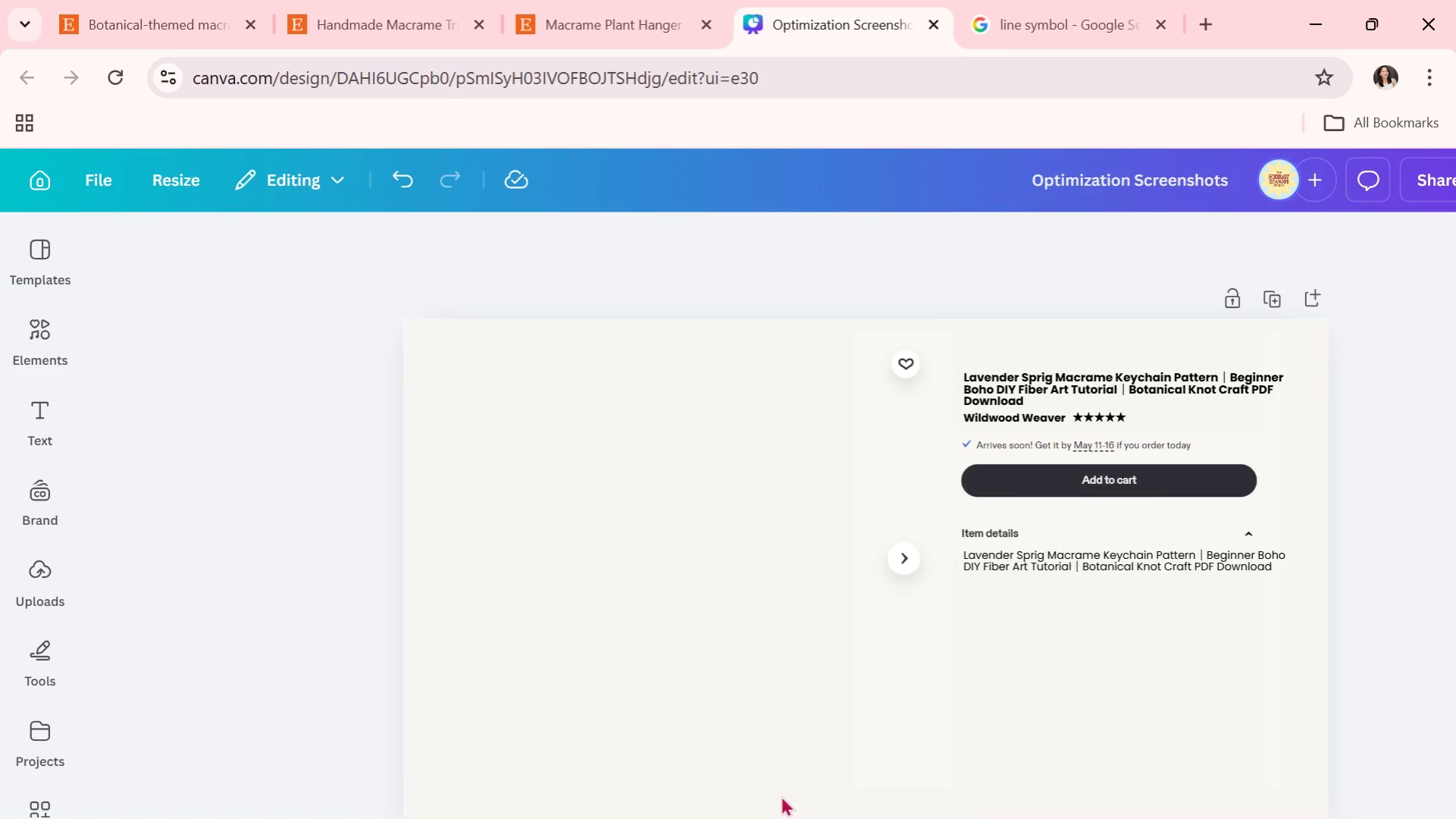 
scroll: coordinate [953, 761], scroll_direction: down, amount: 3.0
 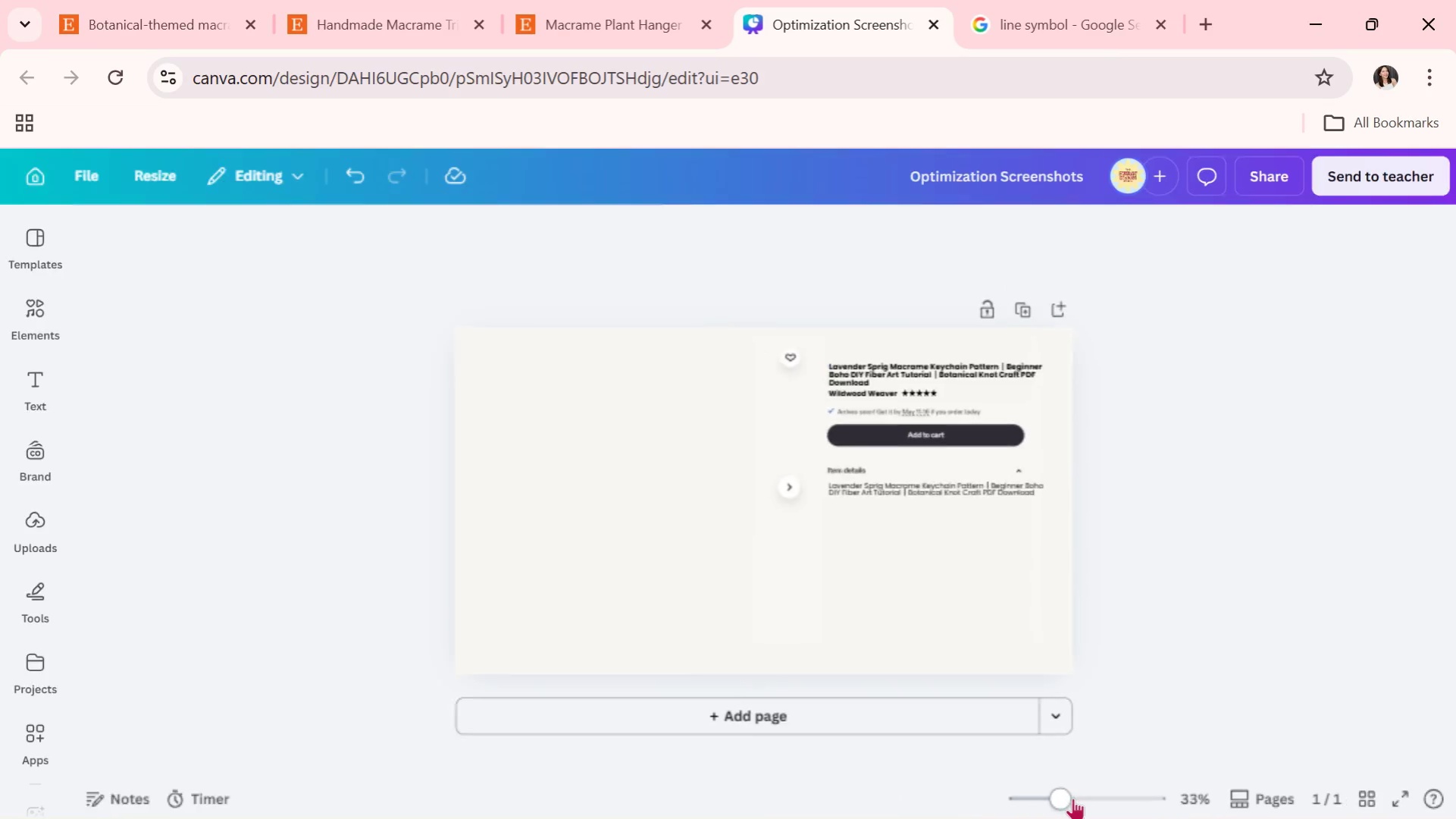 
left_click_drag(start_coordinate=[1066, 799], to_coordinate=[1086, 801])
 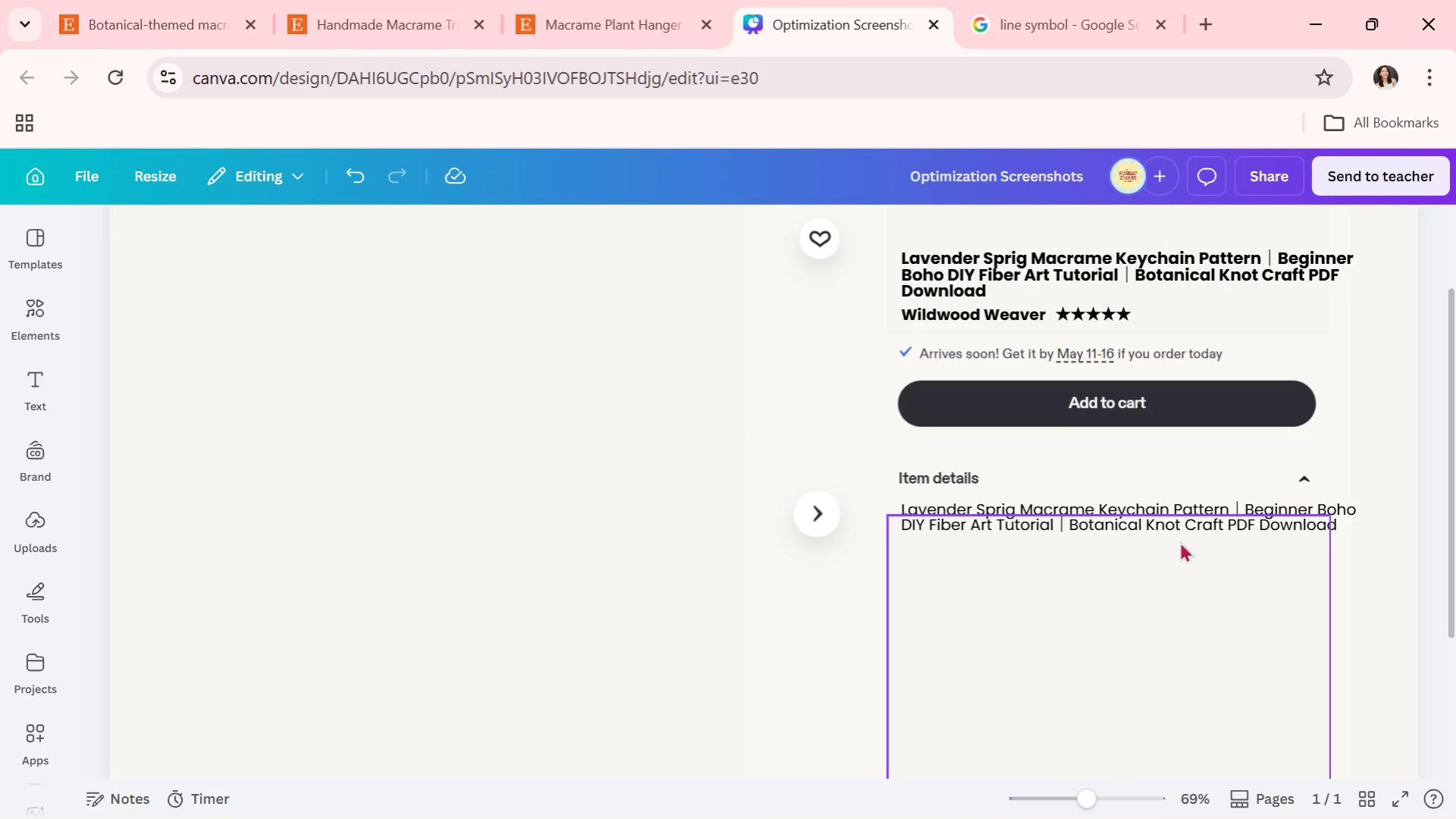 
double_click([1196, 516])
 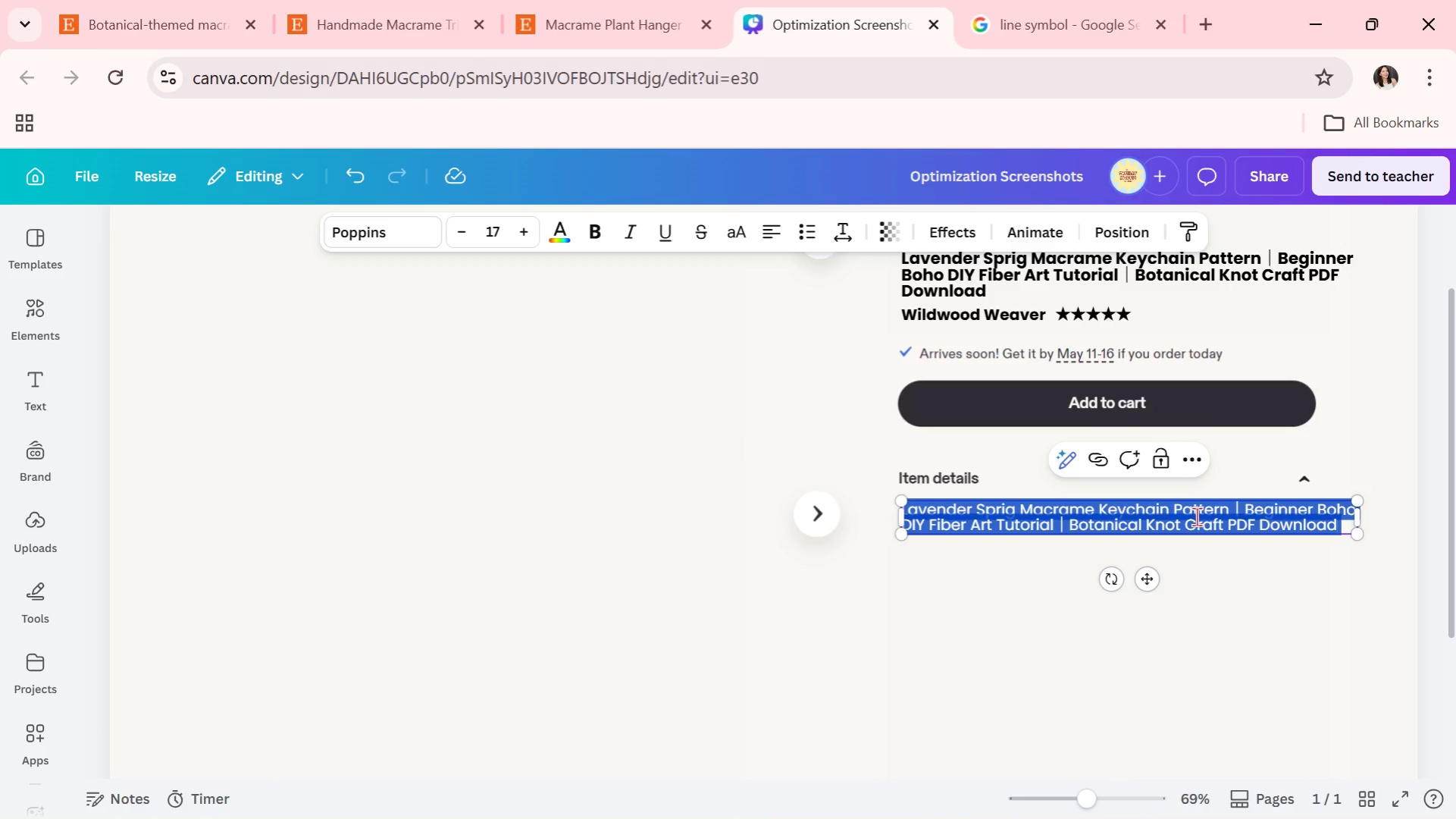 
type(Create)
 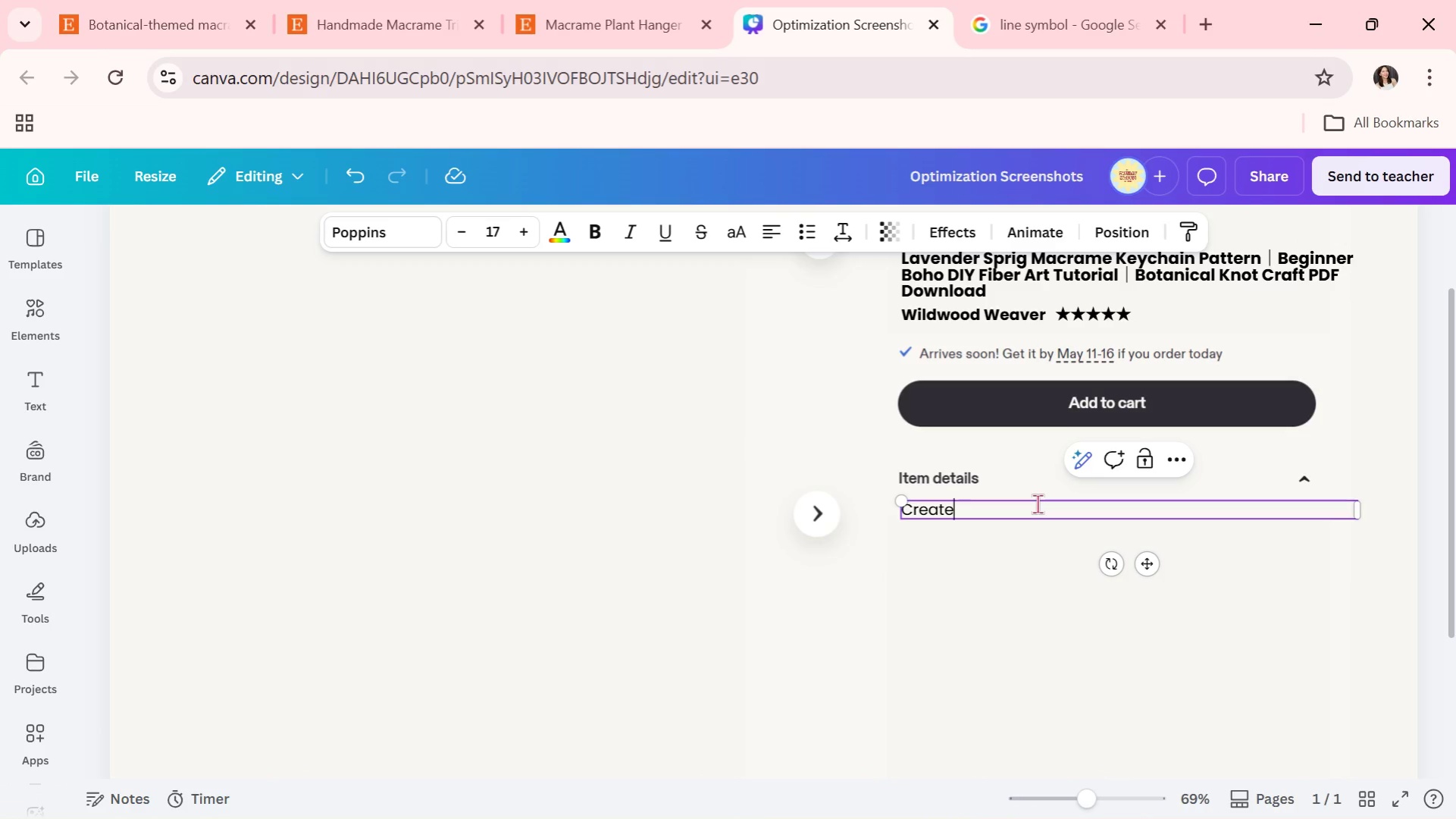 
type( a soft-botanical \)
key(Backspace)
key(Backspace)
type(-inspirred )
key(Backspace)
key(Backspace)
key(Backspace)
key(Backspace)
type(ed accessory with this beginner-friendly lavender sprig mact)
key(Backspace)
type(rame keychain pattern. This instant PDF download includes step-by-step knot instructions, material recommendation)
 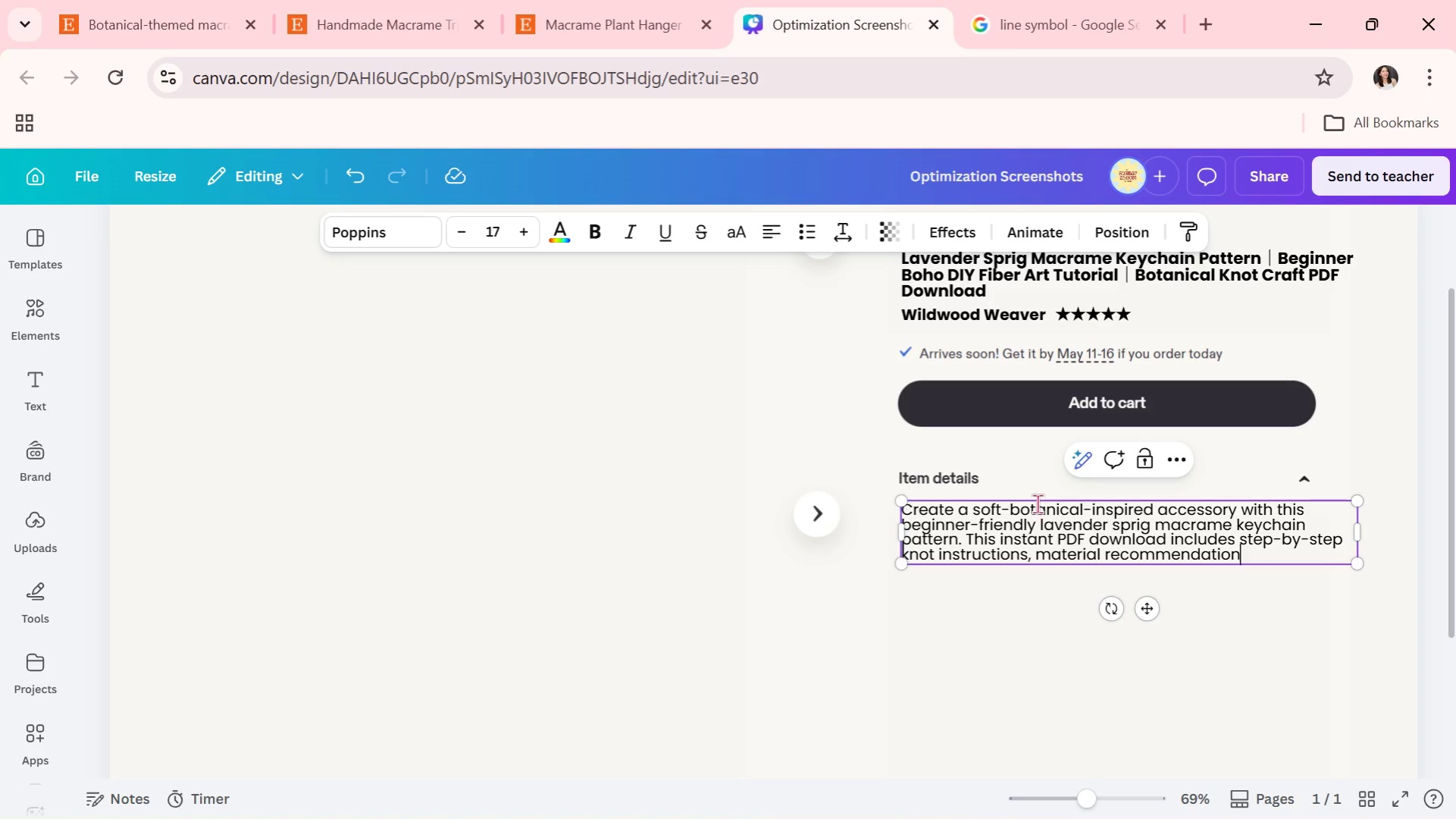 
type(s, and detailed photos designed for new fibw)
key(Backspace)
type(er artists.)
 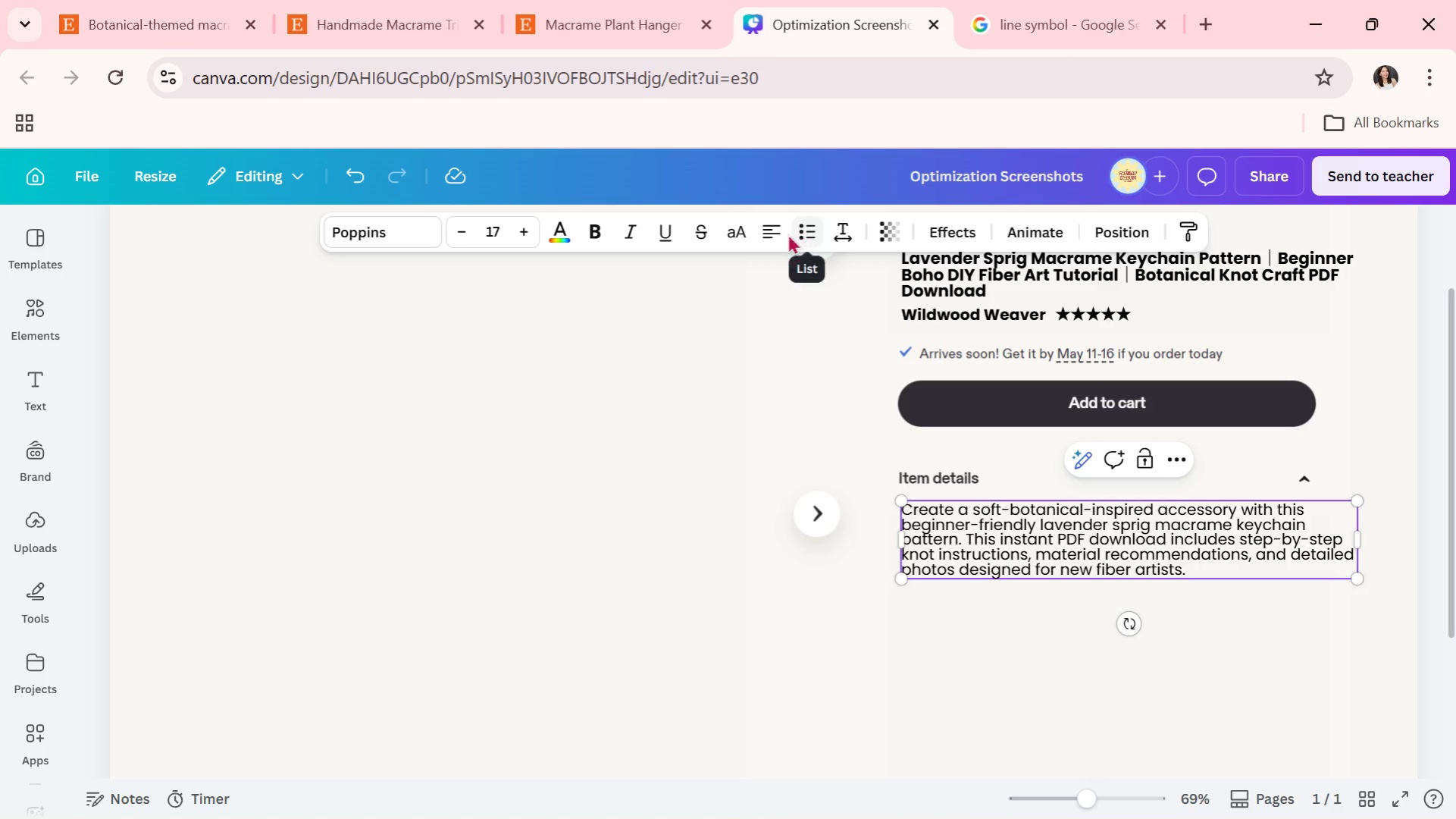 
double_click([774, 232])
 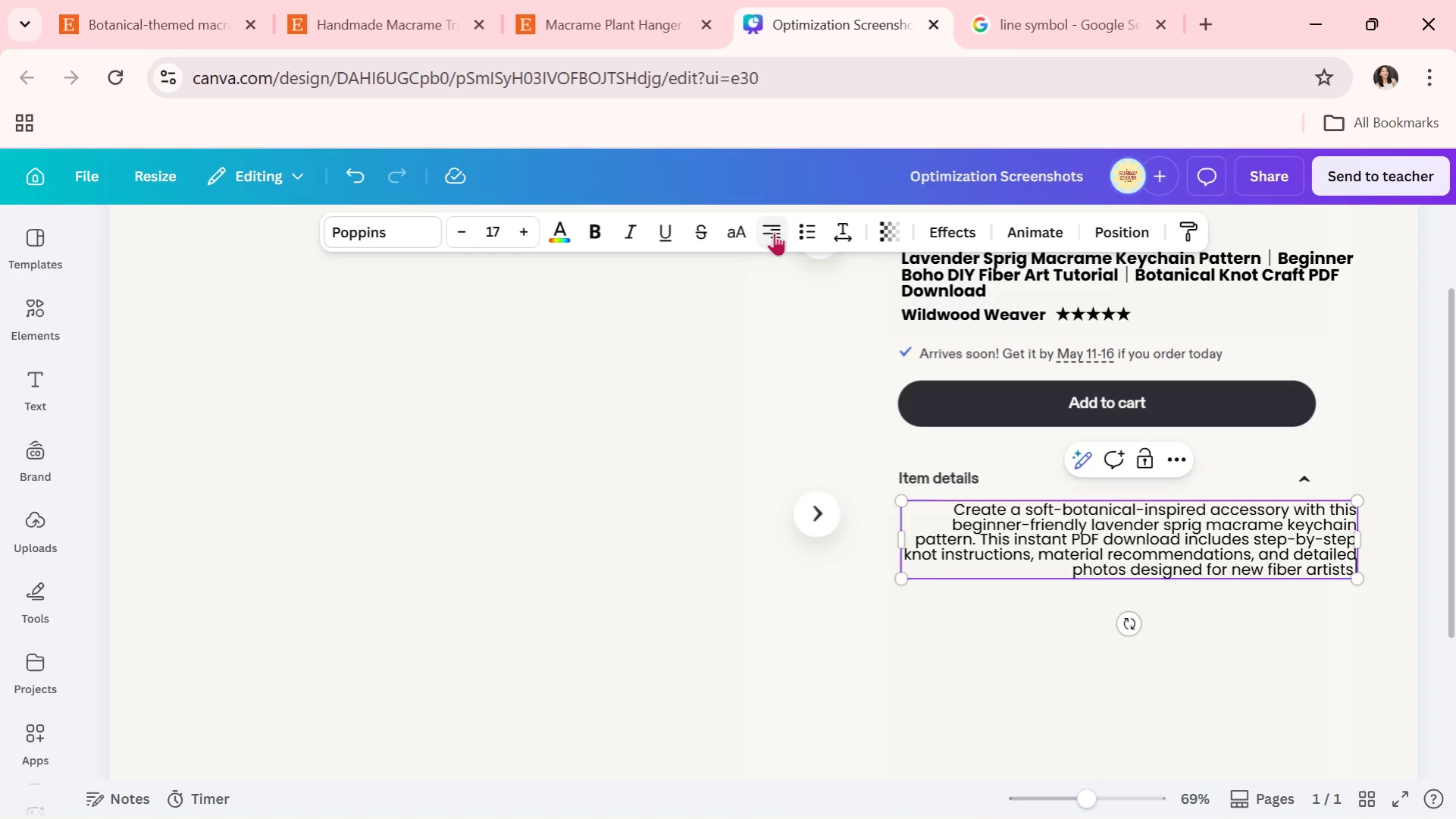 
triple_click([774, 232])
 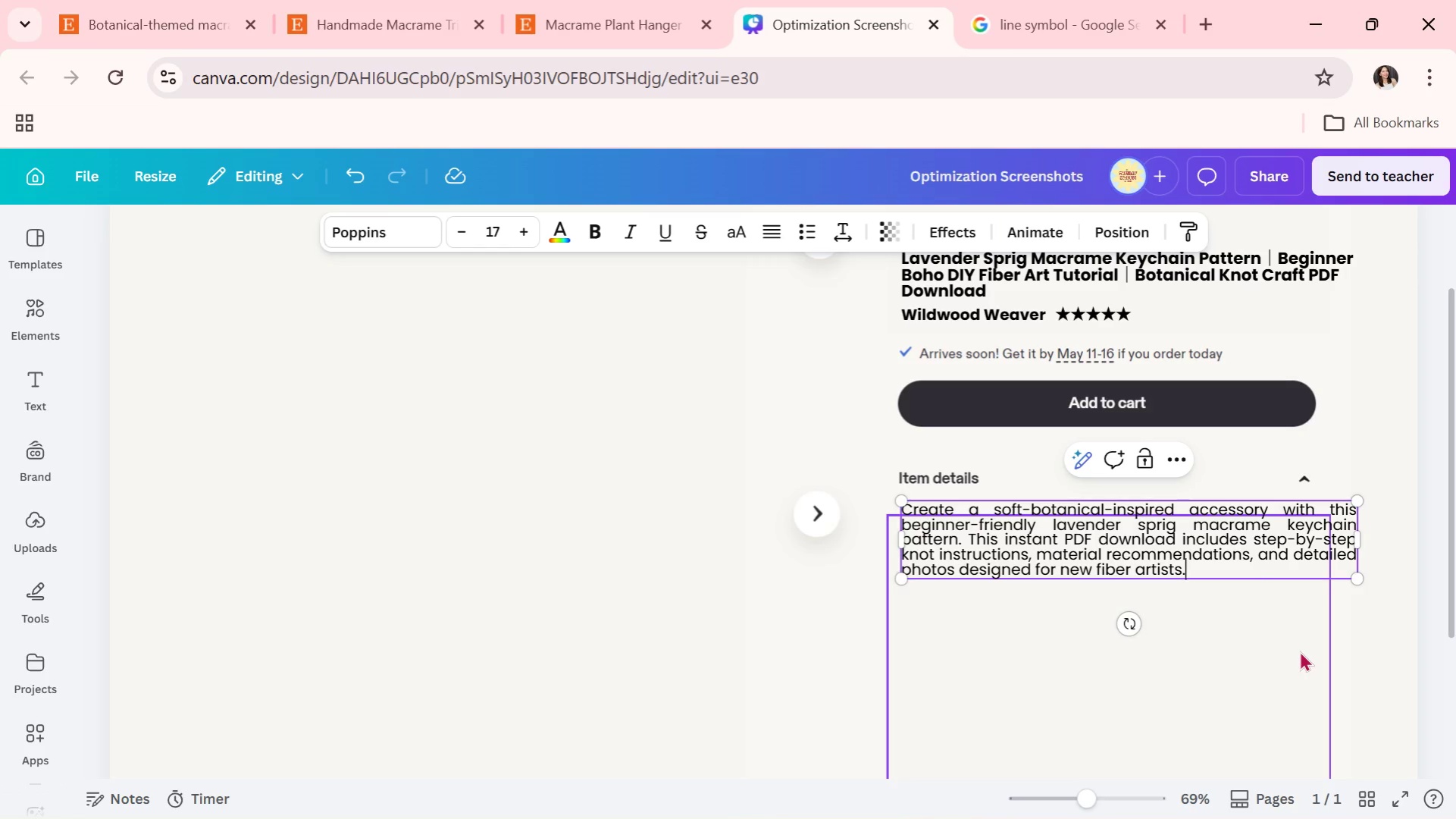 
key(Enter)
 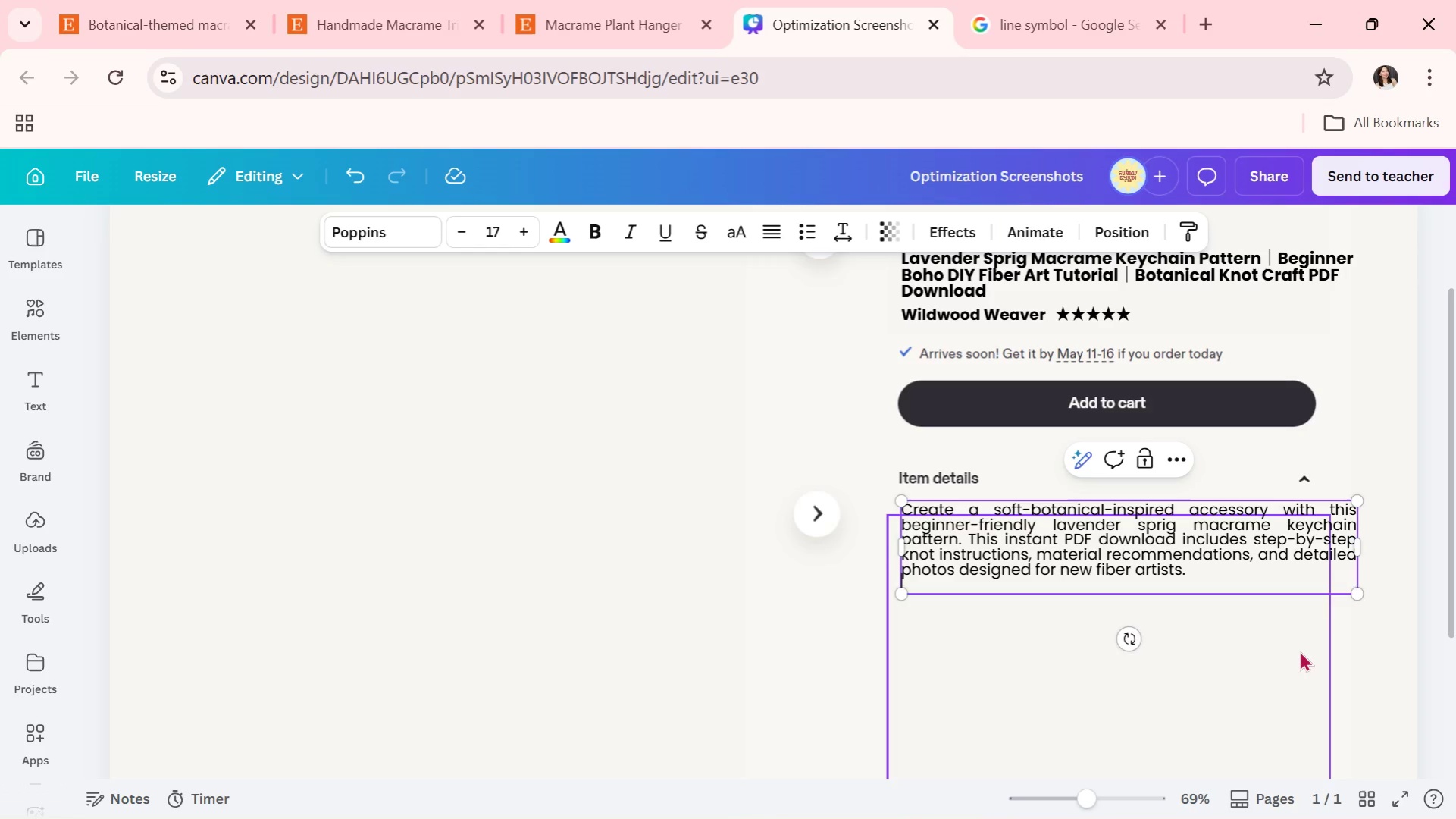 
key(Enter)
 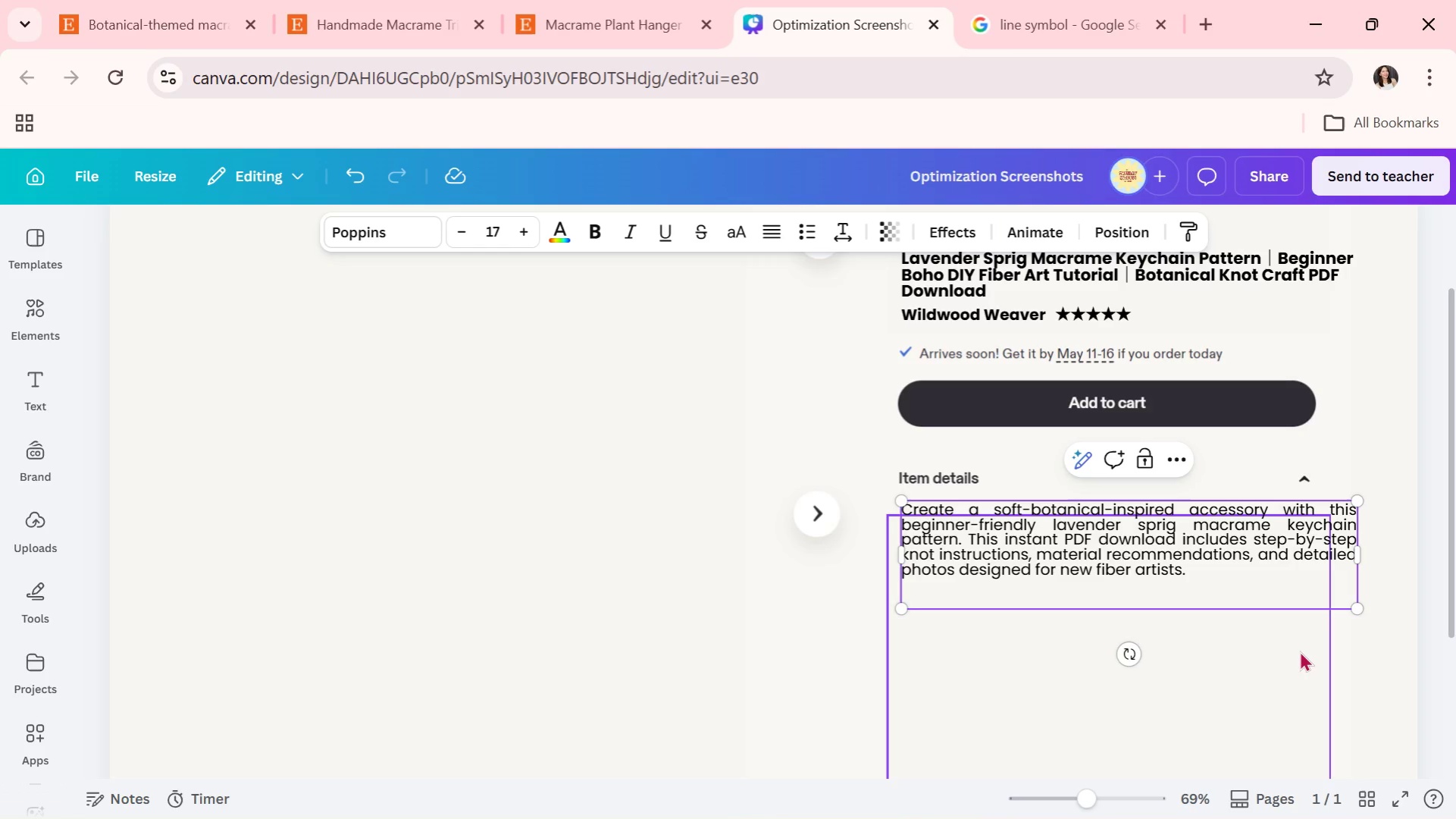 
type(Perfect for:)
 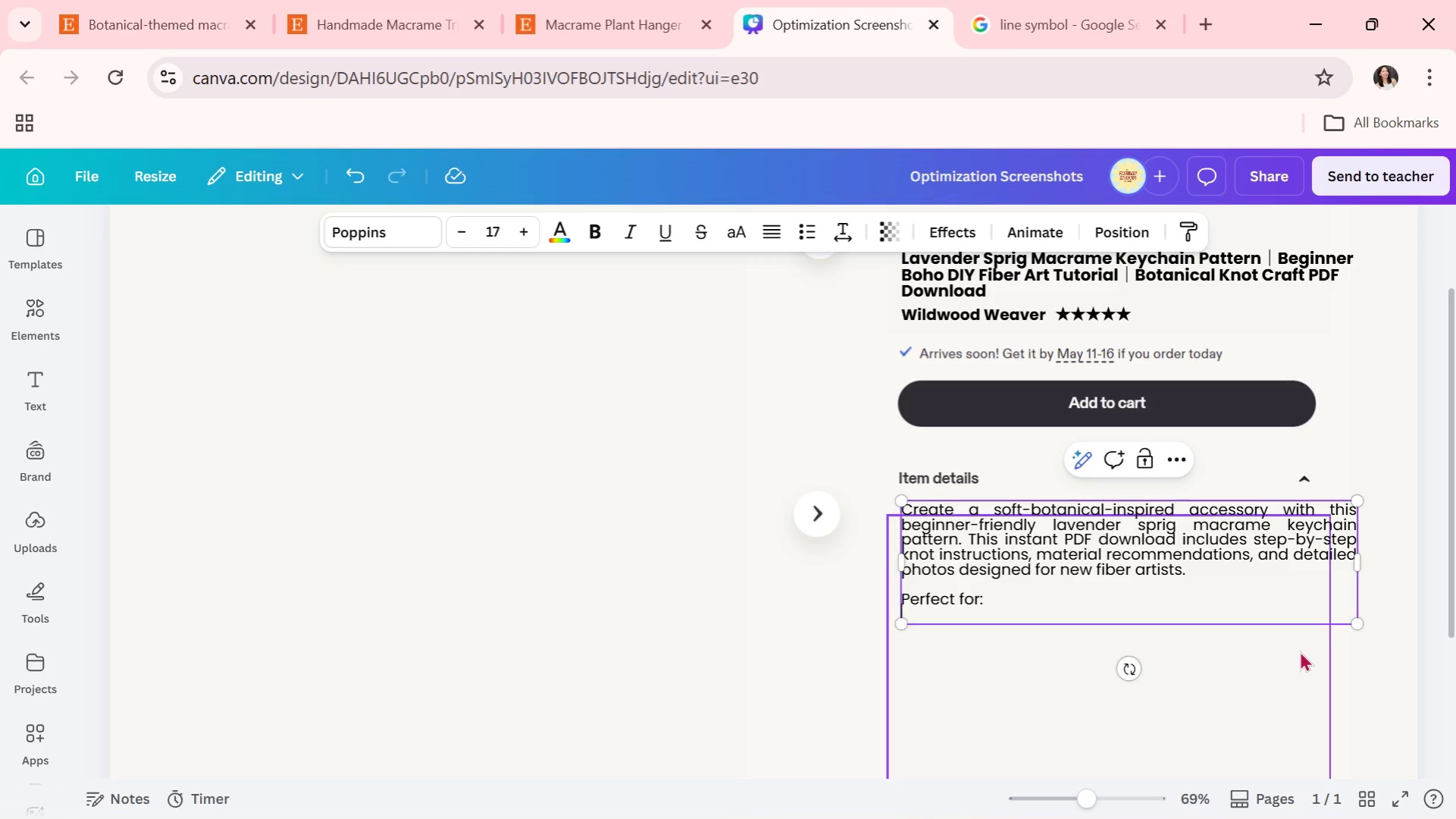 
 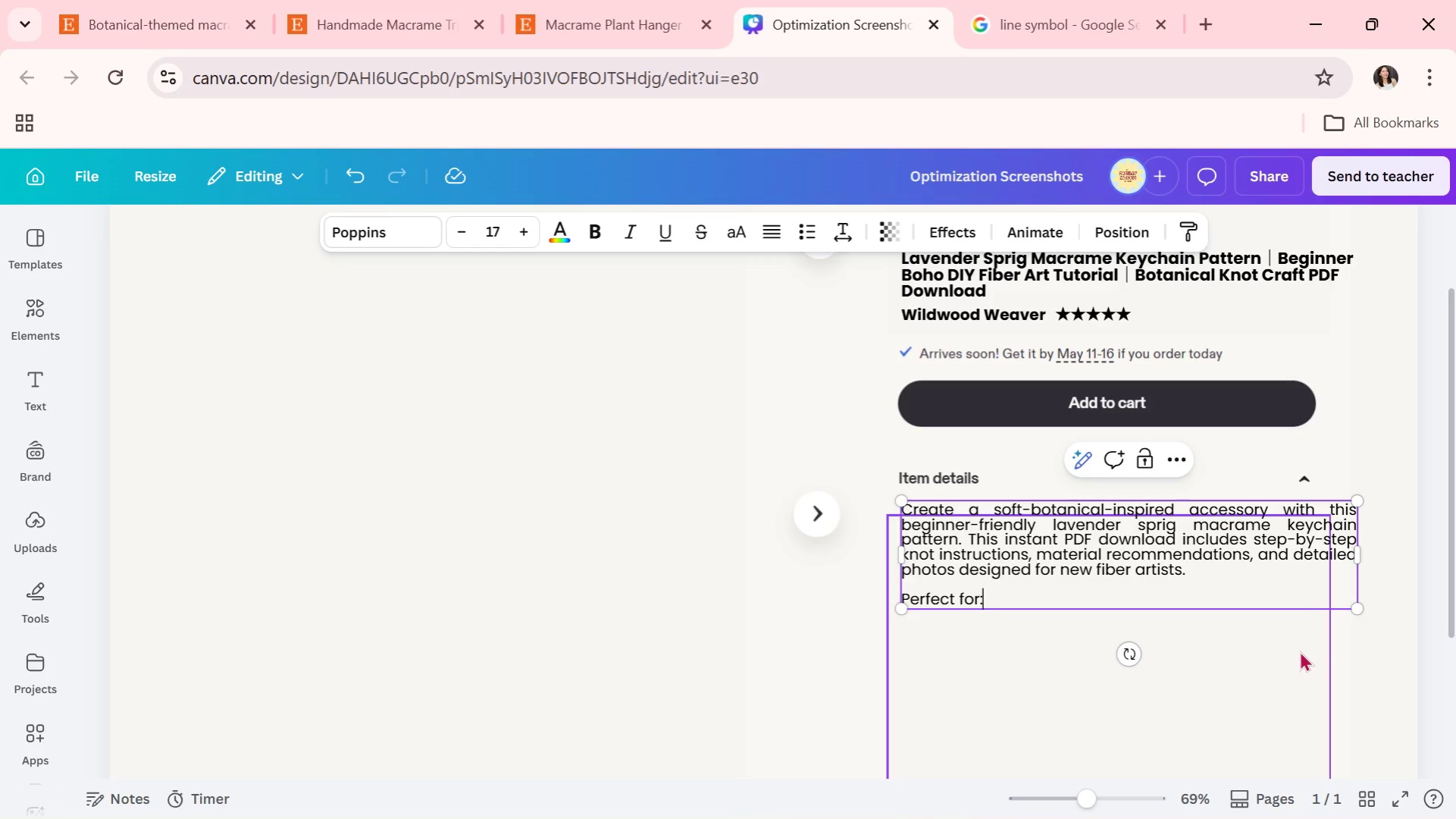 
key(Enter)
 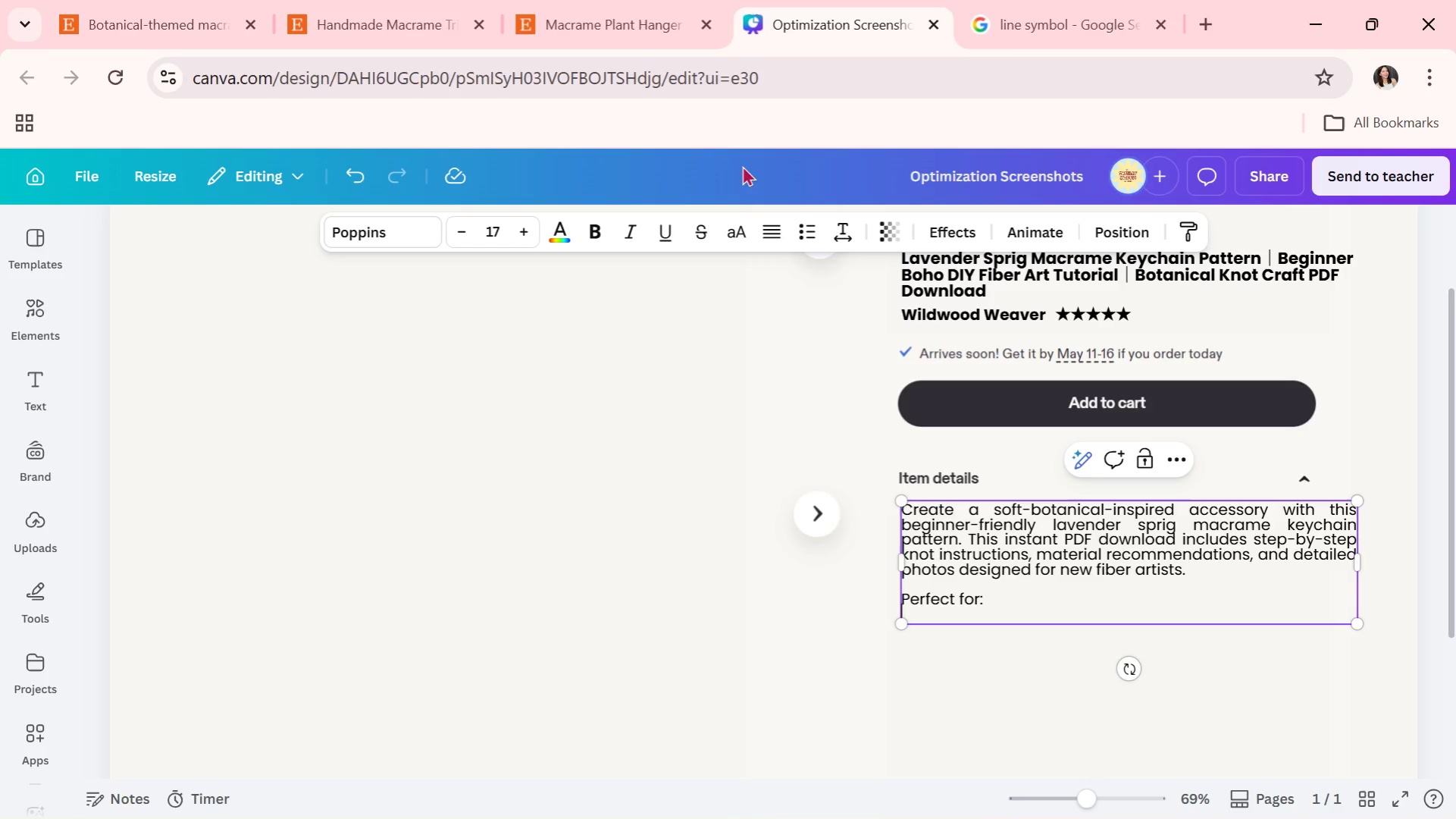 
left_click([809, 230])
 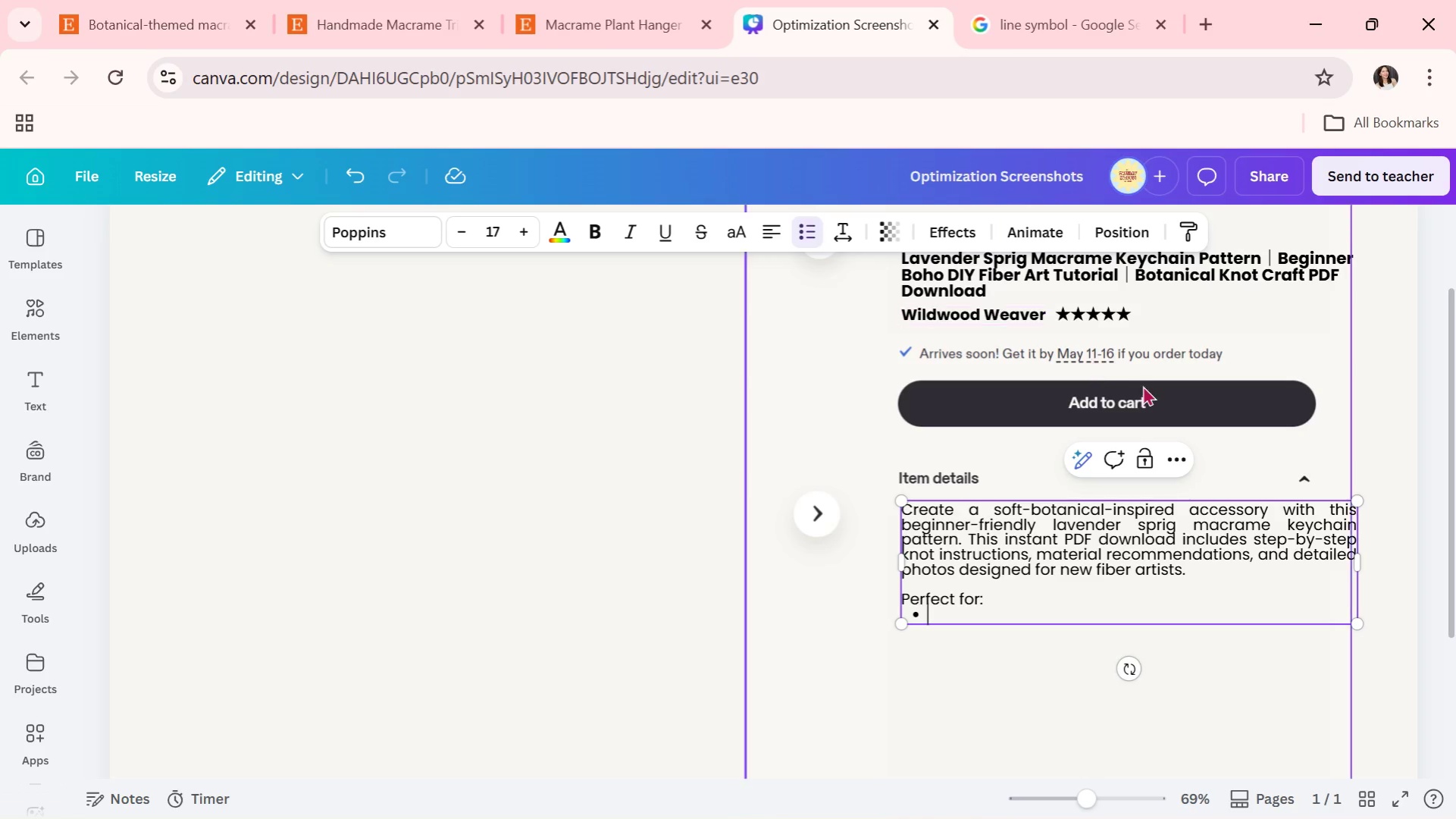 
scroll: coordinate [1143, 387], scroll_direction: down, amount: 1.0
 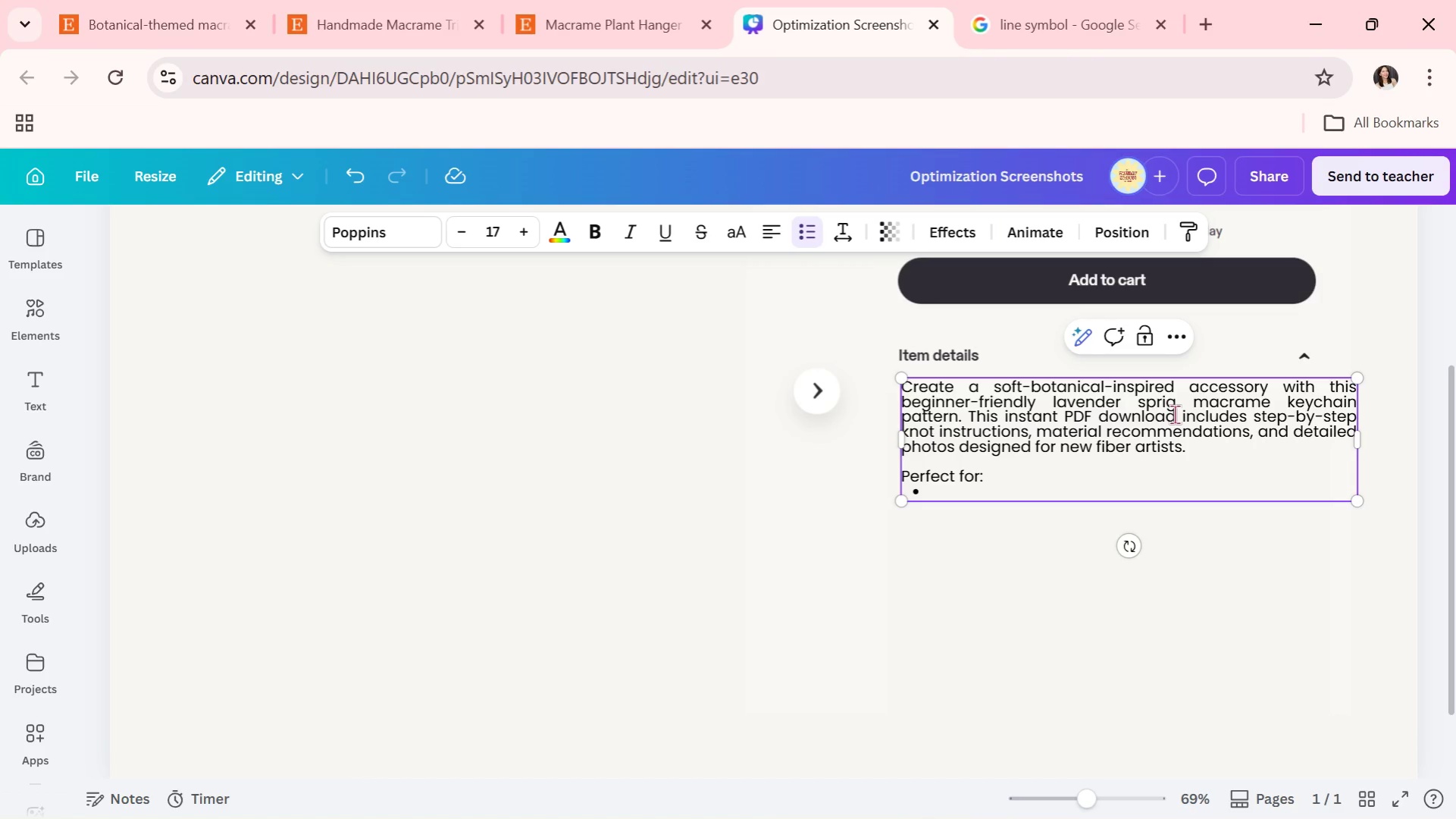 
type(Cottegecp)
key(Backspace)
type(ore accessories)
 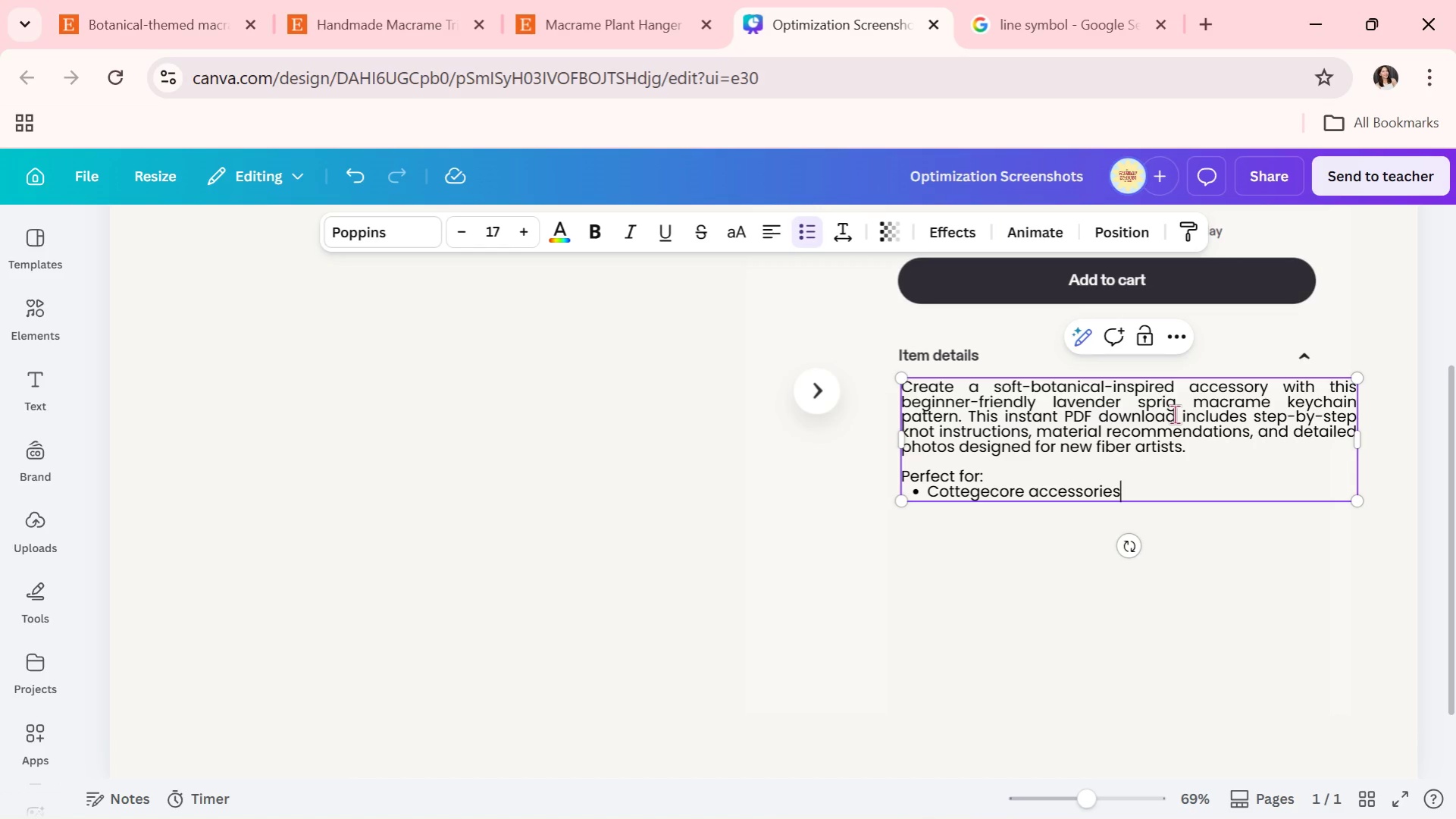 
key(Enter)
 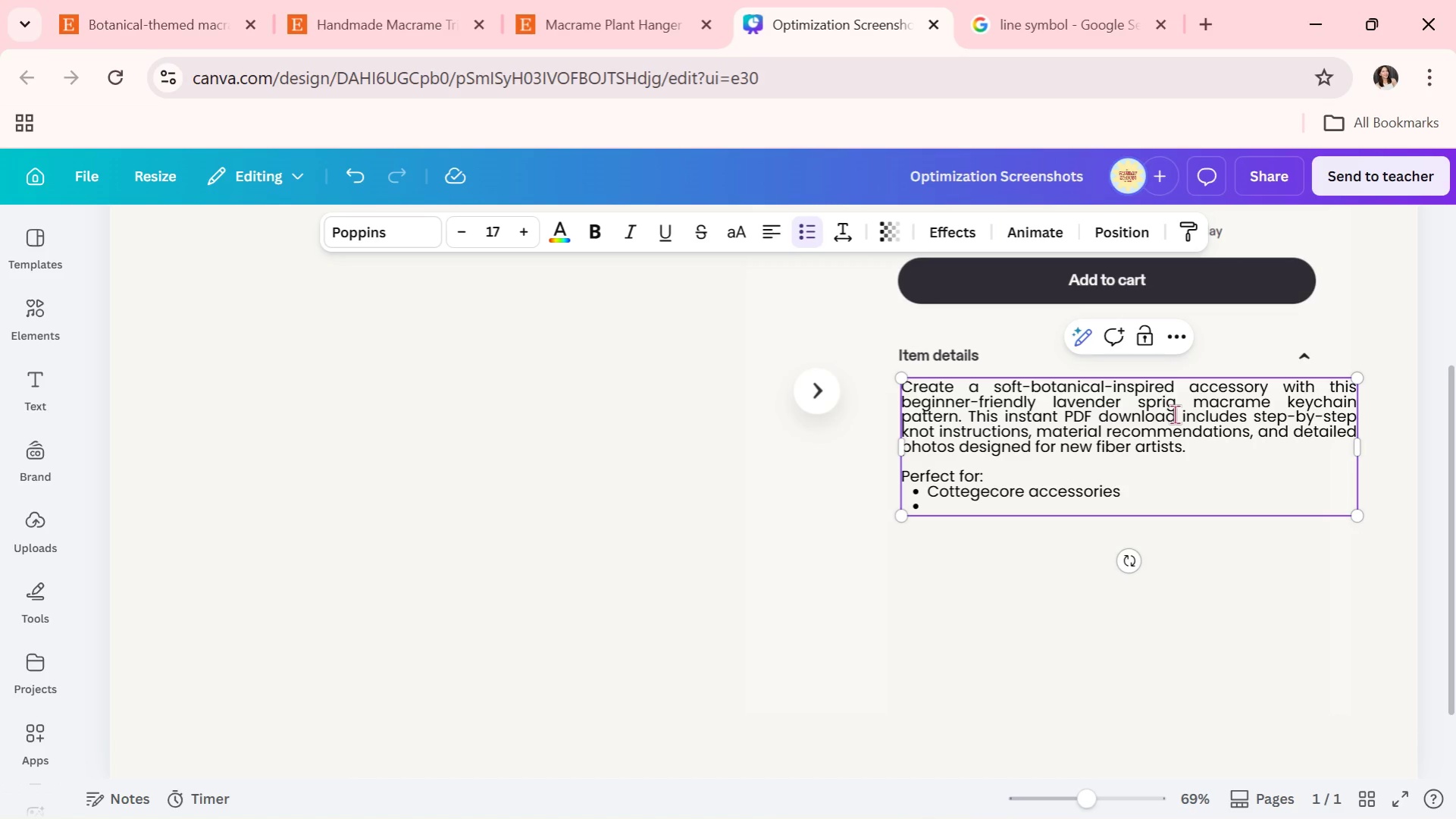 
type(Handmade gift projects)
 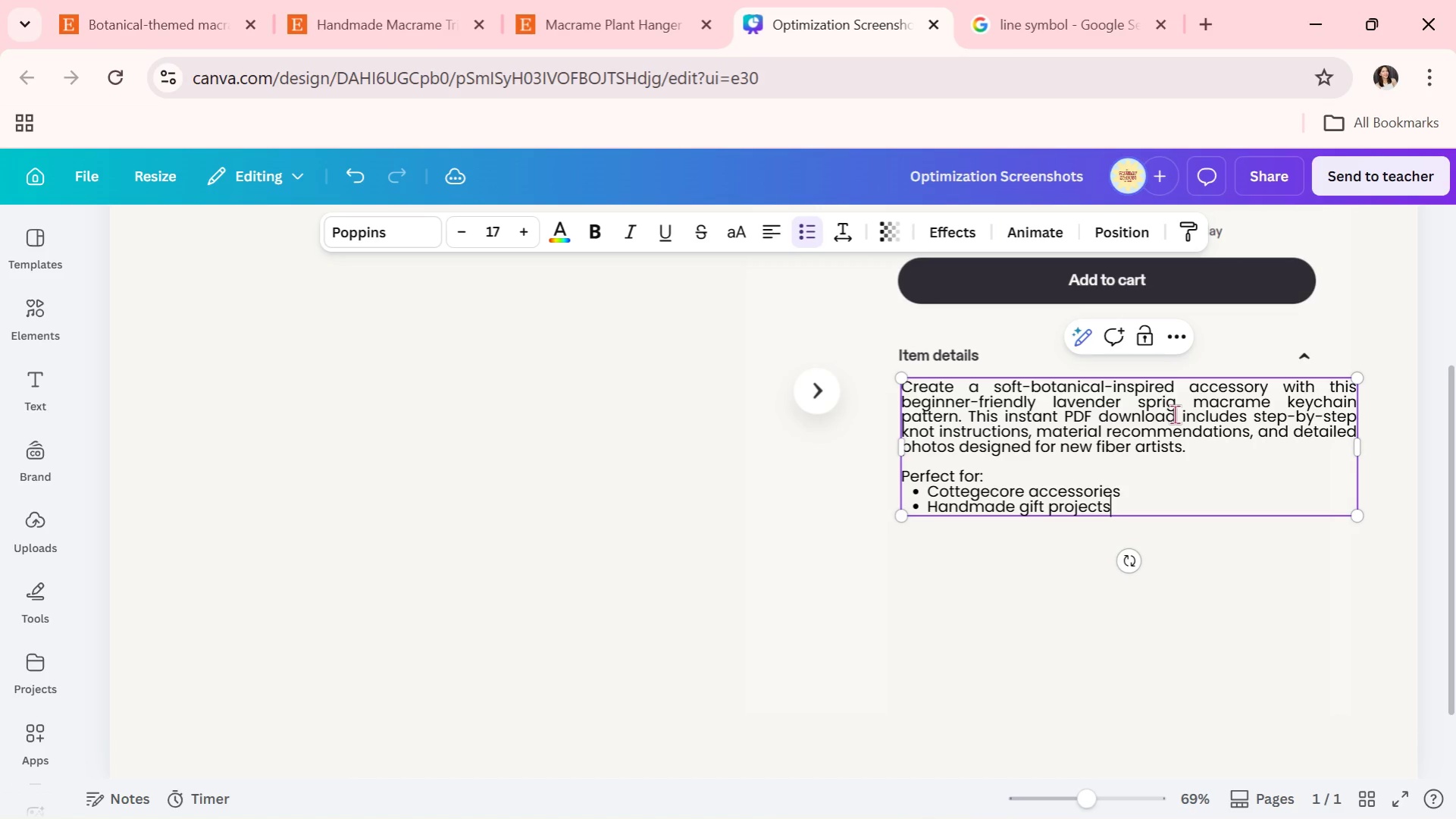 
key(Enter)
 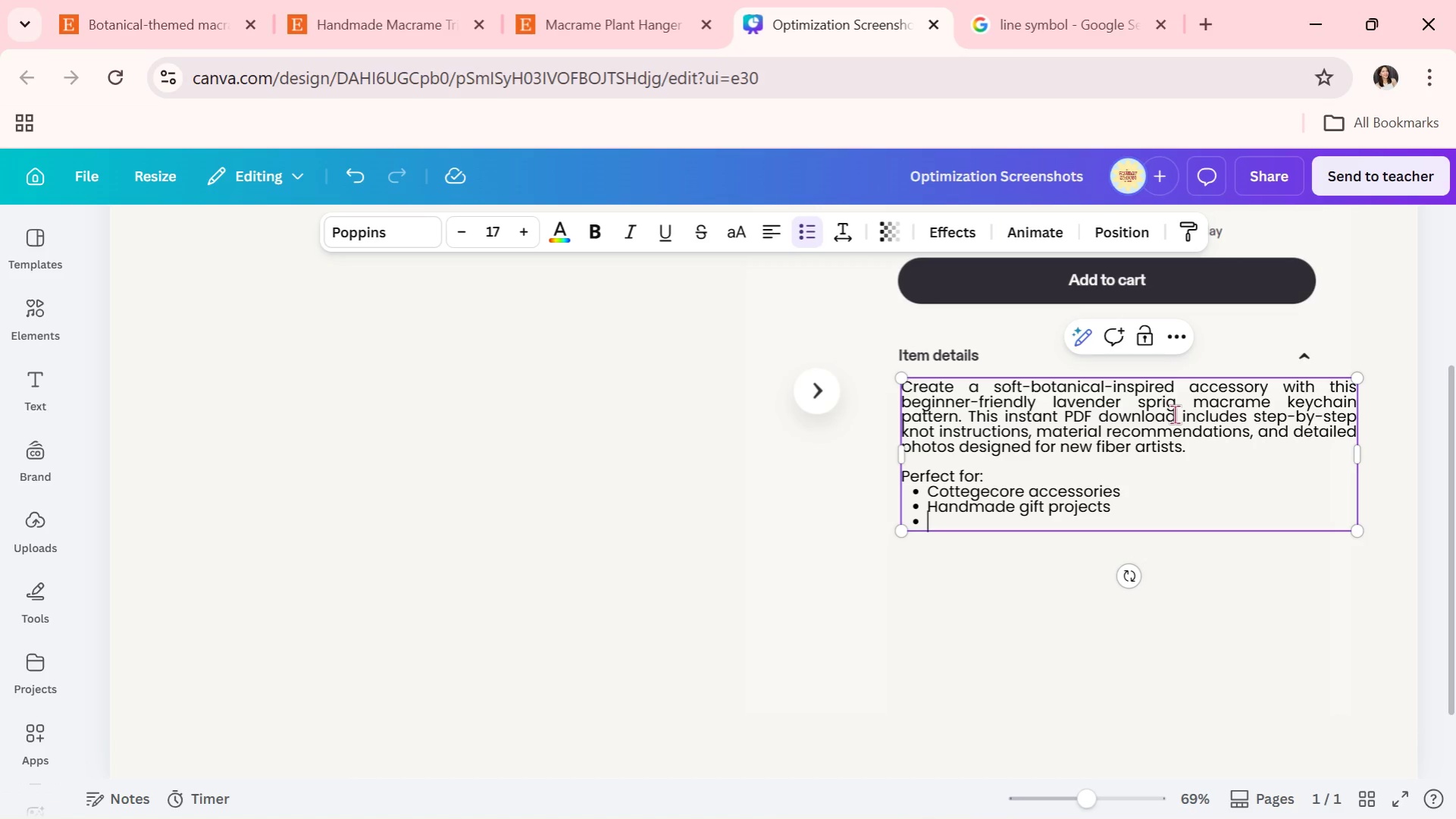 
type(Beginner mcrame )
key(Backspace)
key(Backspace)
key(Backspace)
key(Backspace)
key(Backspace)
key(Backspace)
type(acre)
key(Backspace)
type(ame practice)
 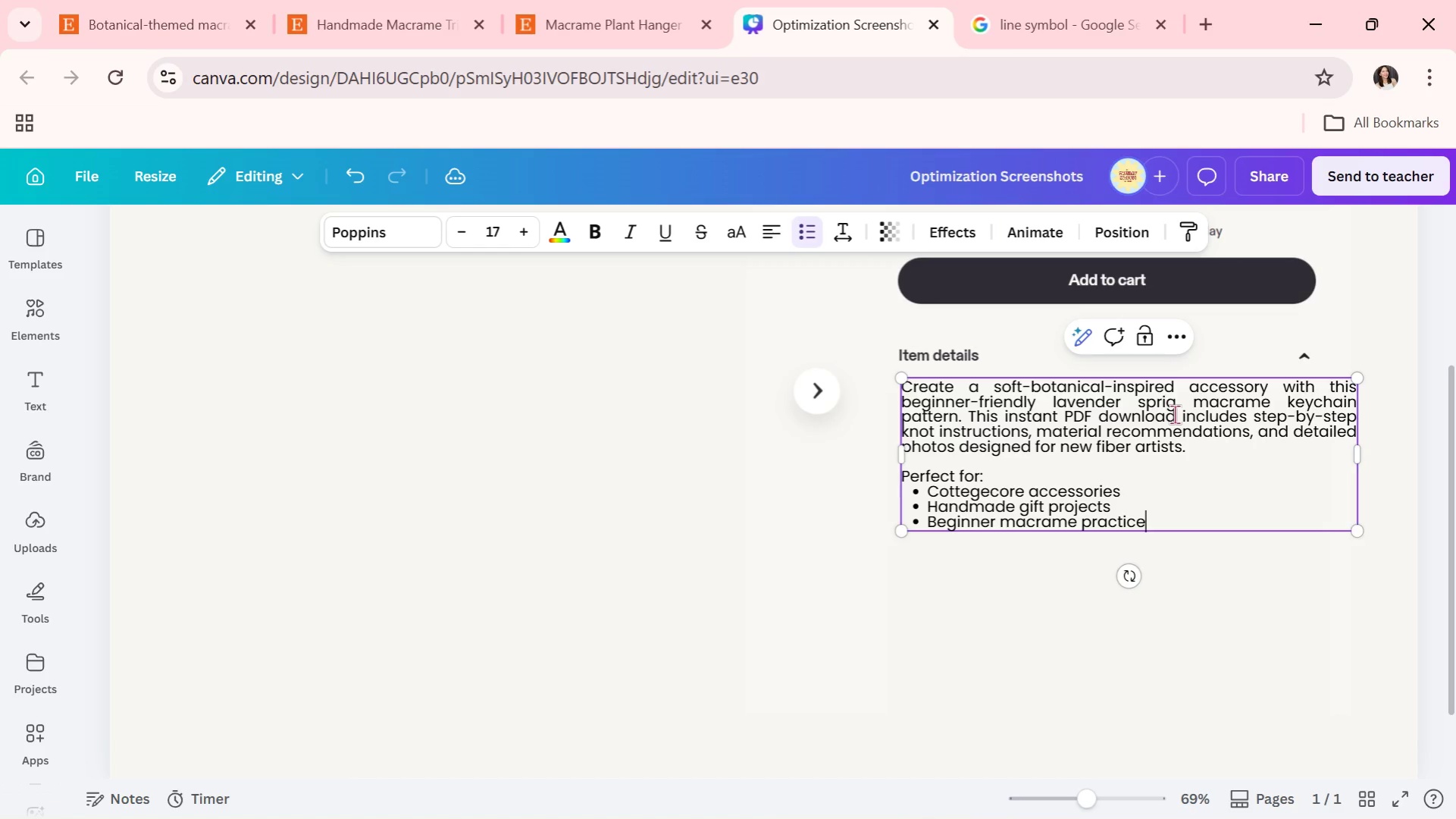 
key(Enter)
 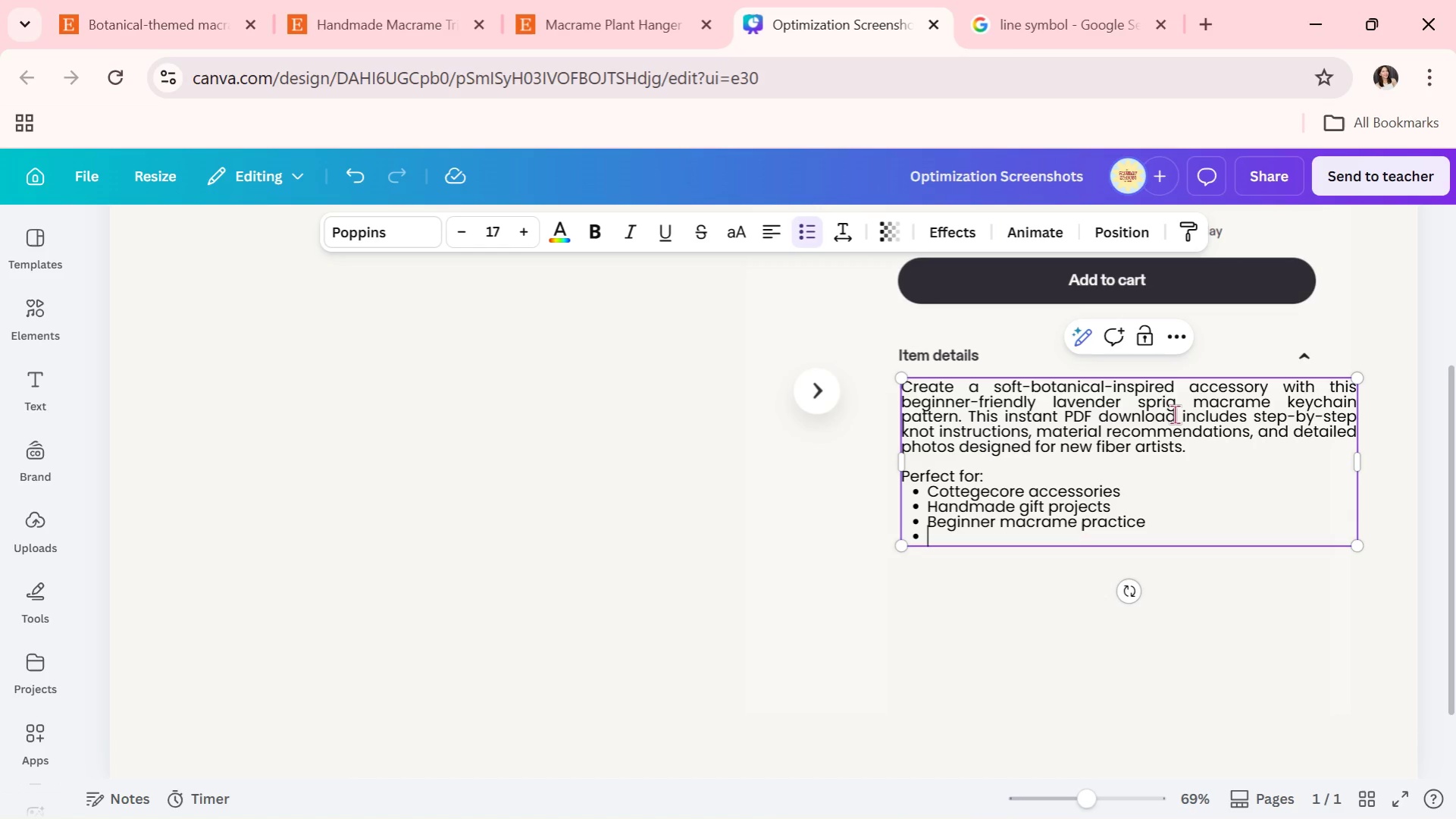 
type(Small business ct)
key(Backspace)
type(raft sellers)
 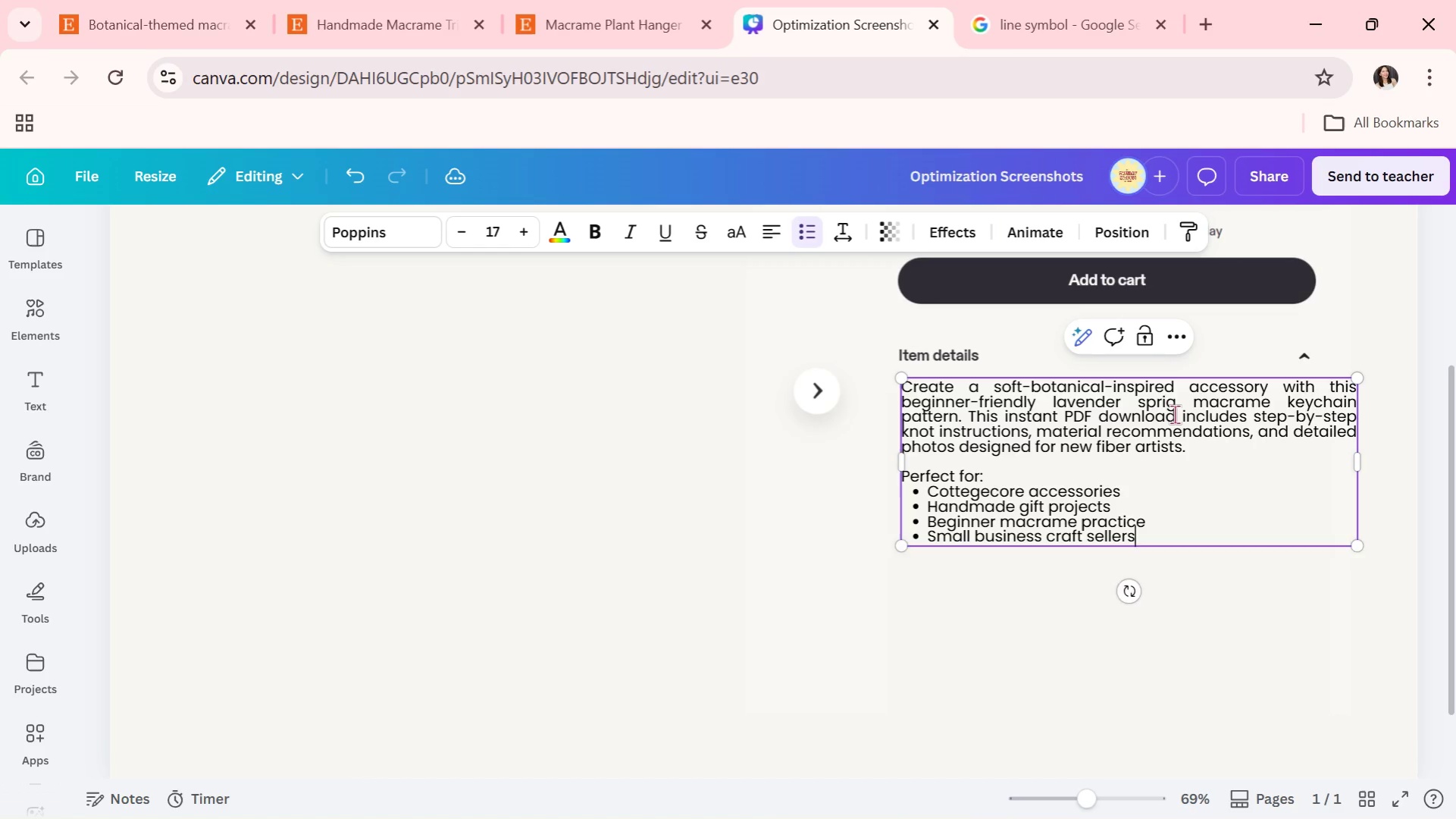 
key(Enter)
 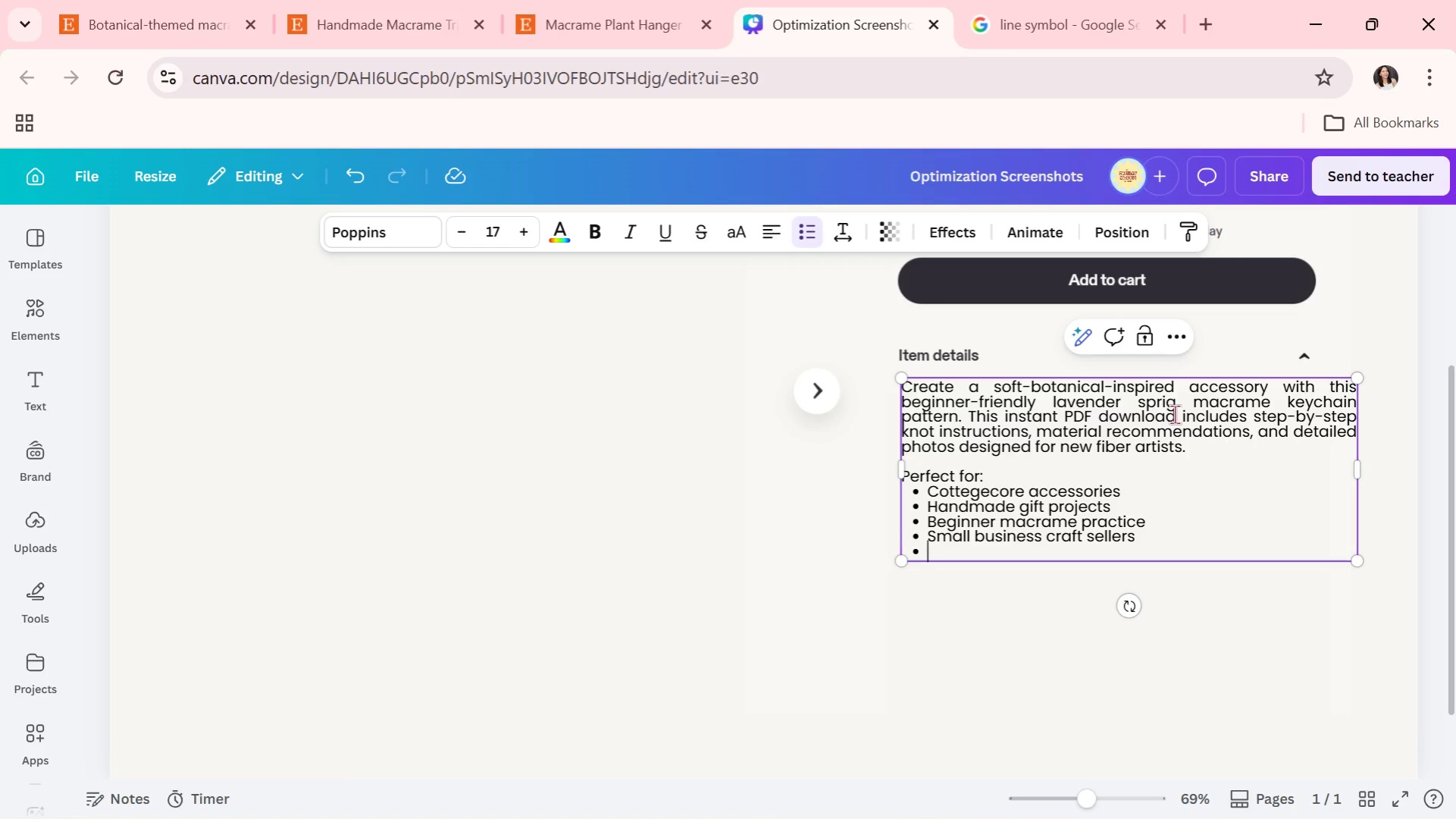 
type(Relaxing weekend DIY sessions)
 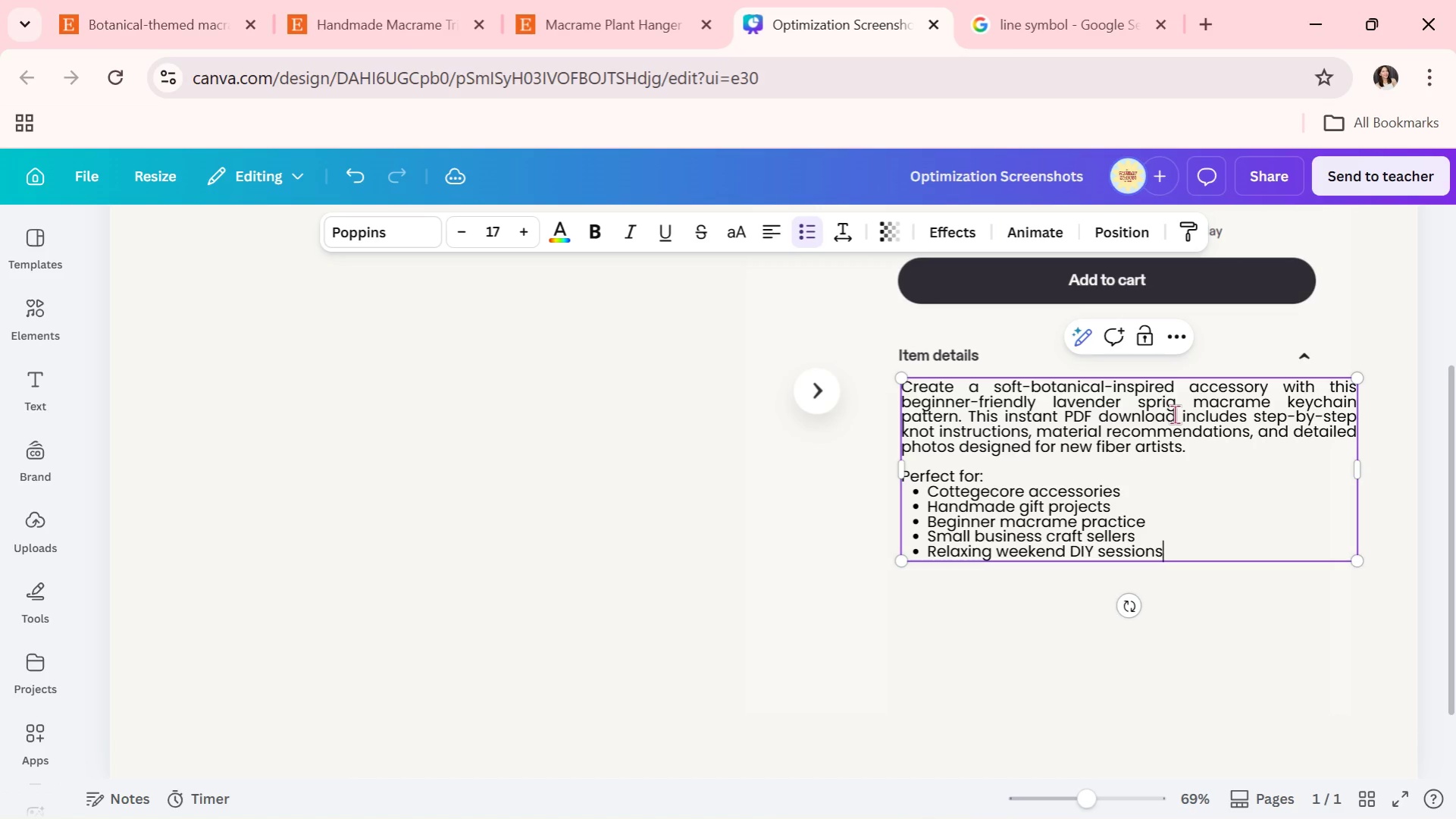 
key(Enter)
 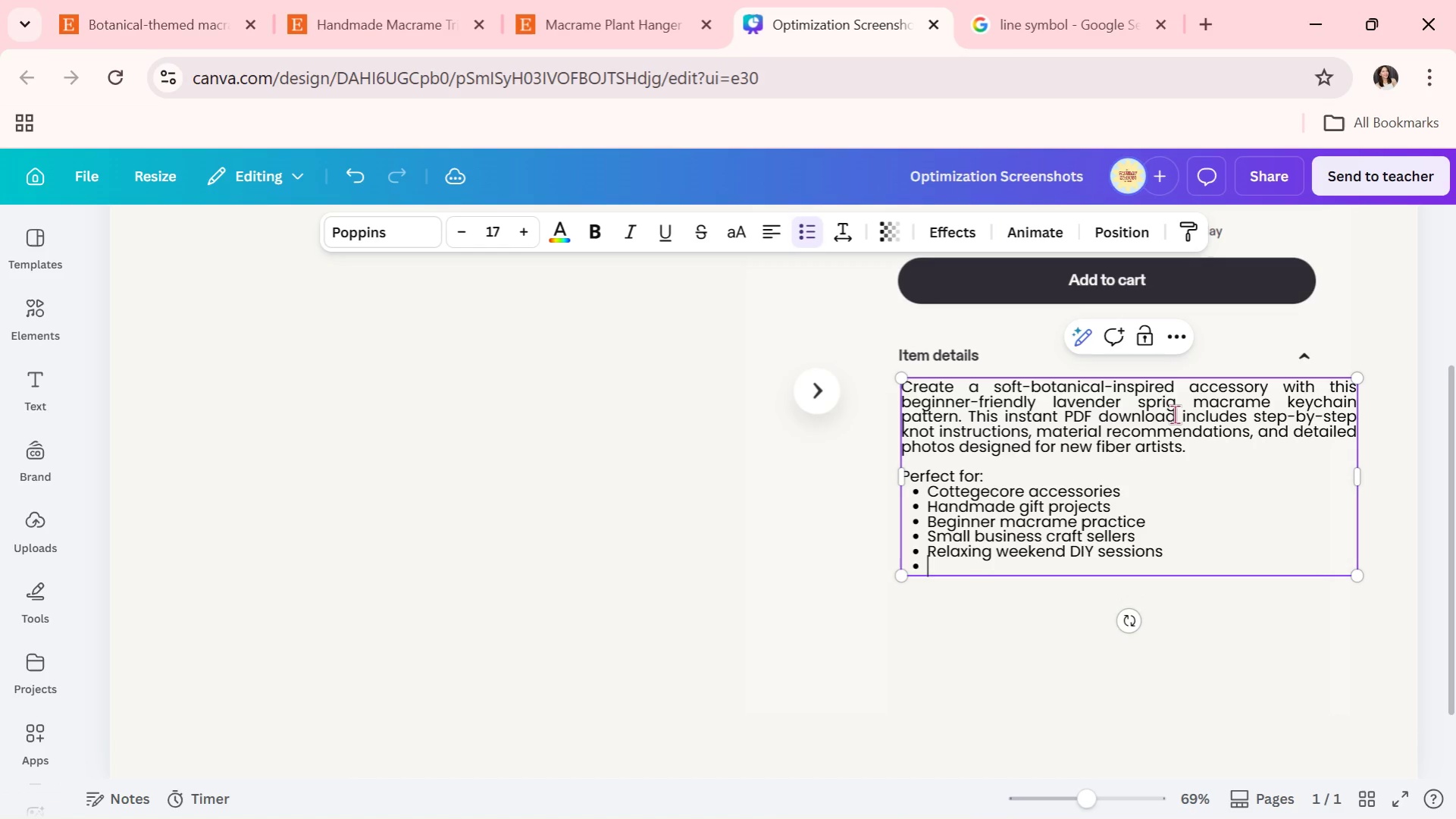 
key(Enter)
 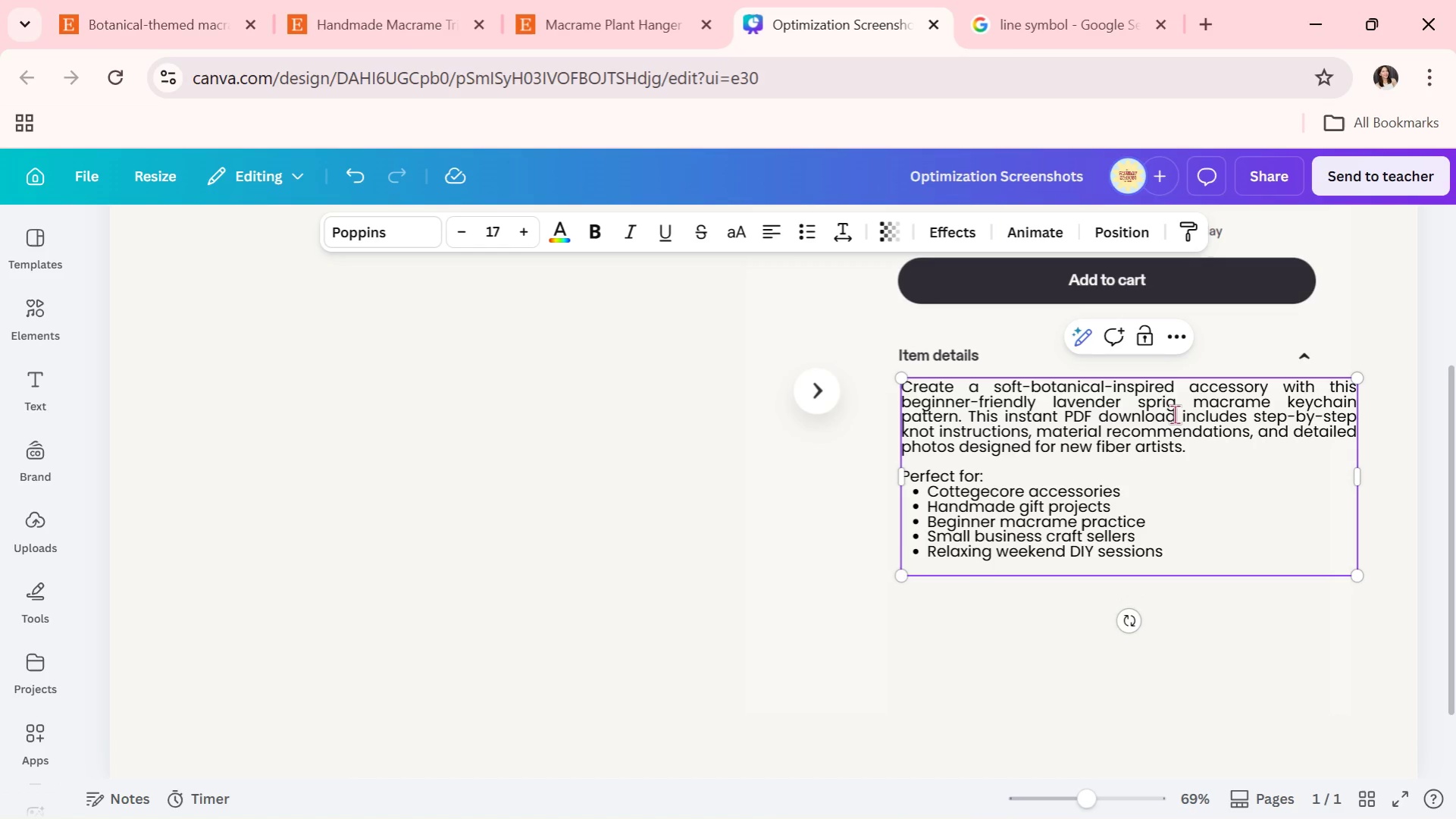 
key(Enter)
 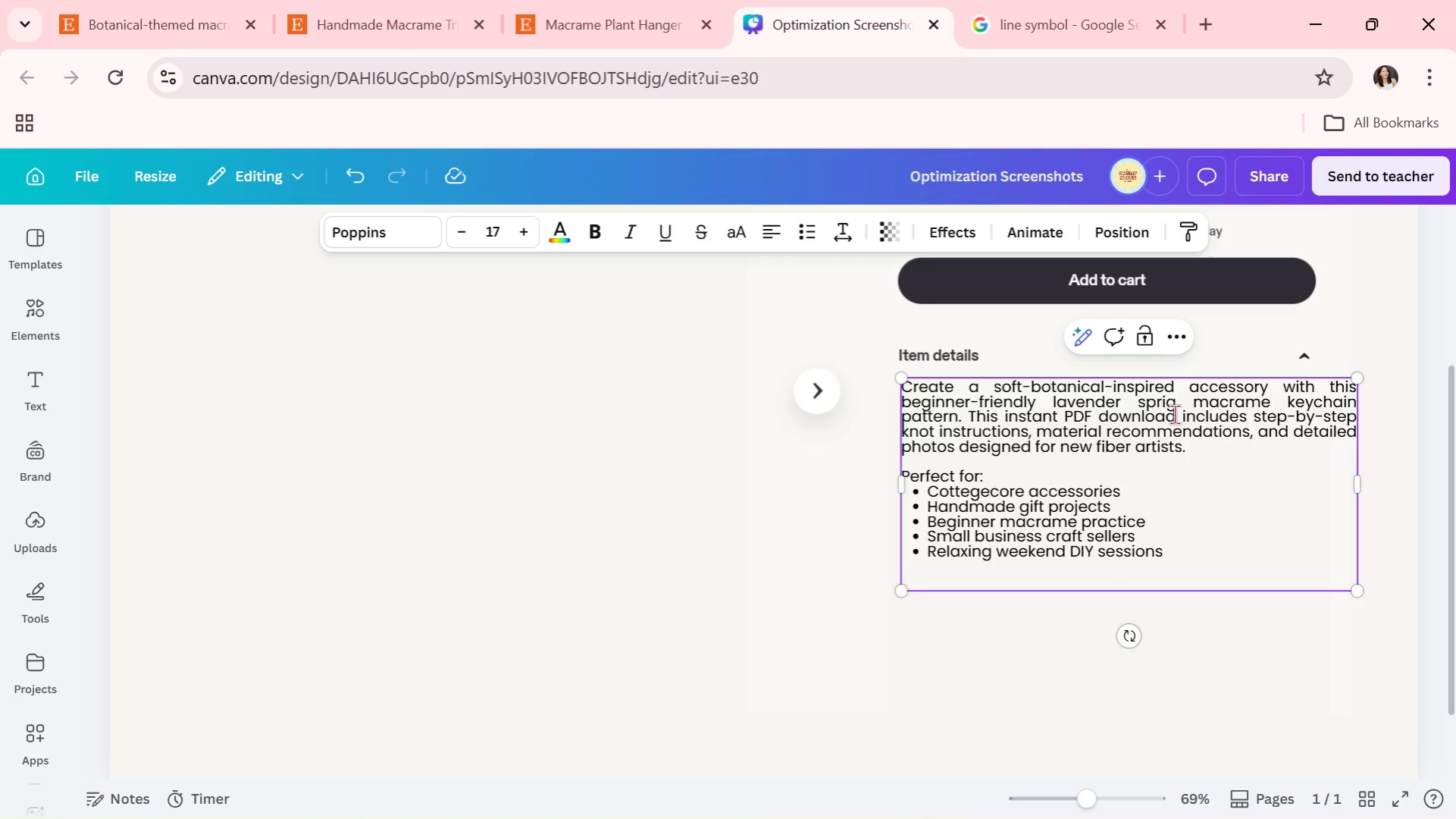 
type(This digital tutorial works well for Etsy shoppers looking for modern botanical crafts, boho keychains, )
 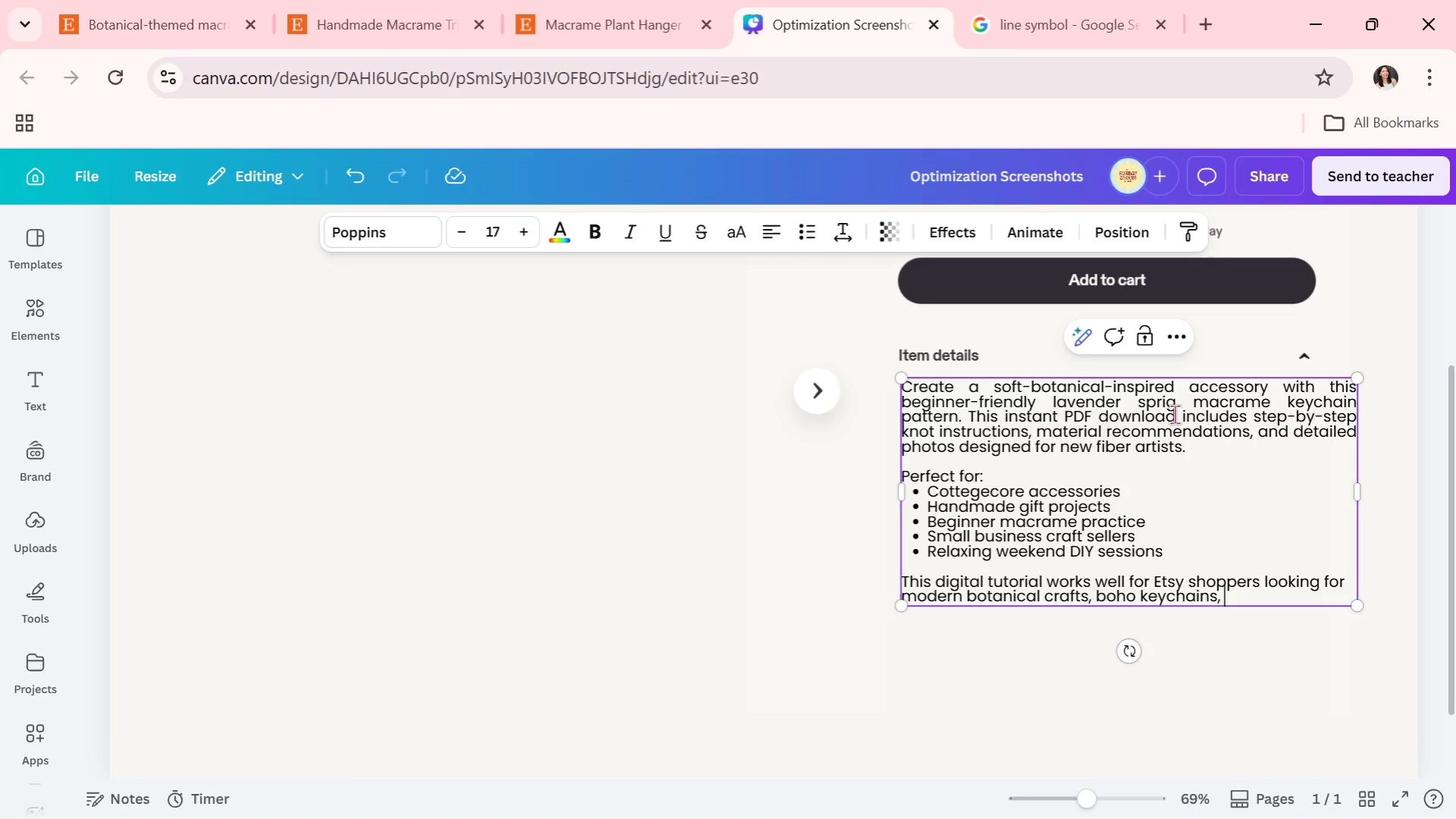 
type(and easy fiber art projects.)
 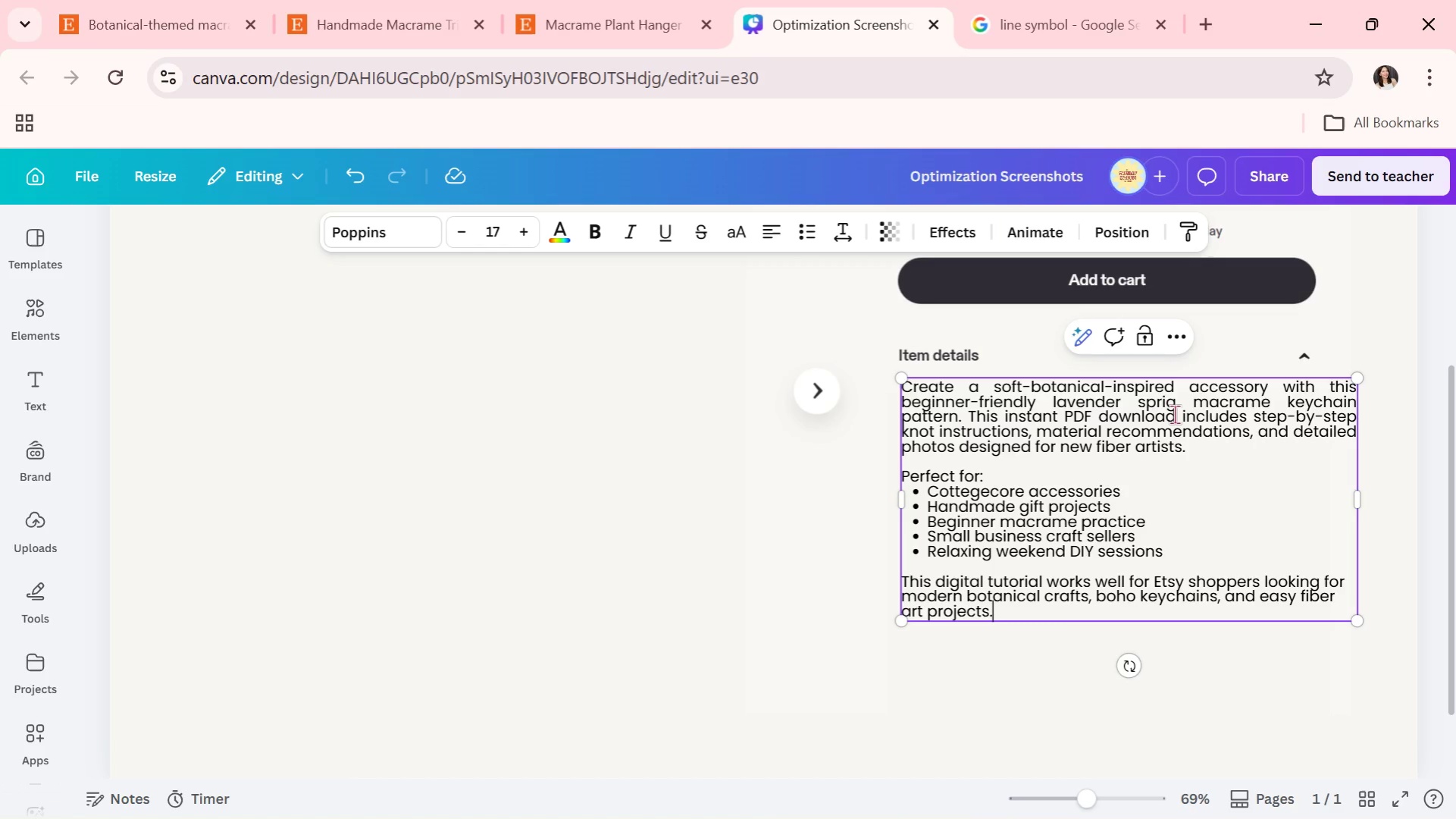 
key(Enter)
 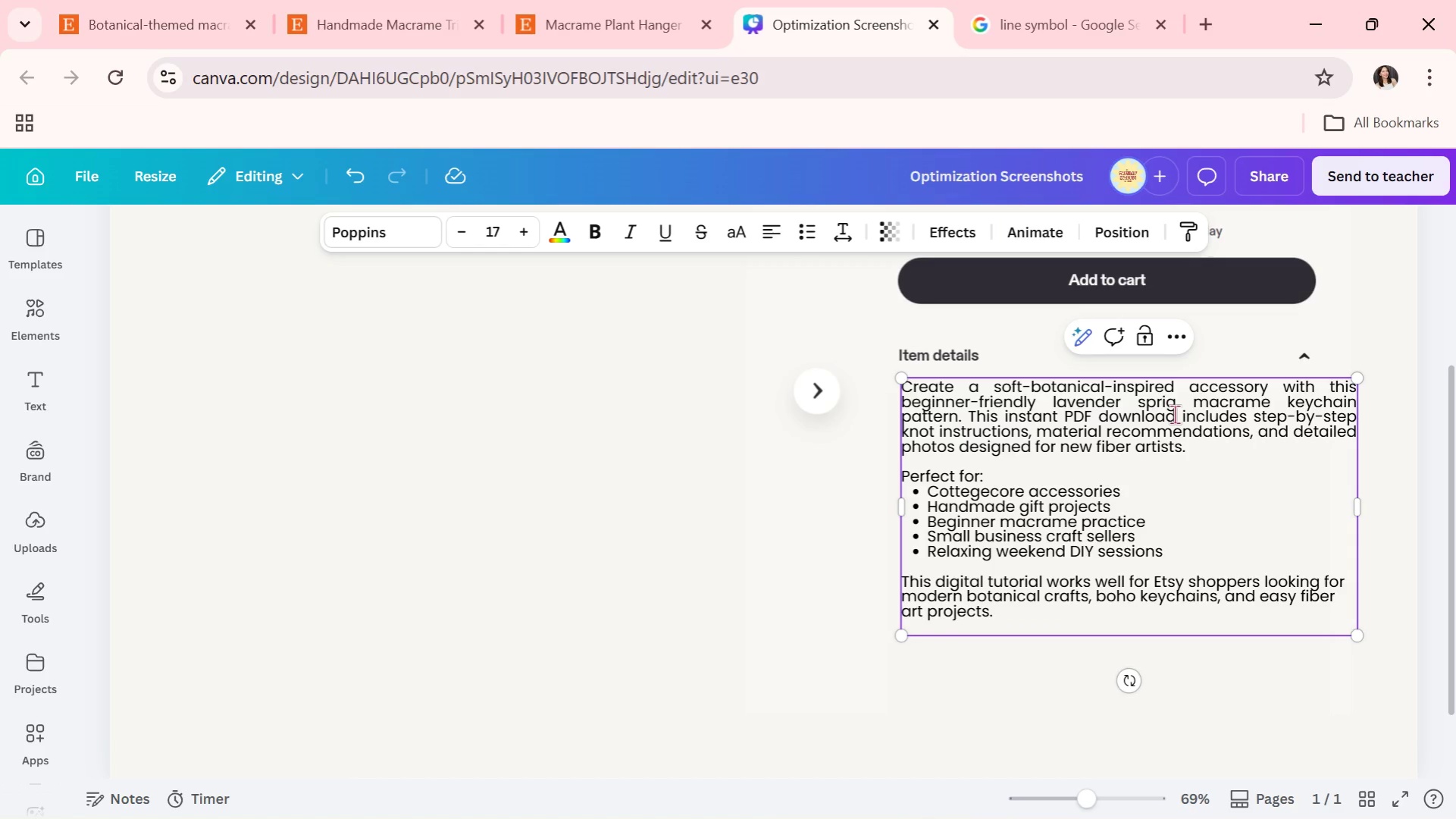 
key(Backspace)
 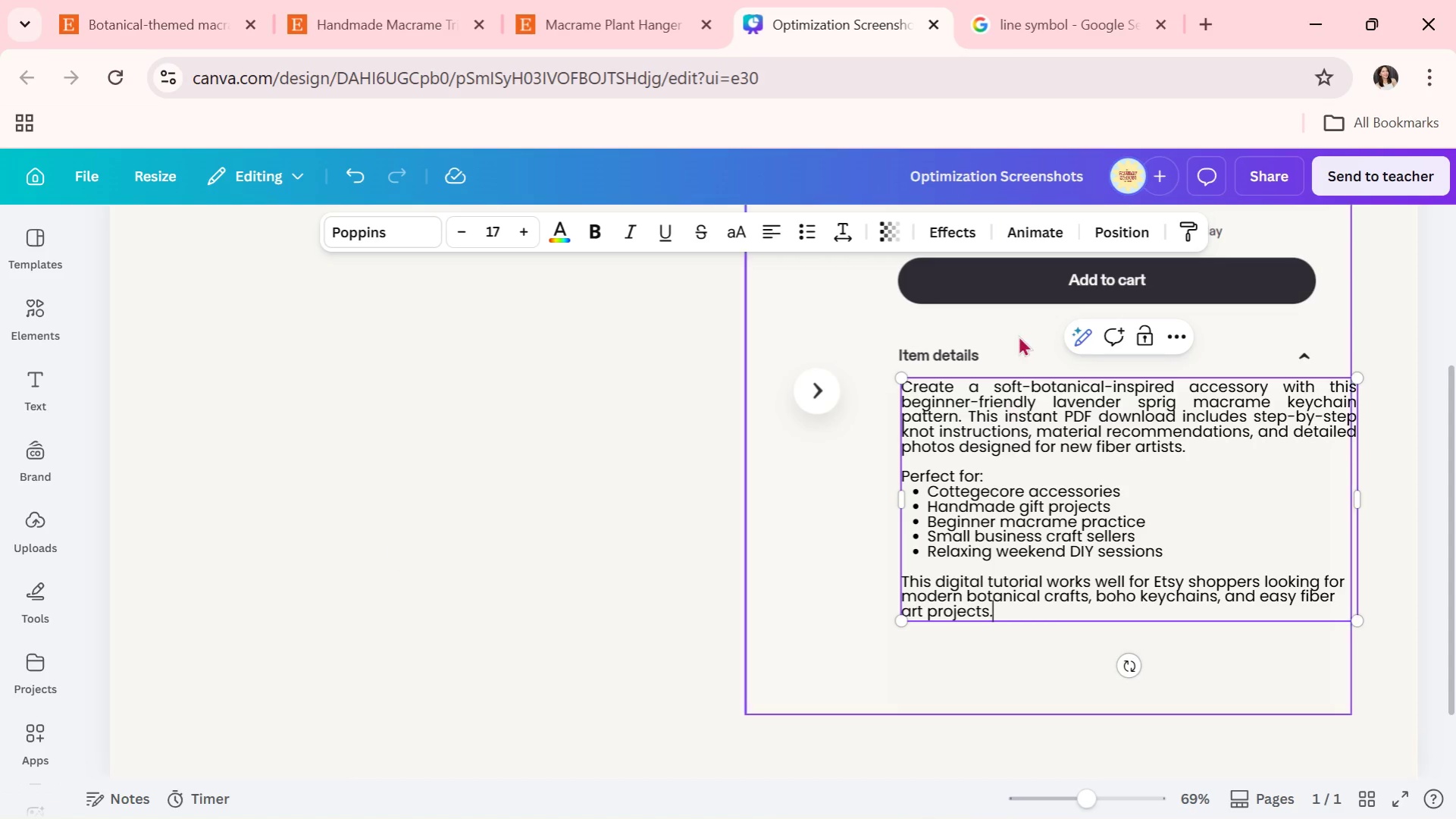 
left_click([85, 494])
 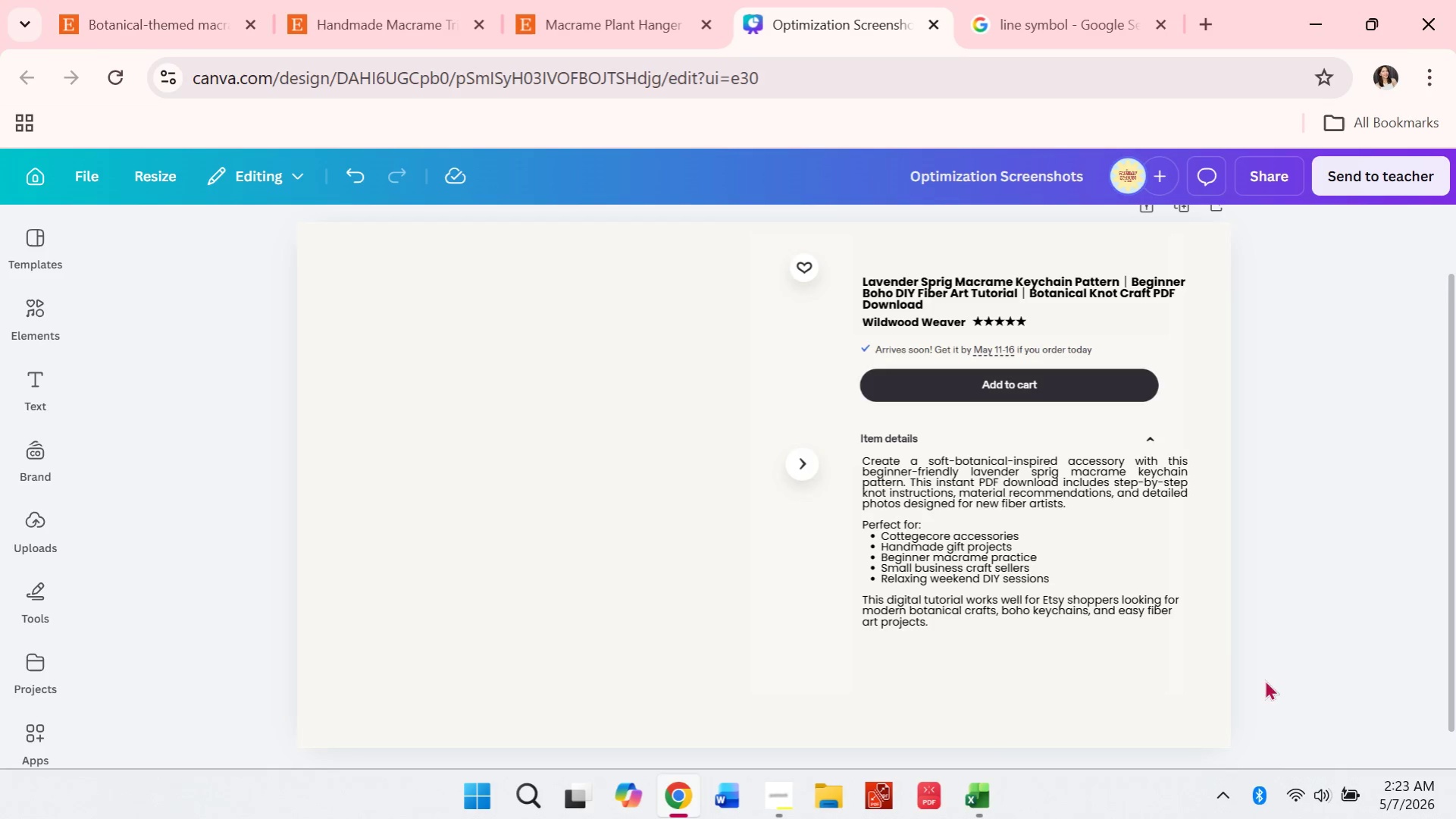 
left_click([1173, 607])
 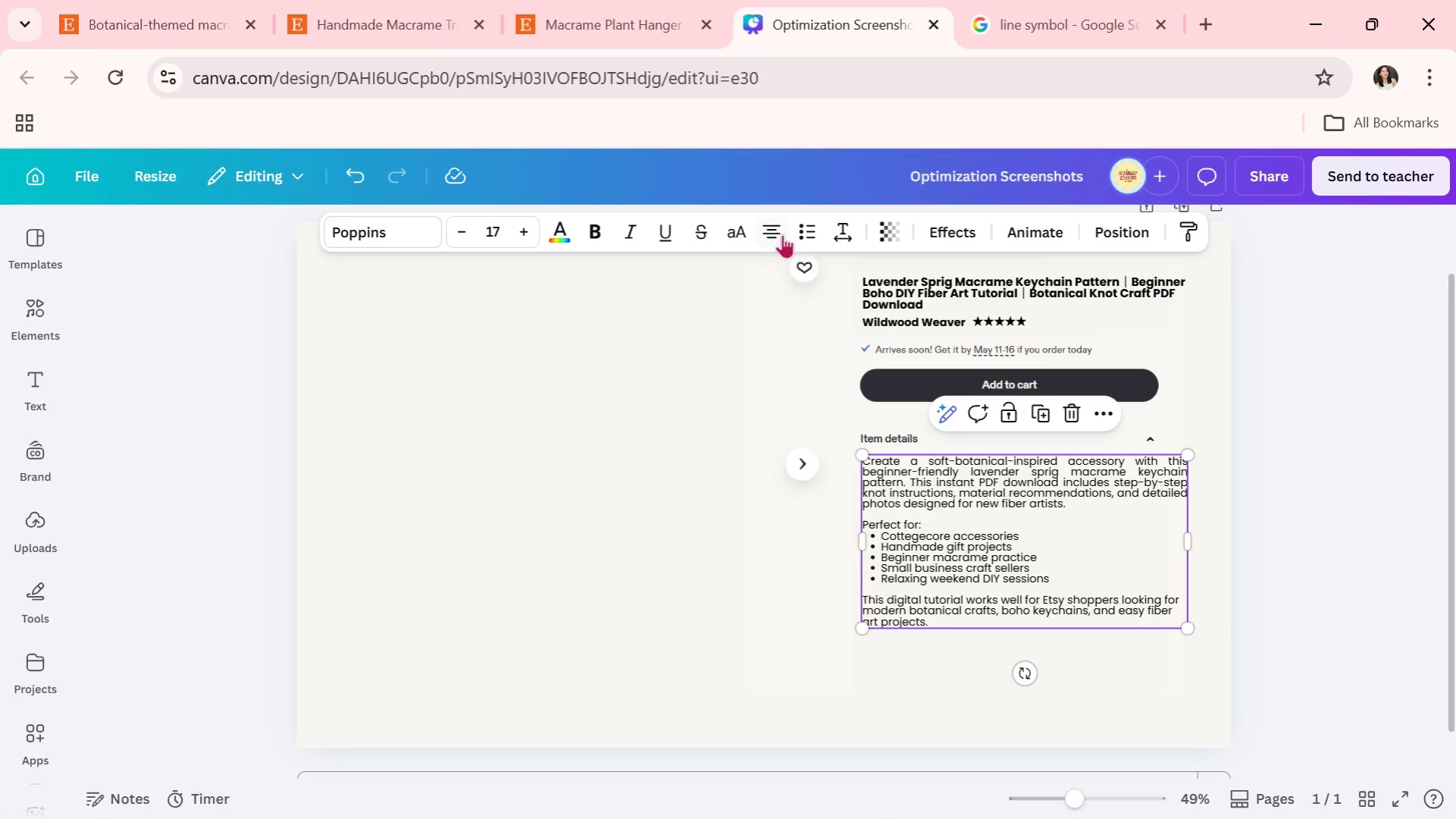 
left_click([775, 232])
 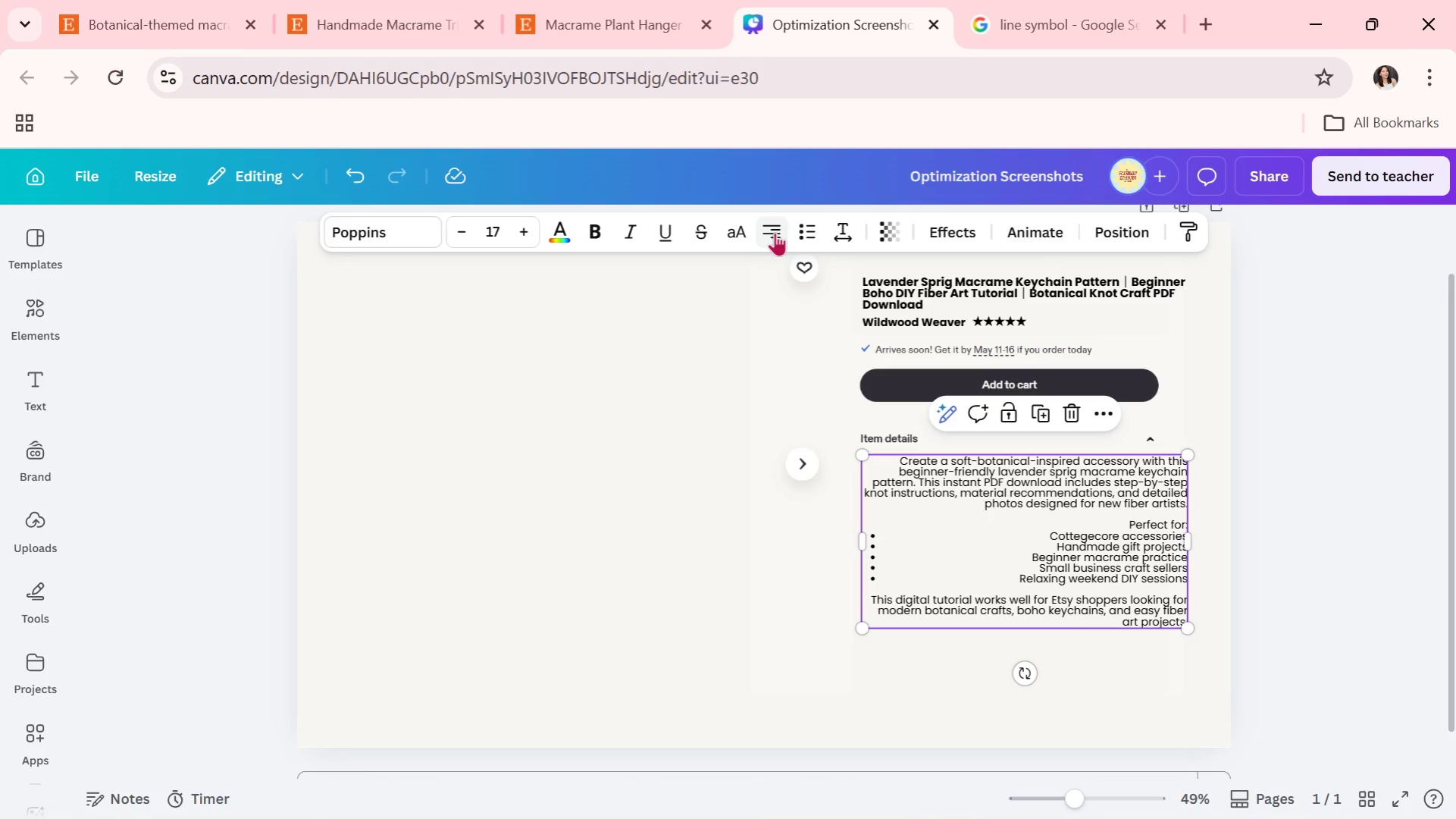 
double_click([775, 232])
 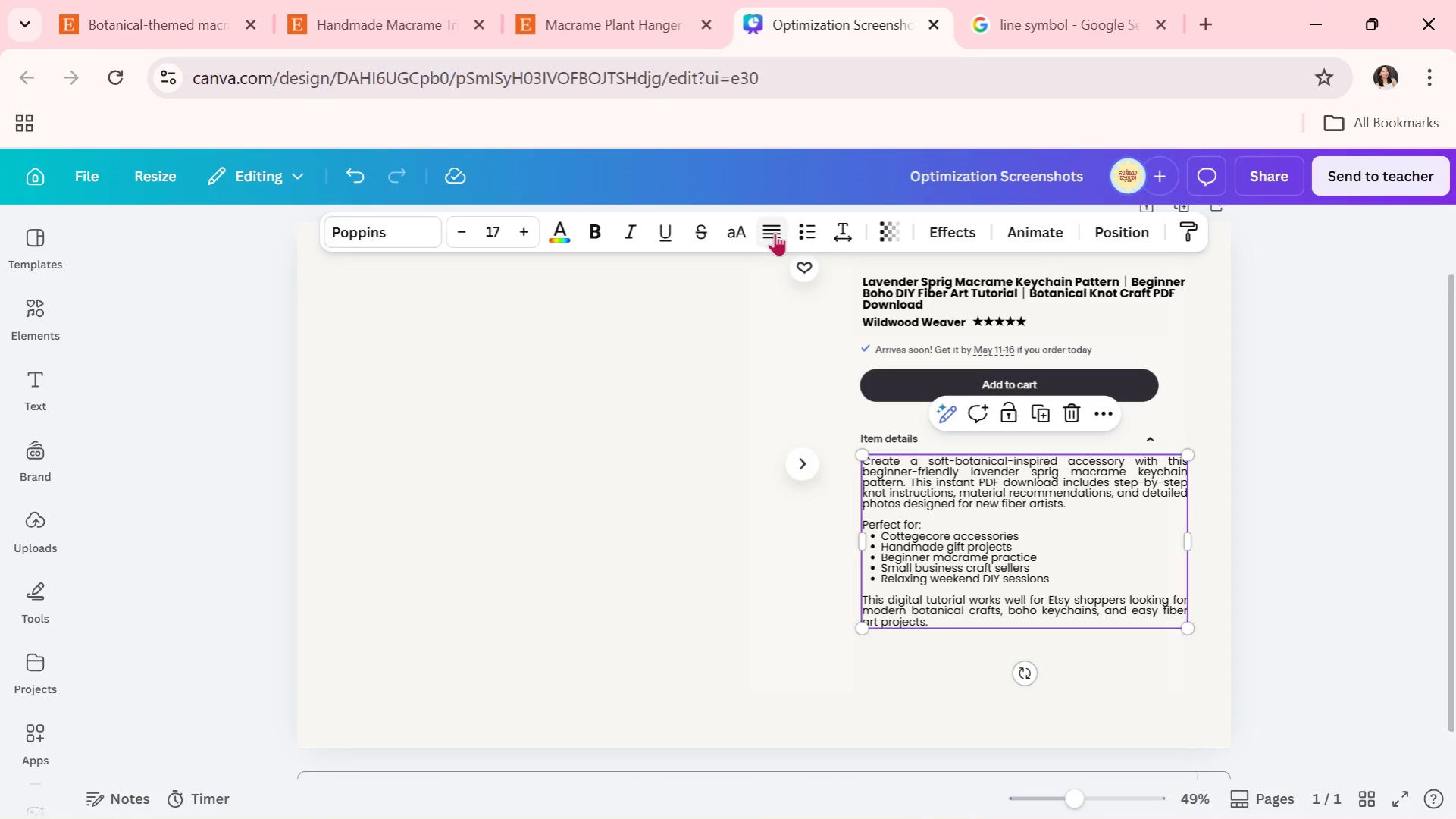 
triple_click([775, 232])
 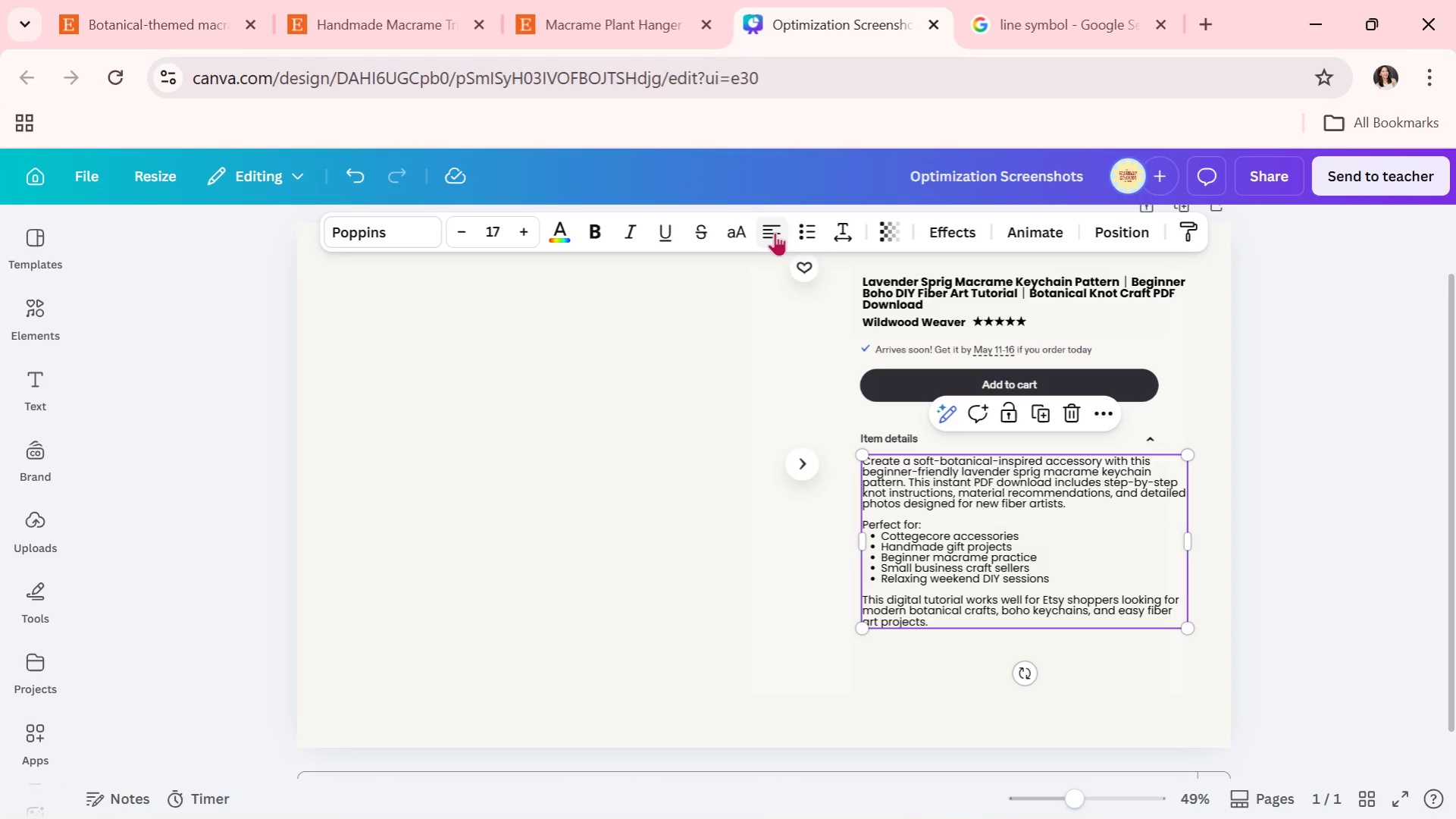 
left_click([775, 232])
 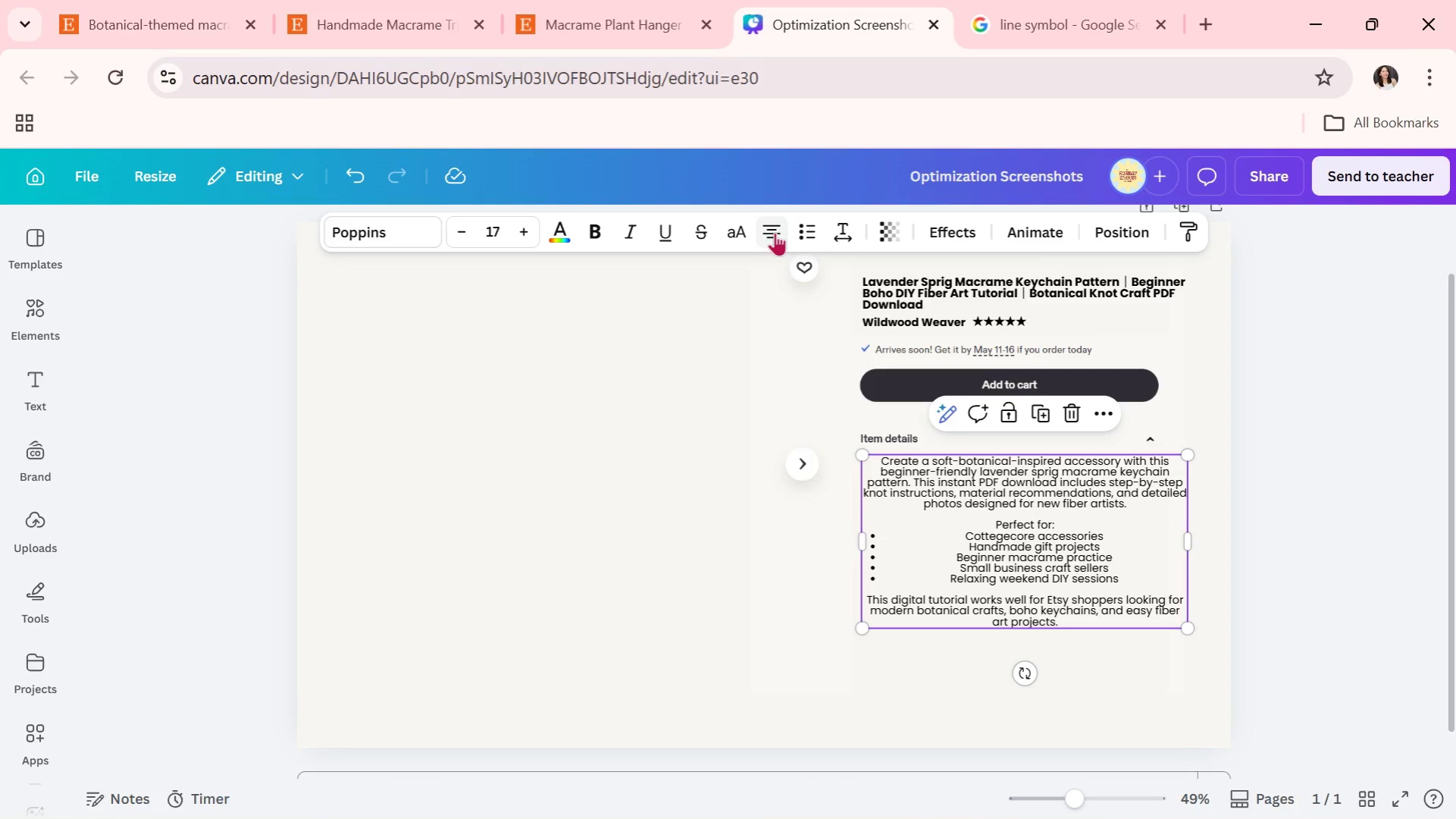 
double_click([775, 232])
 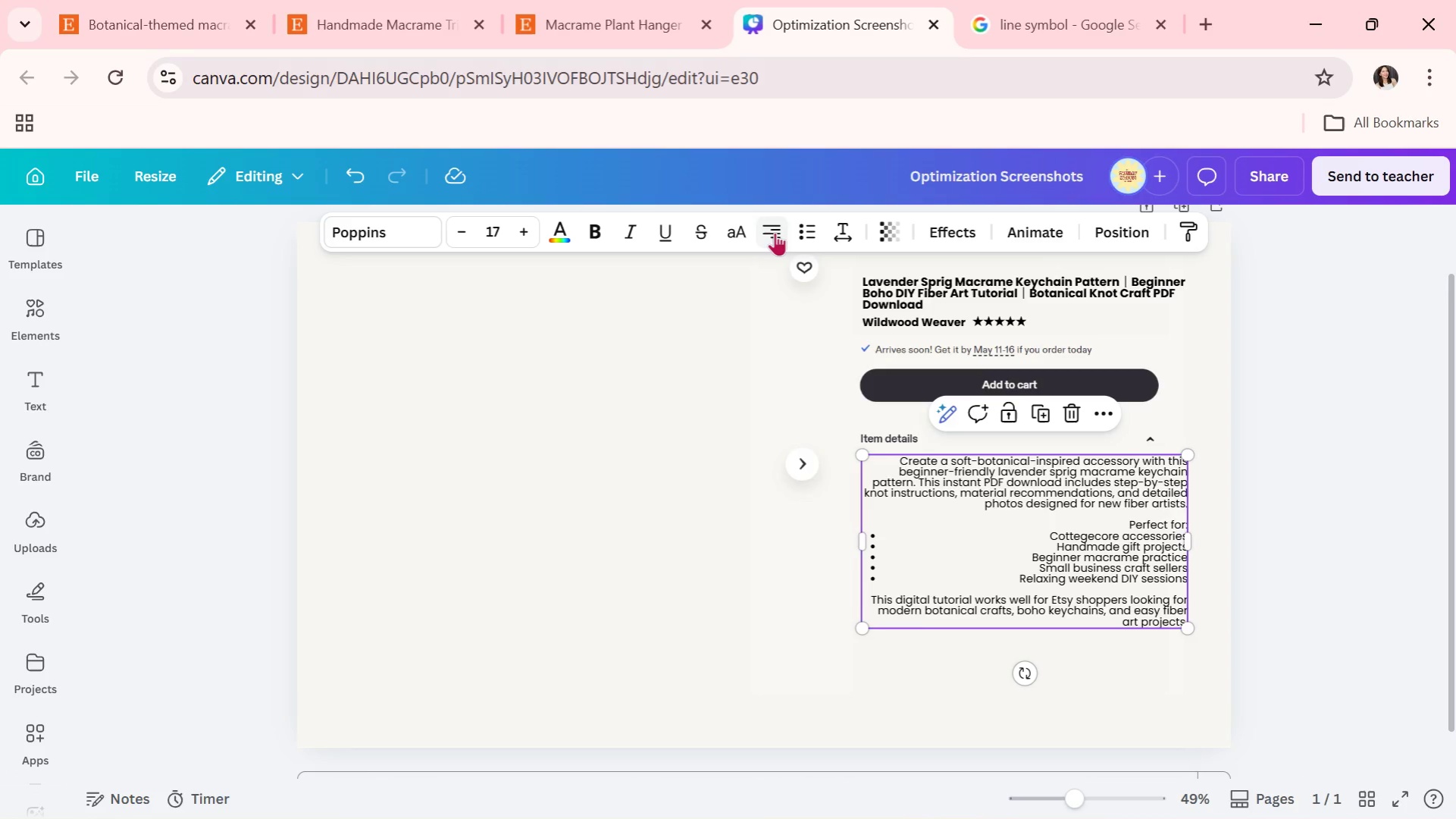 
triple_click([775, 232])
 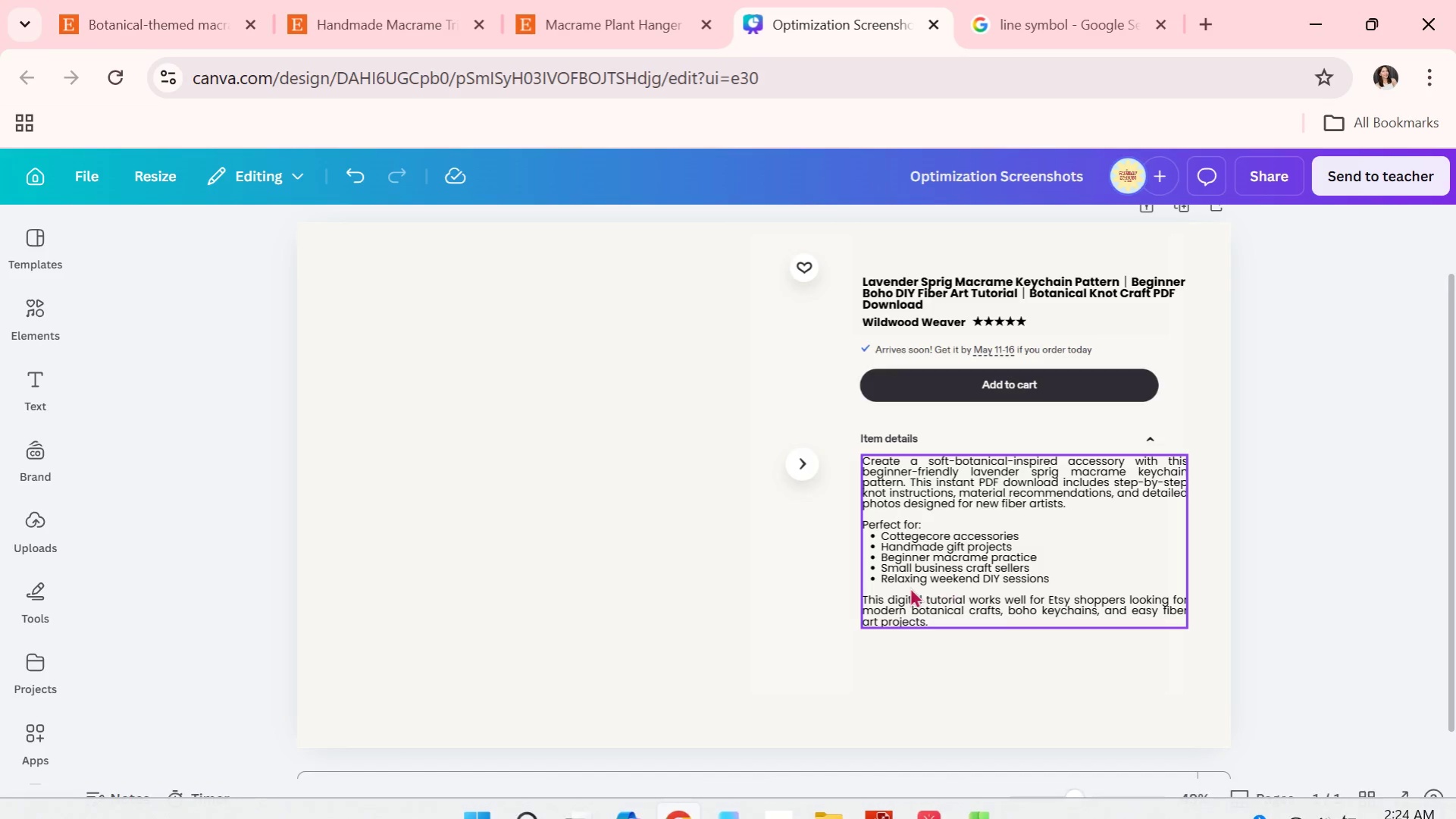 
wait(10.77)
 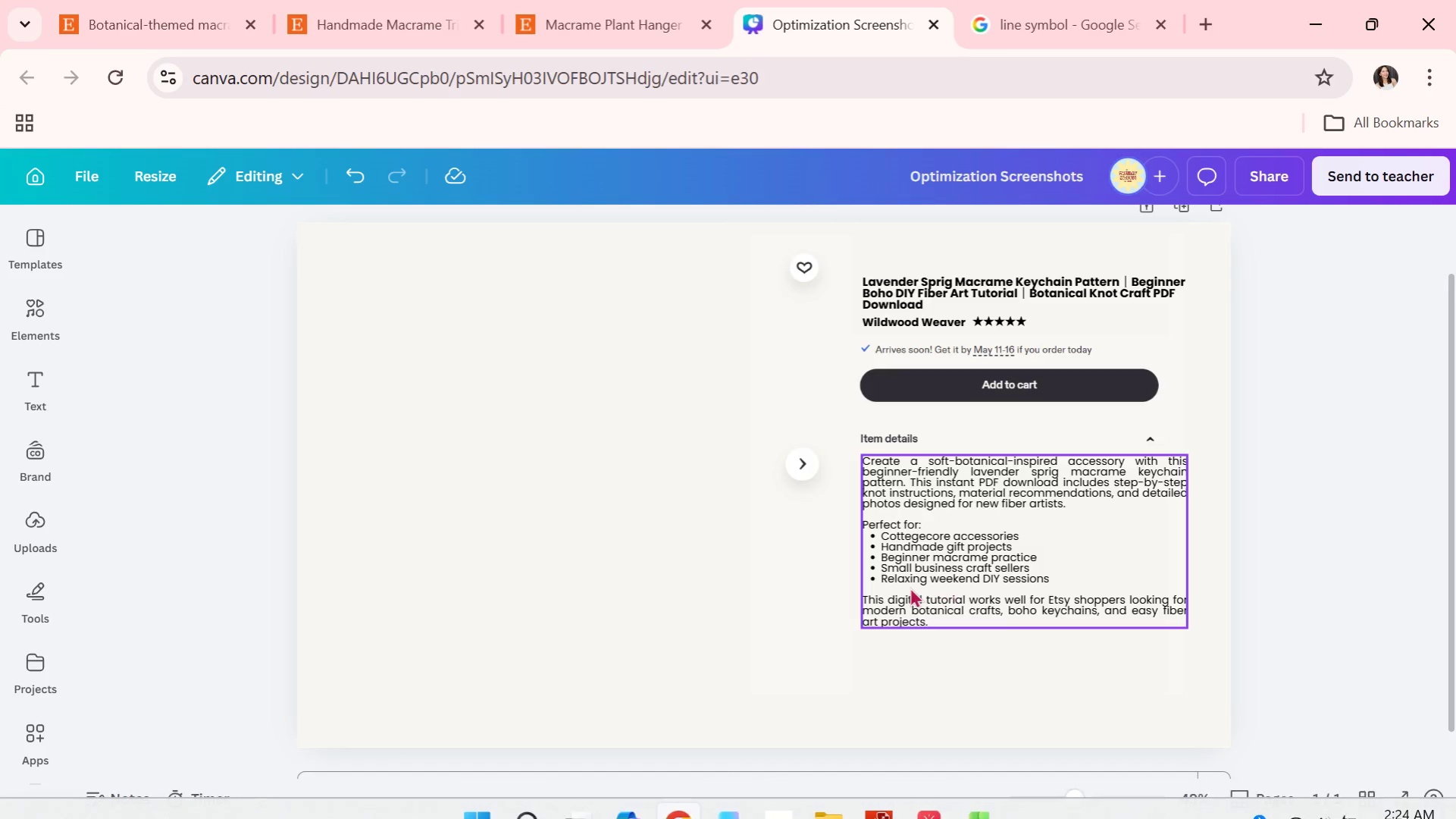 
key(Alt+AltLeft)
 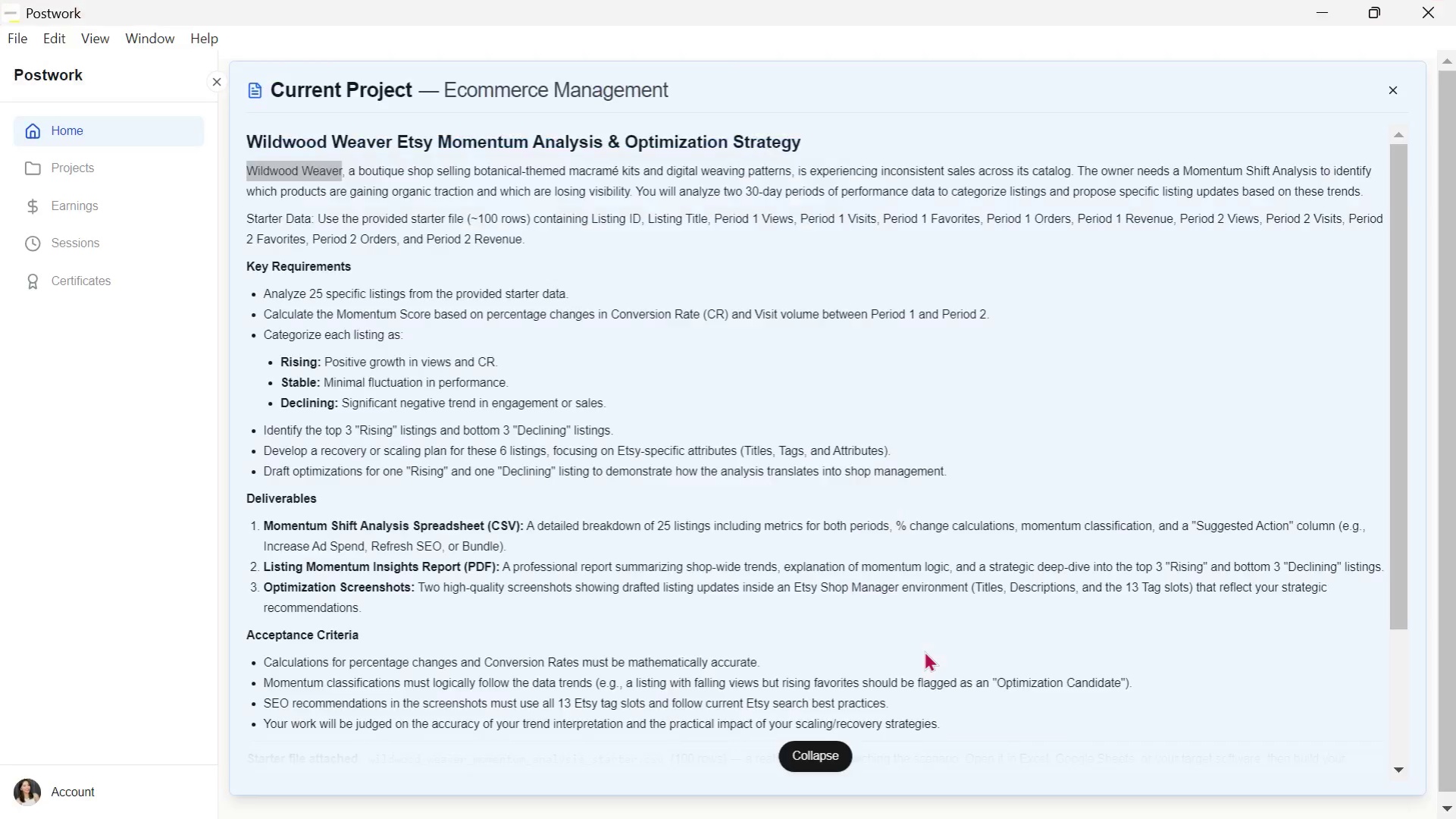 
key(Alt+Tab)